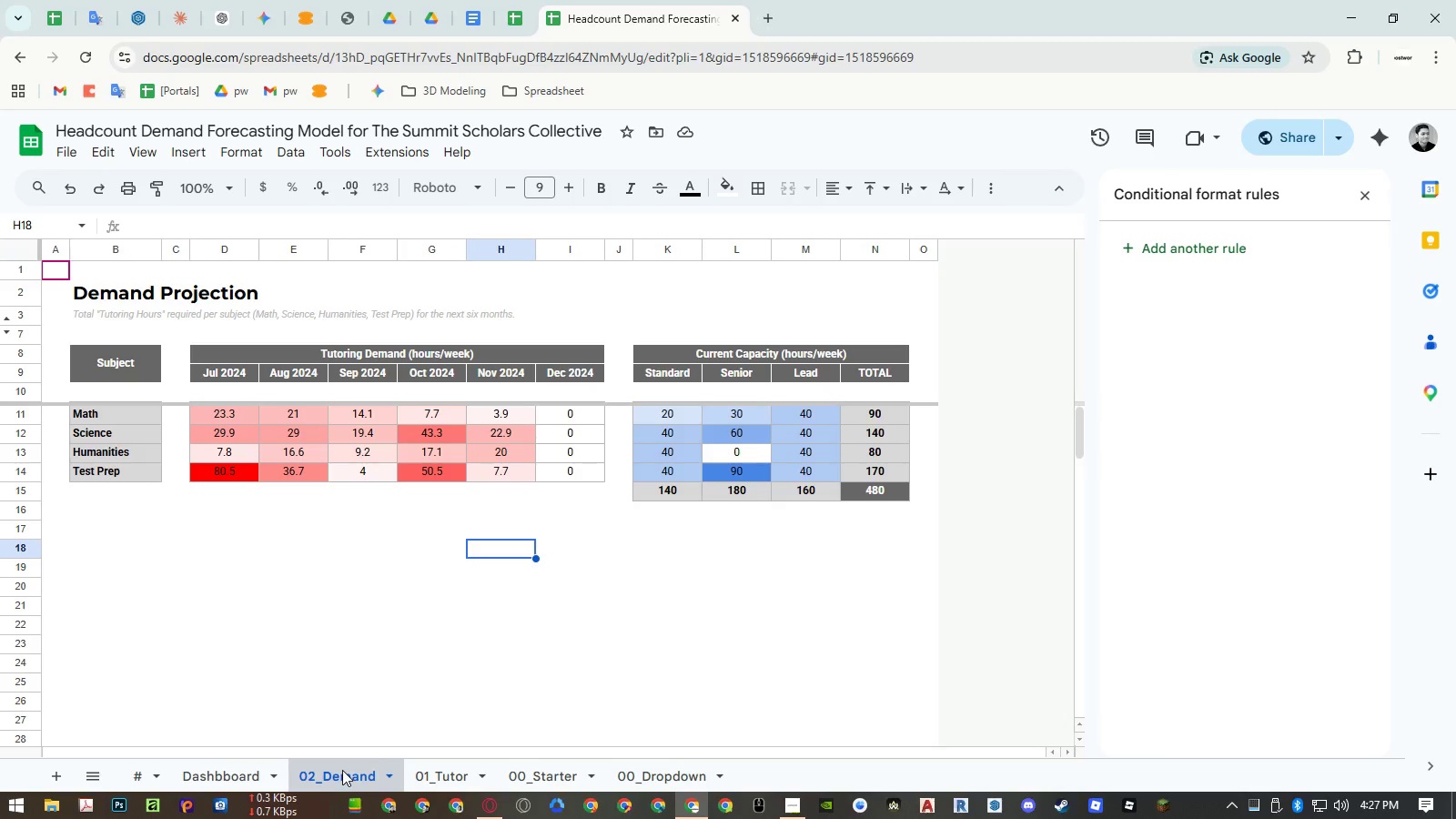 
left_click([692, 497])
 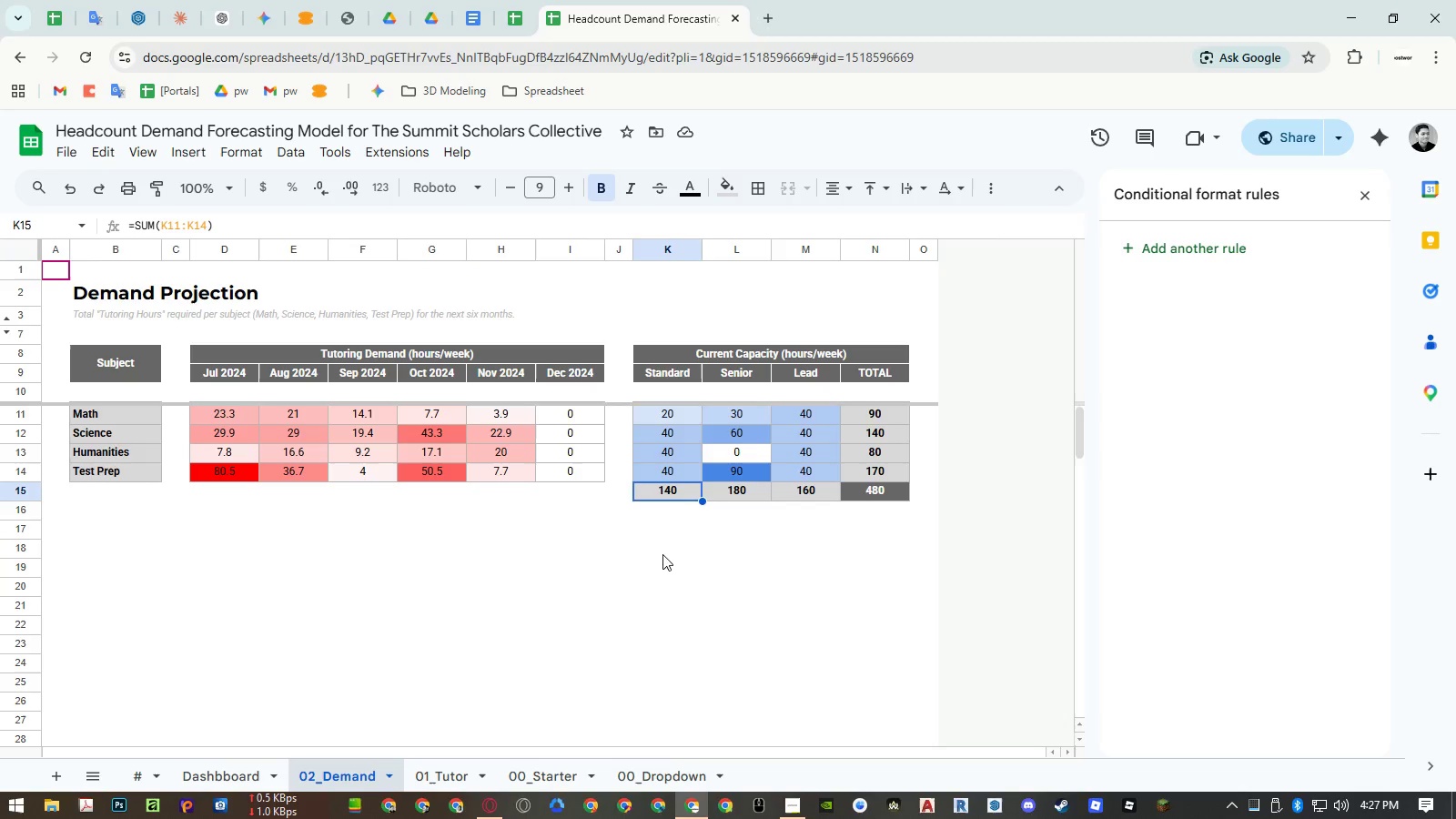 
key(Control+ControlLeft)
 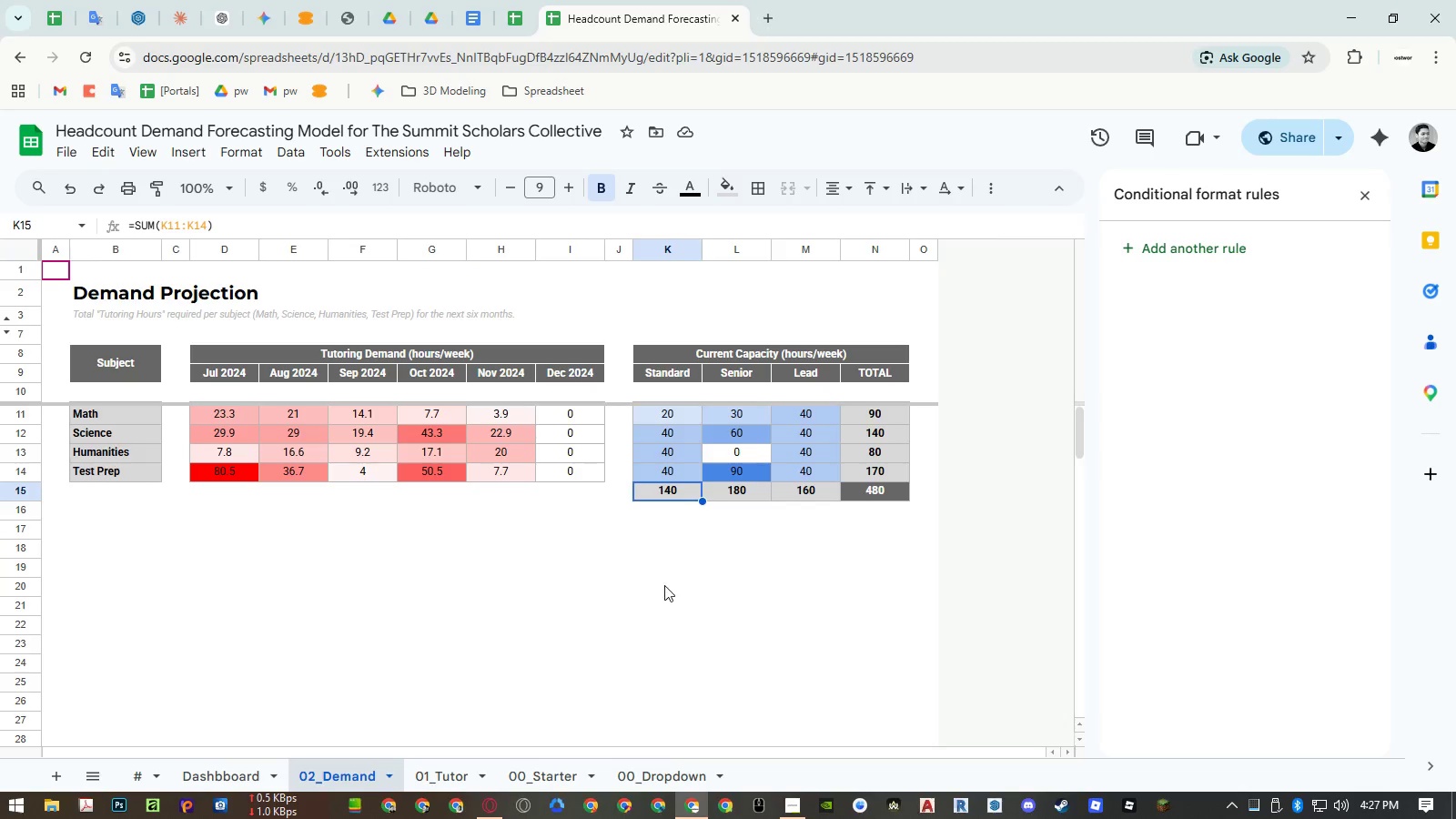 
key(Control+C)
 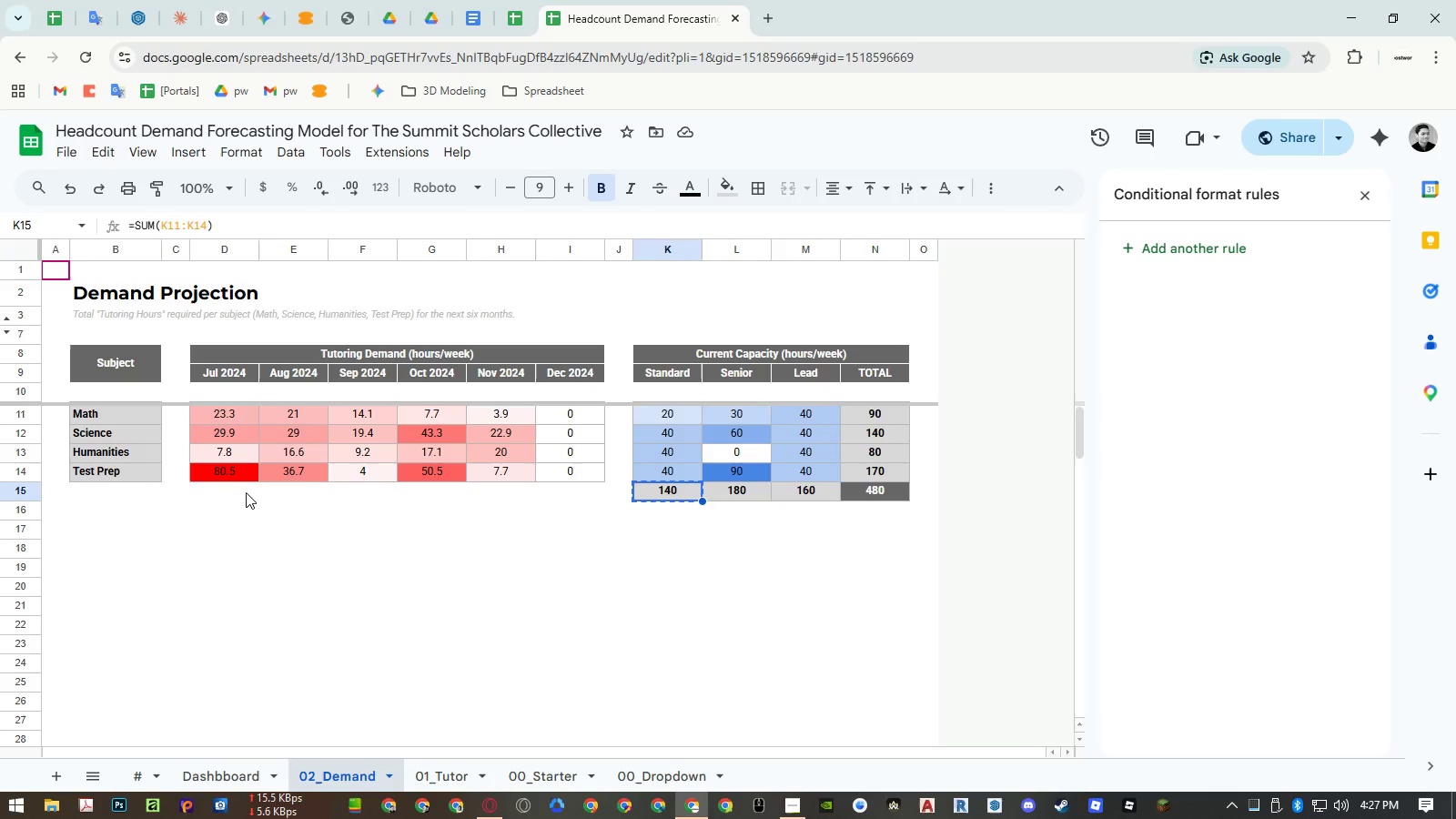 
left_click([246, 492])
 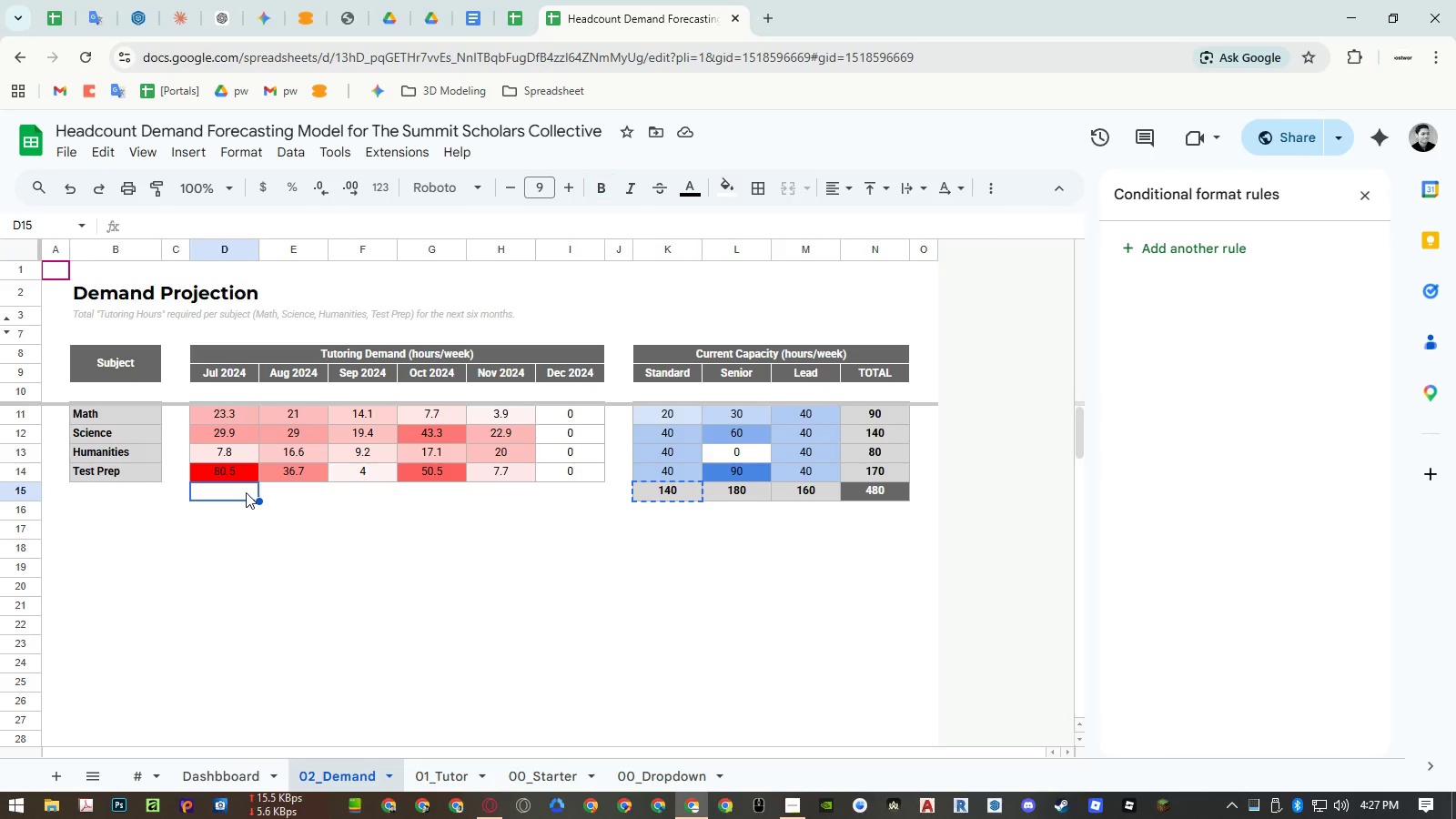 
key(Control+ControlLeft)
 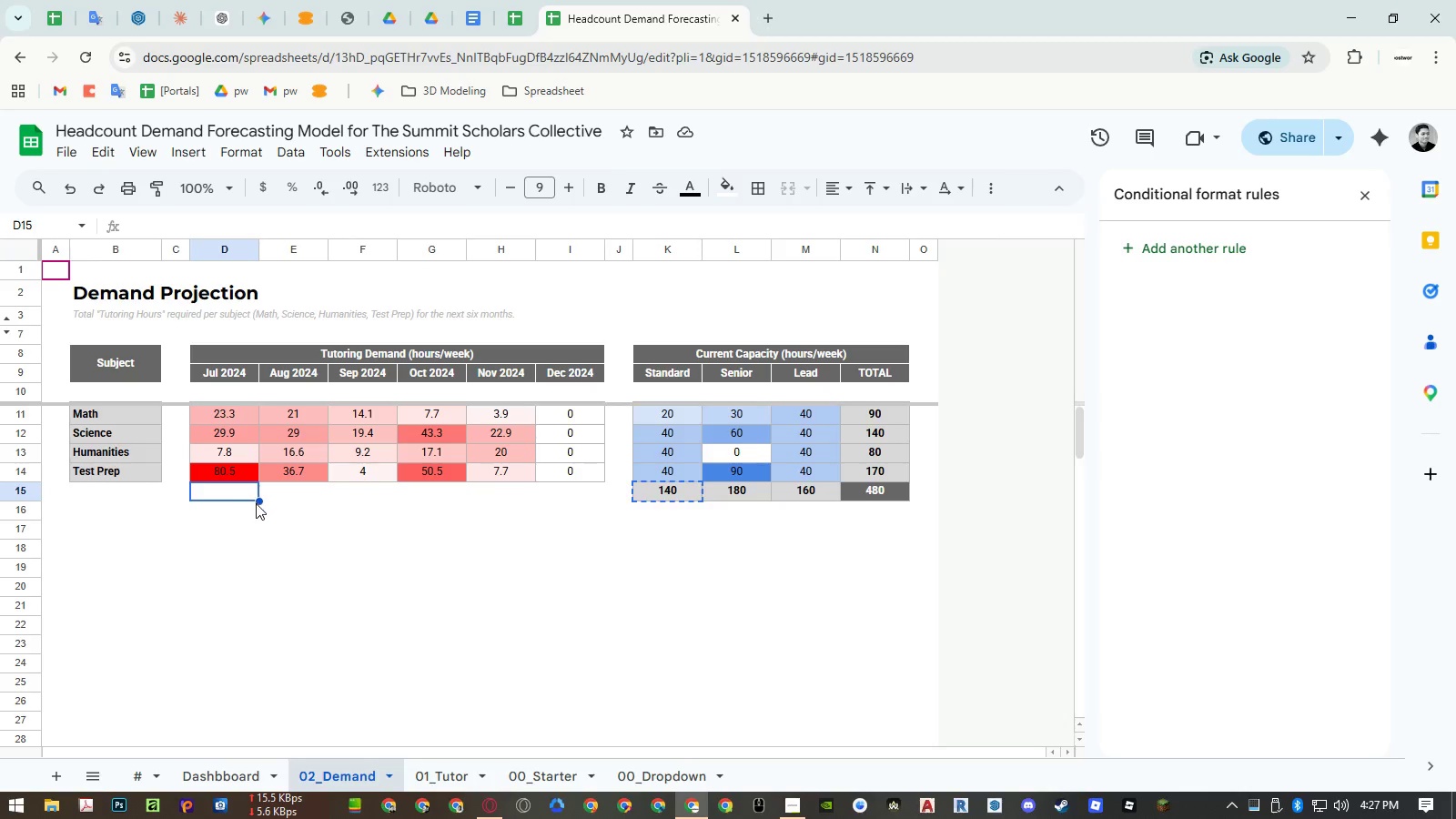 
key(Control+V)
 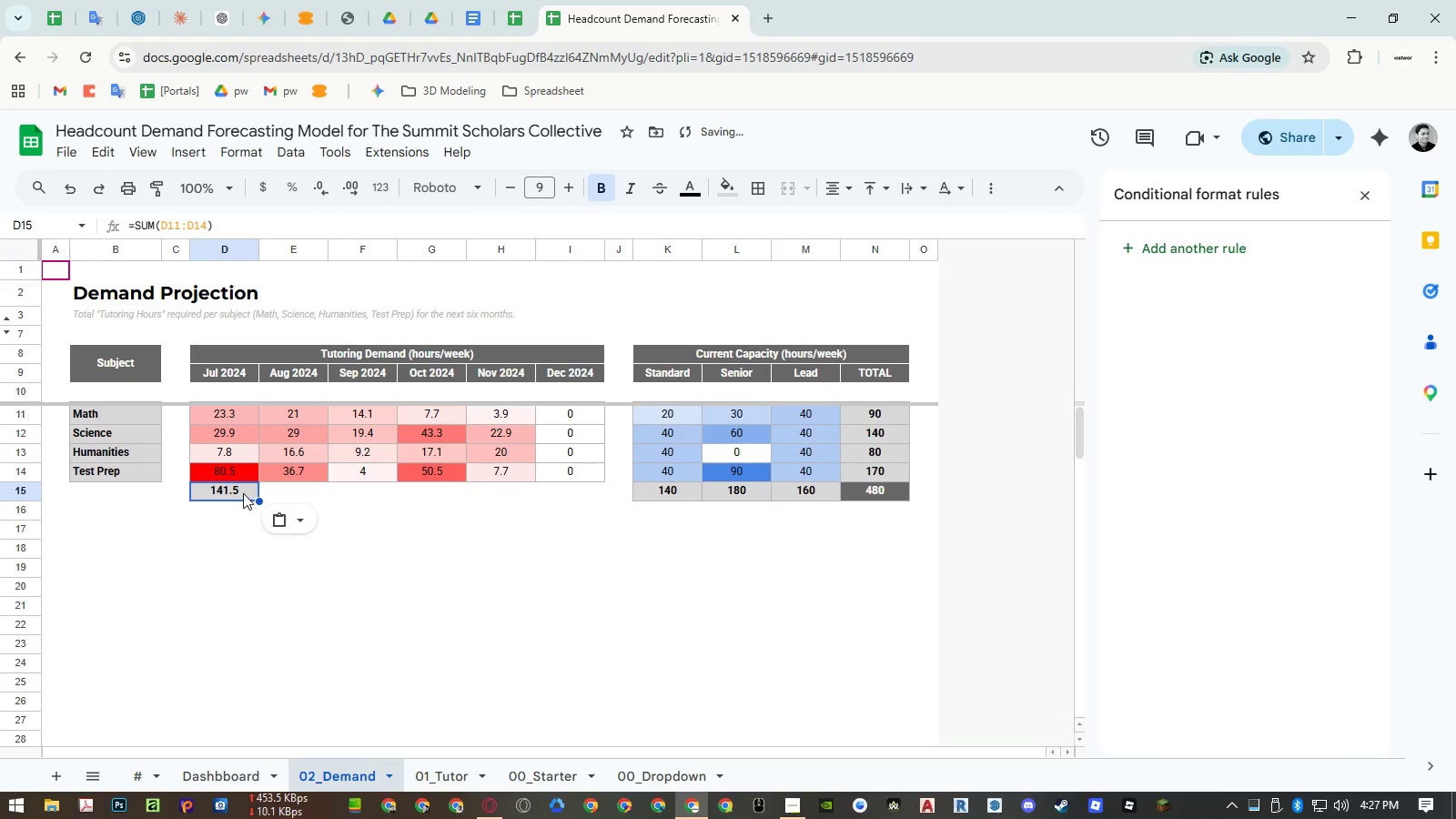 
double_click([243, 493])
 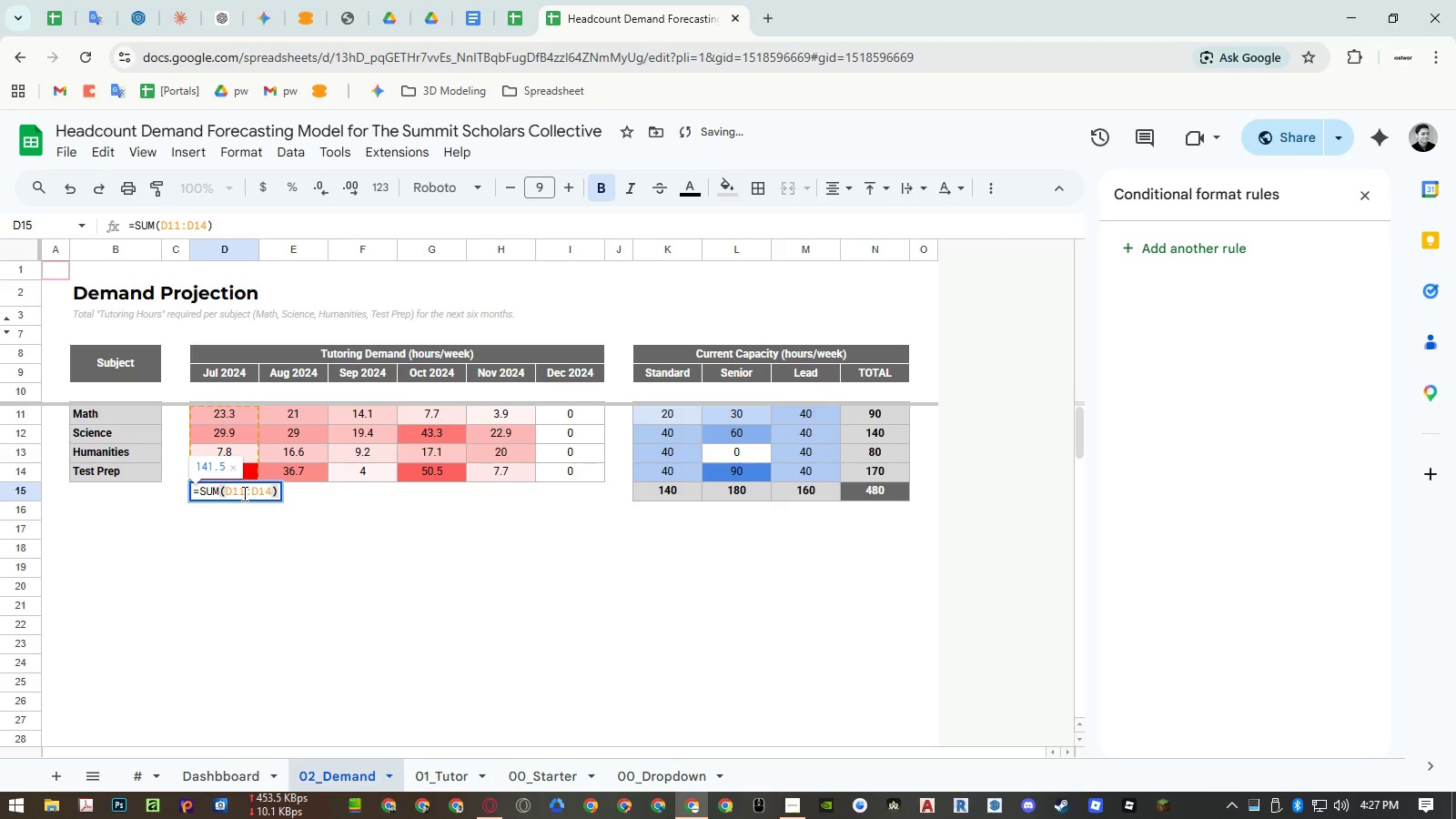 
key(Escape)
 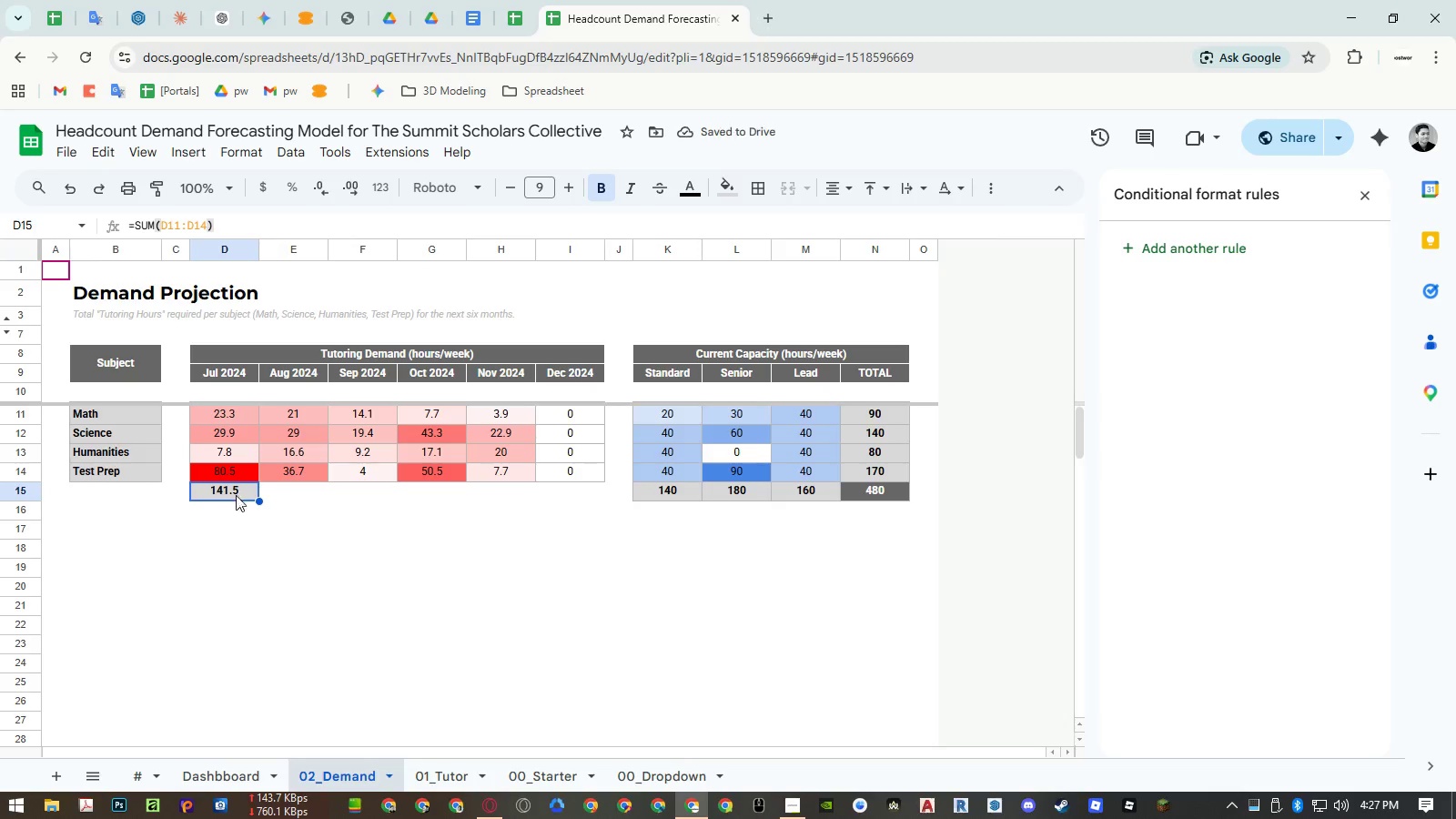 
key(Control+ControlLeft)
 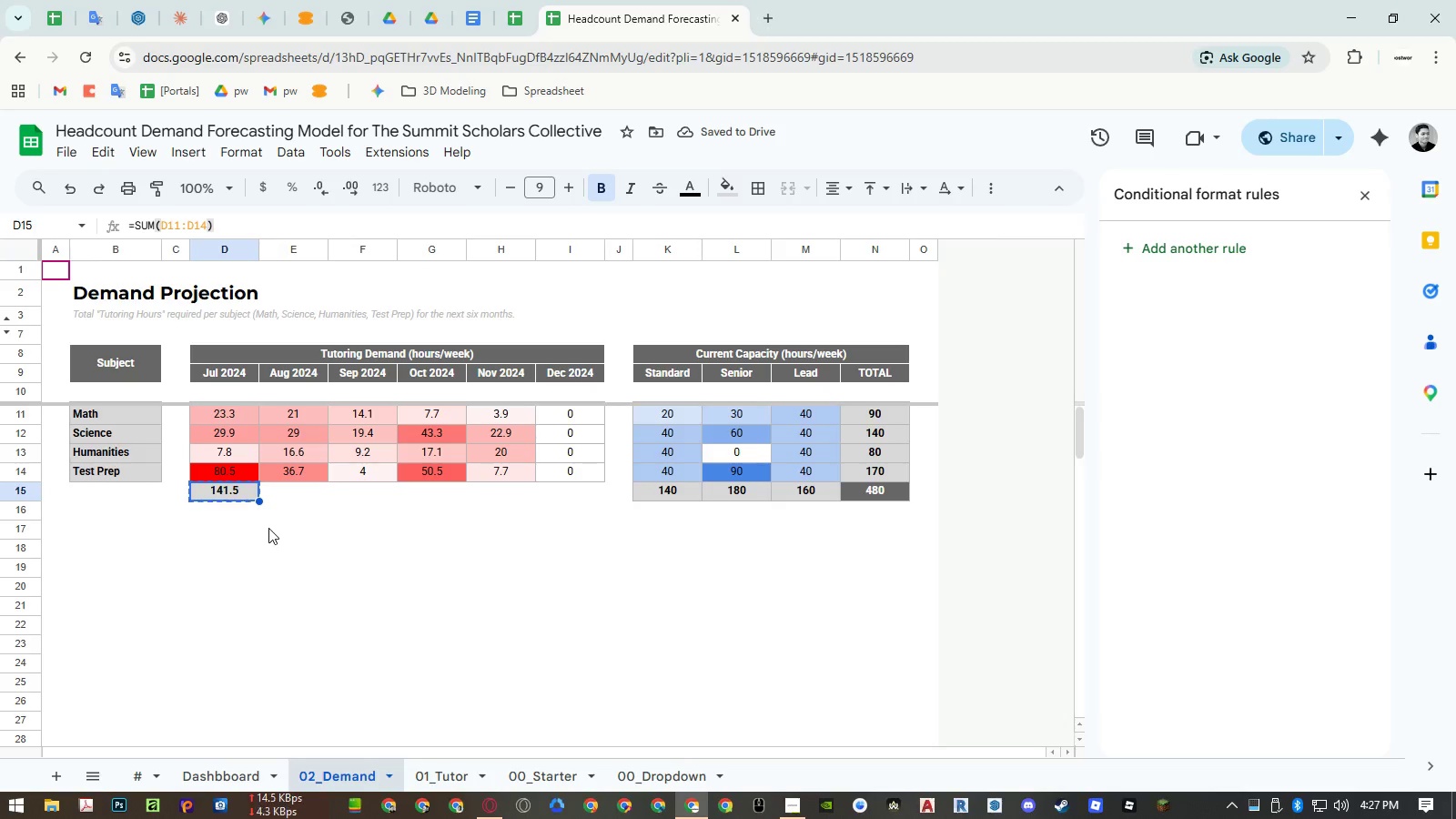 
key(Control+C)
 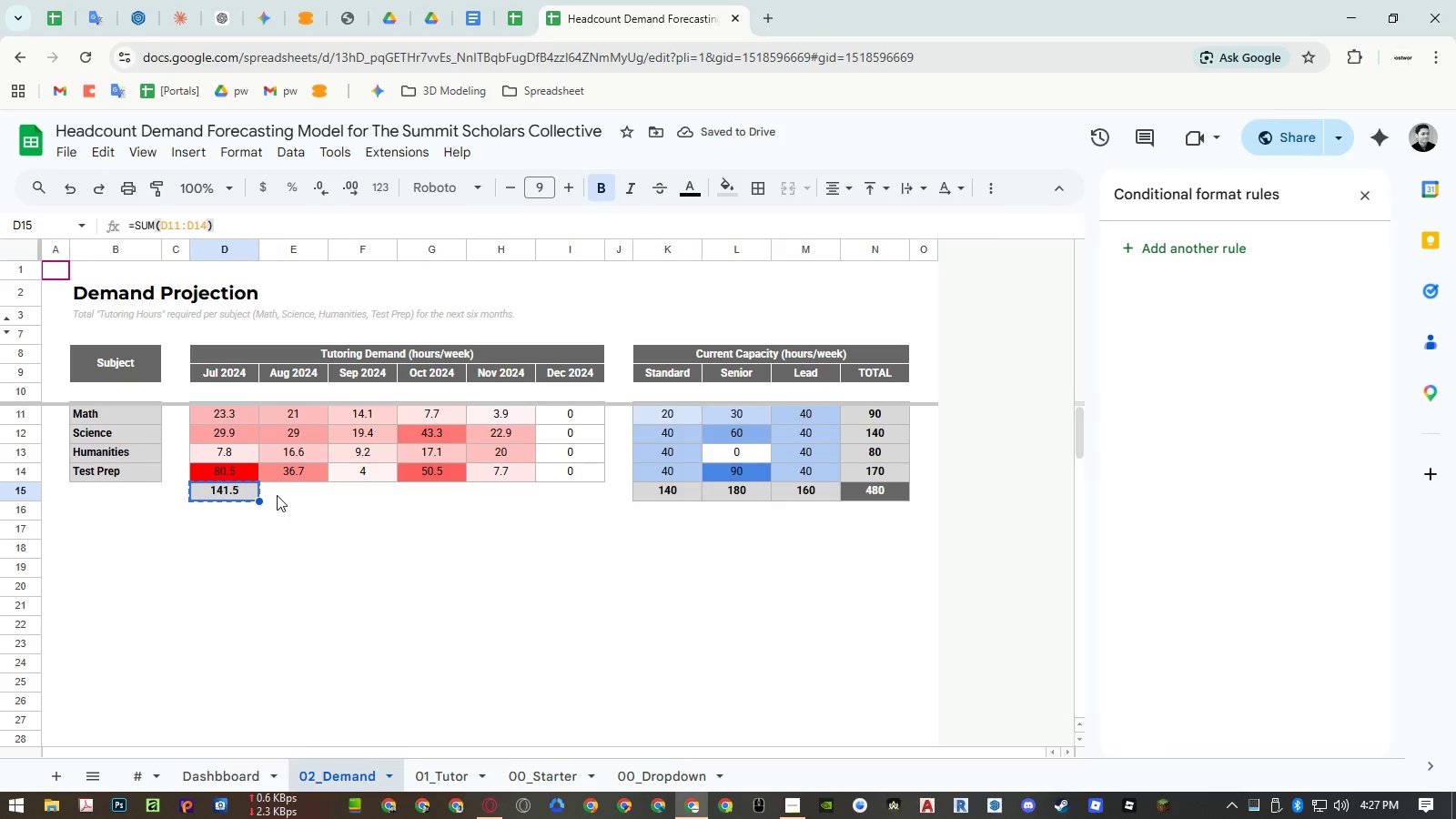 
left_click_drag(start_coordinate=[277, 495], to_coordinate=[542, 495])
 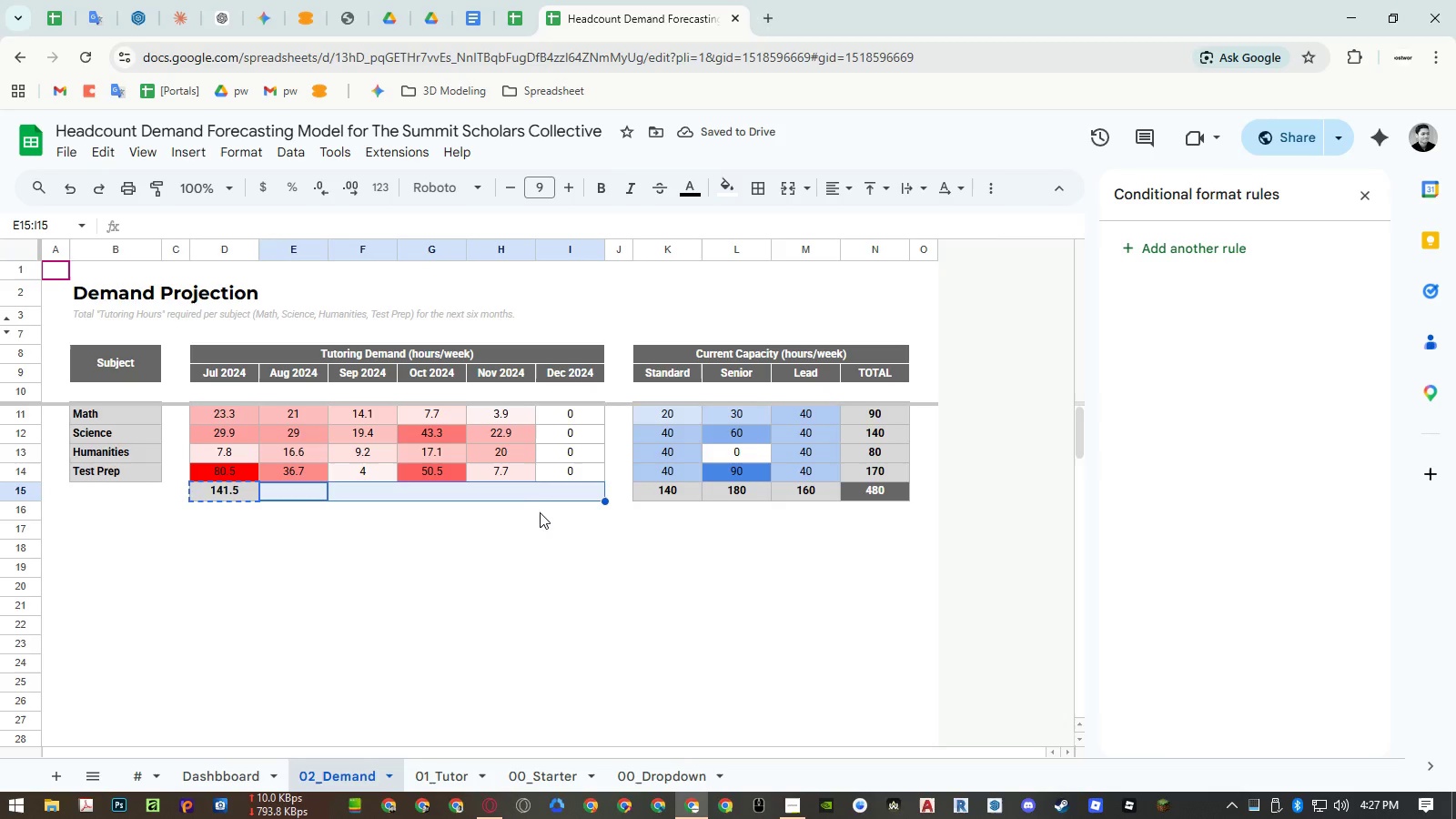 
key(Control+ControlLeft)
 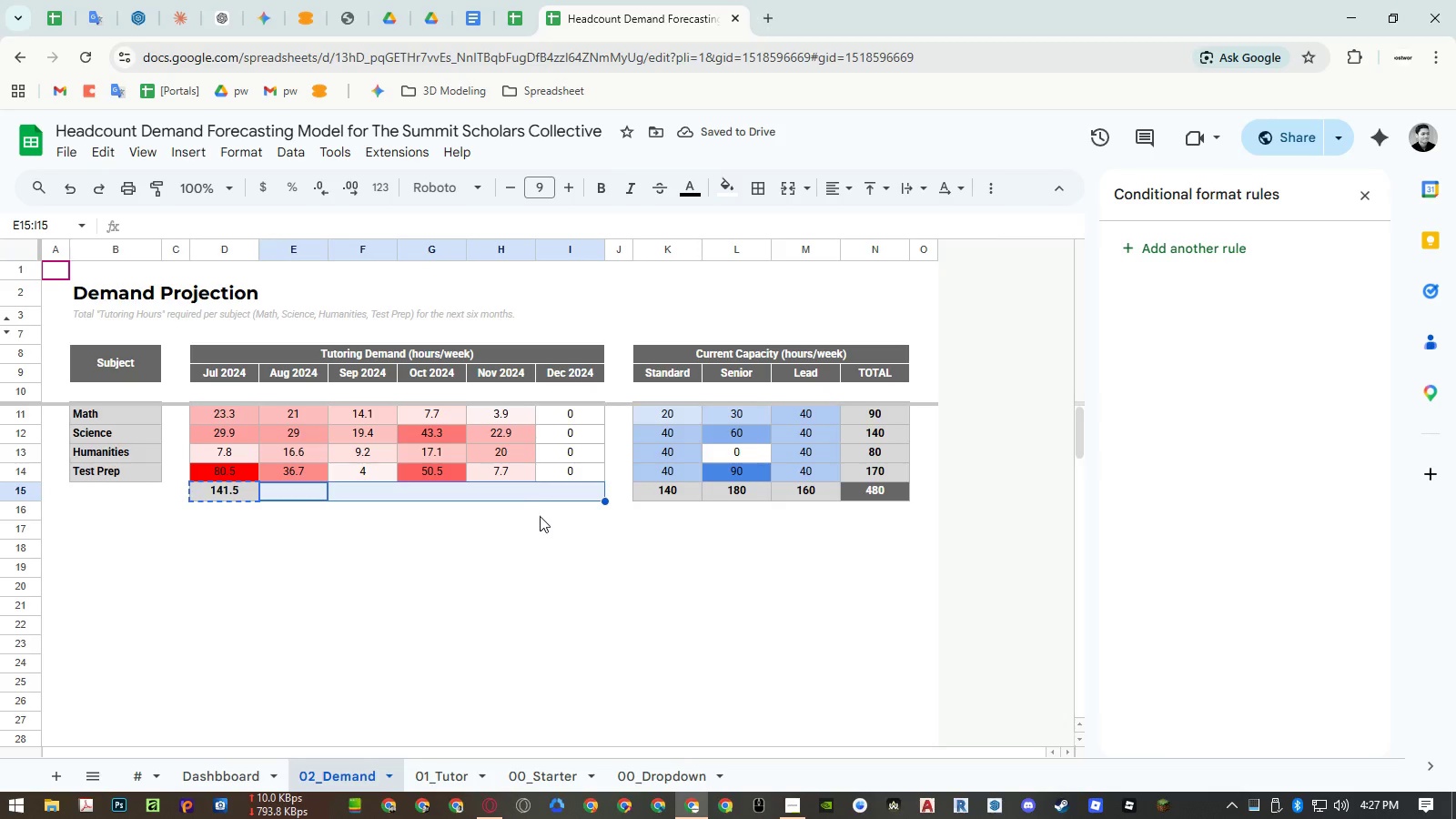 
key(Control+V)
 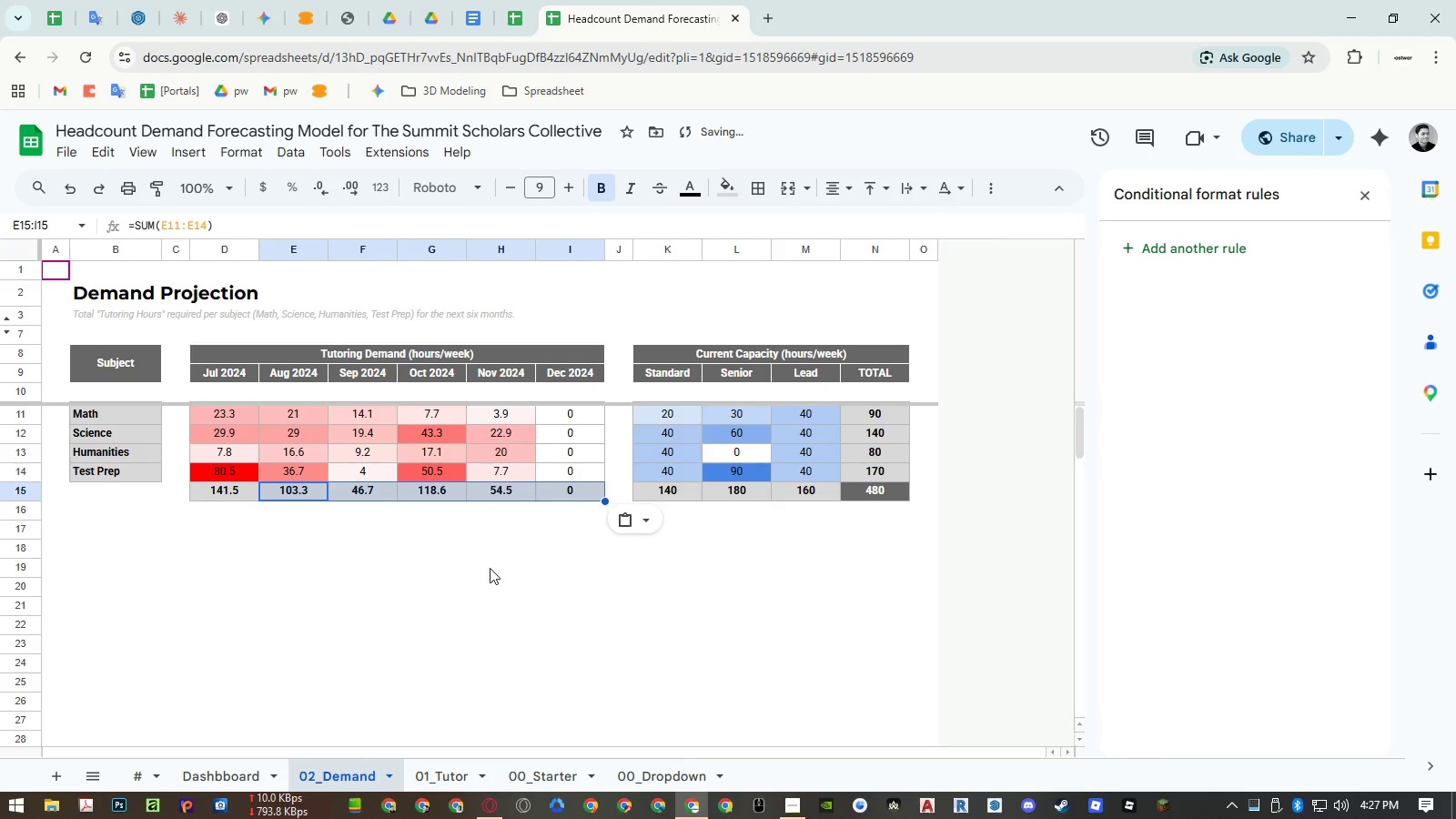 
left_click([482, 572])
 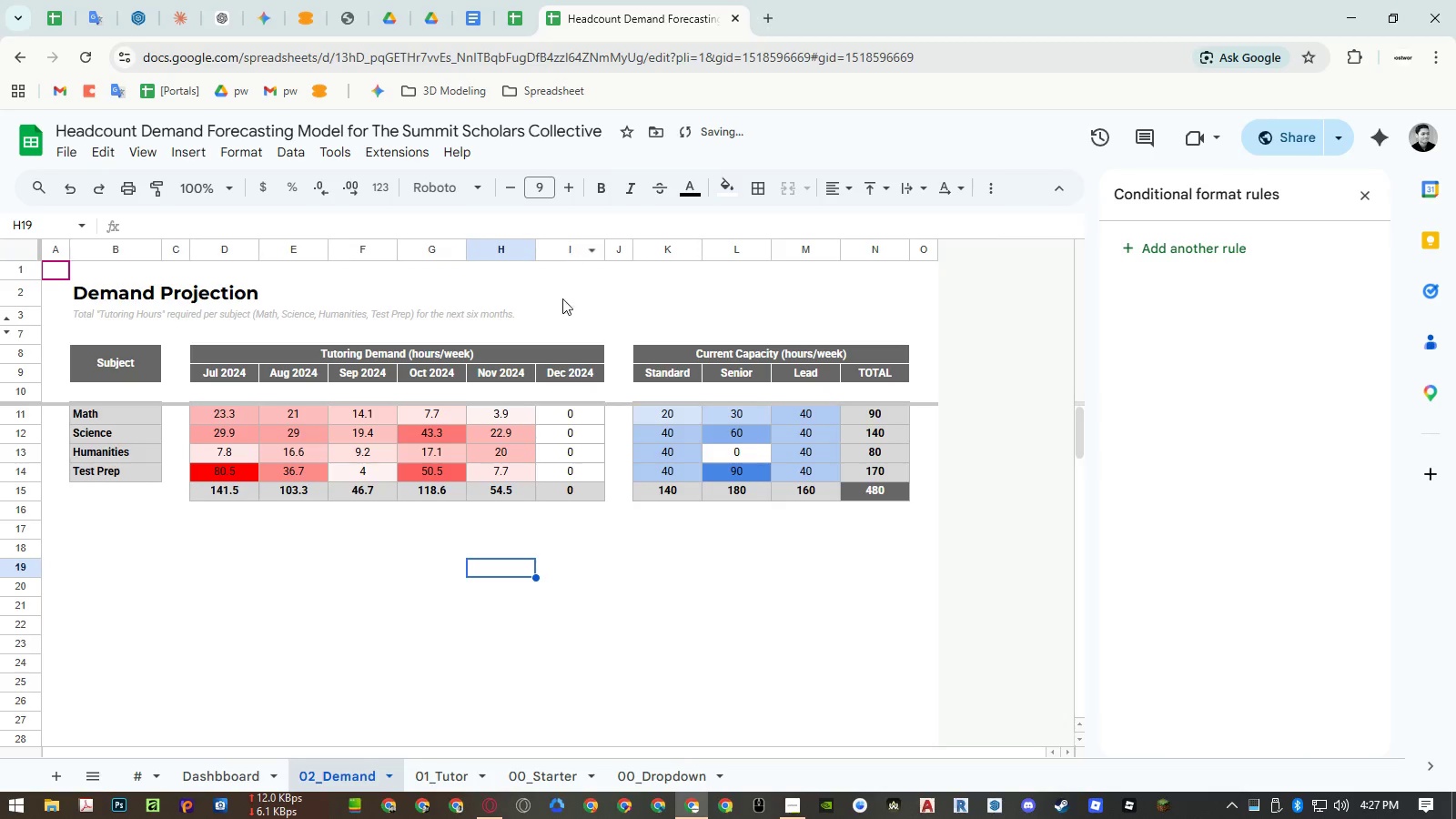 
left_click([450, 767])
 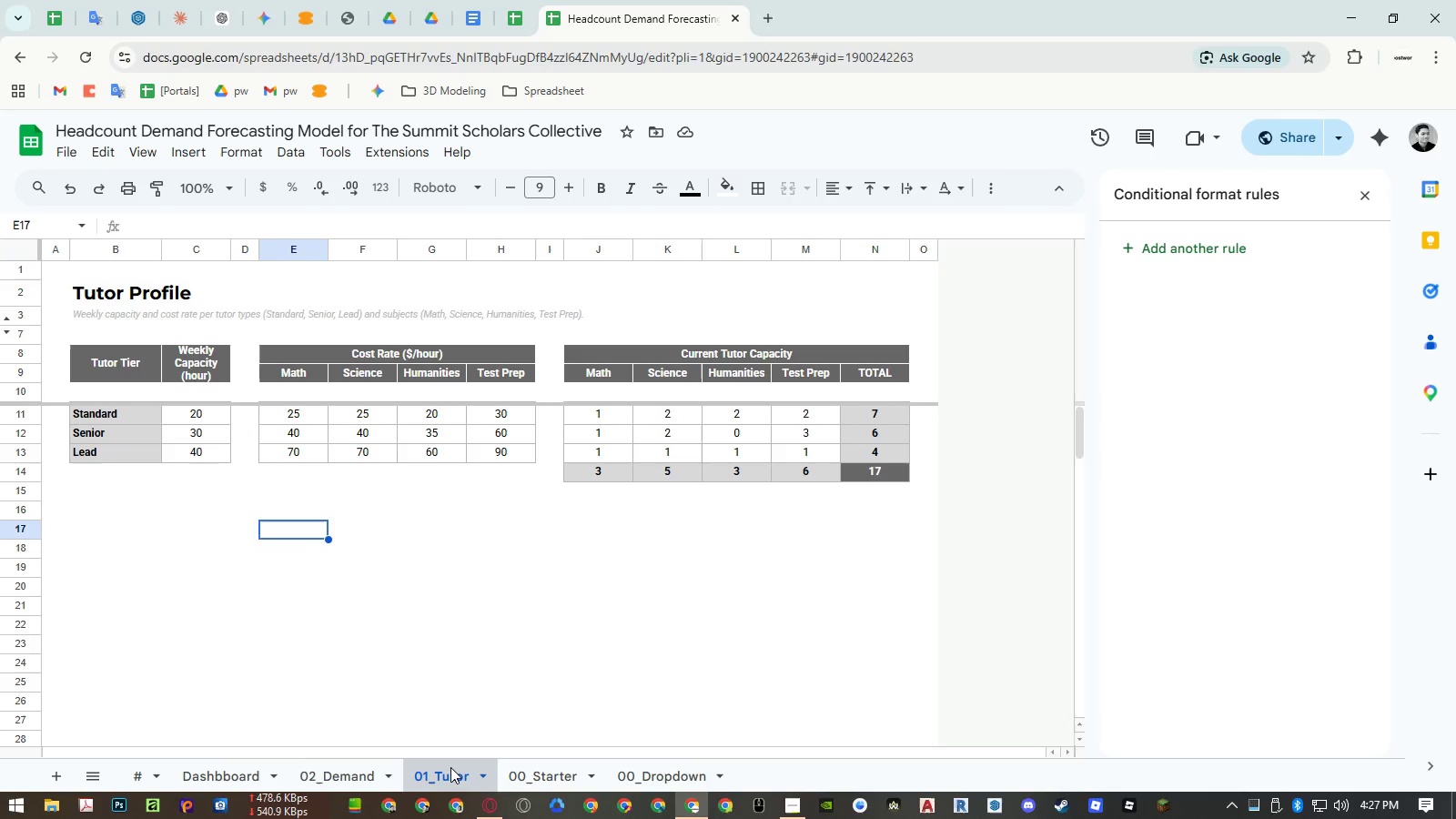 
left_click([356, 773])
 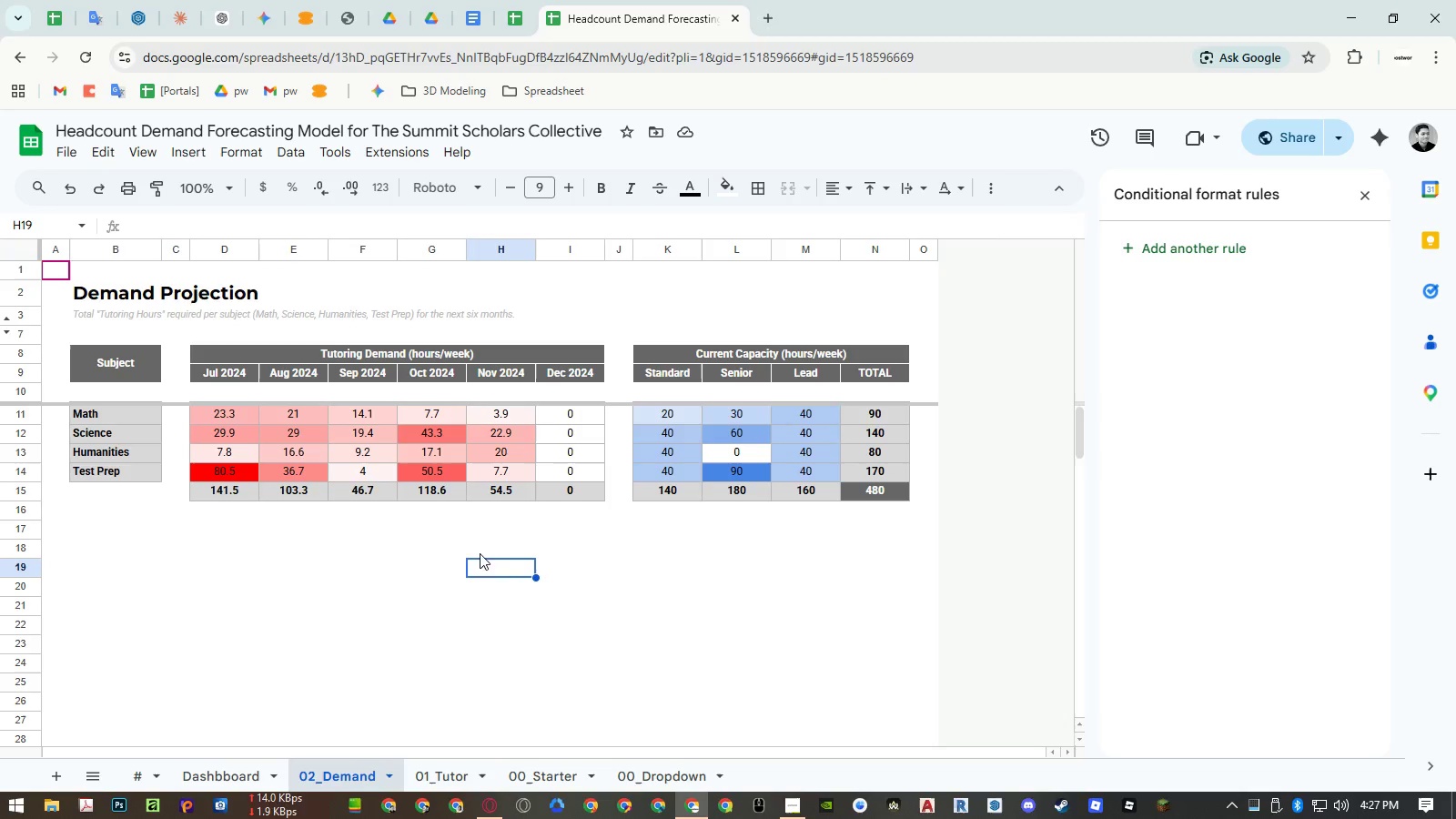 
double_click([495, 495])
 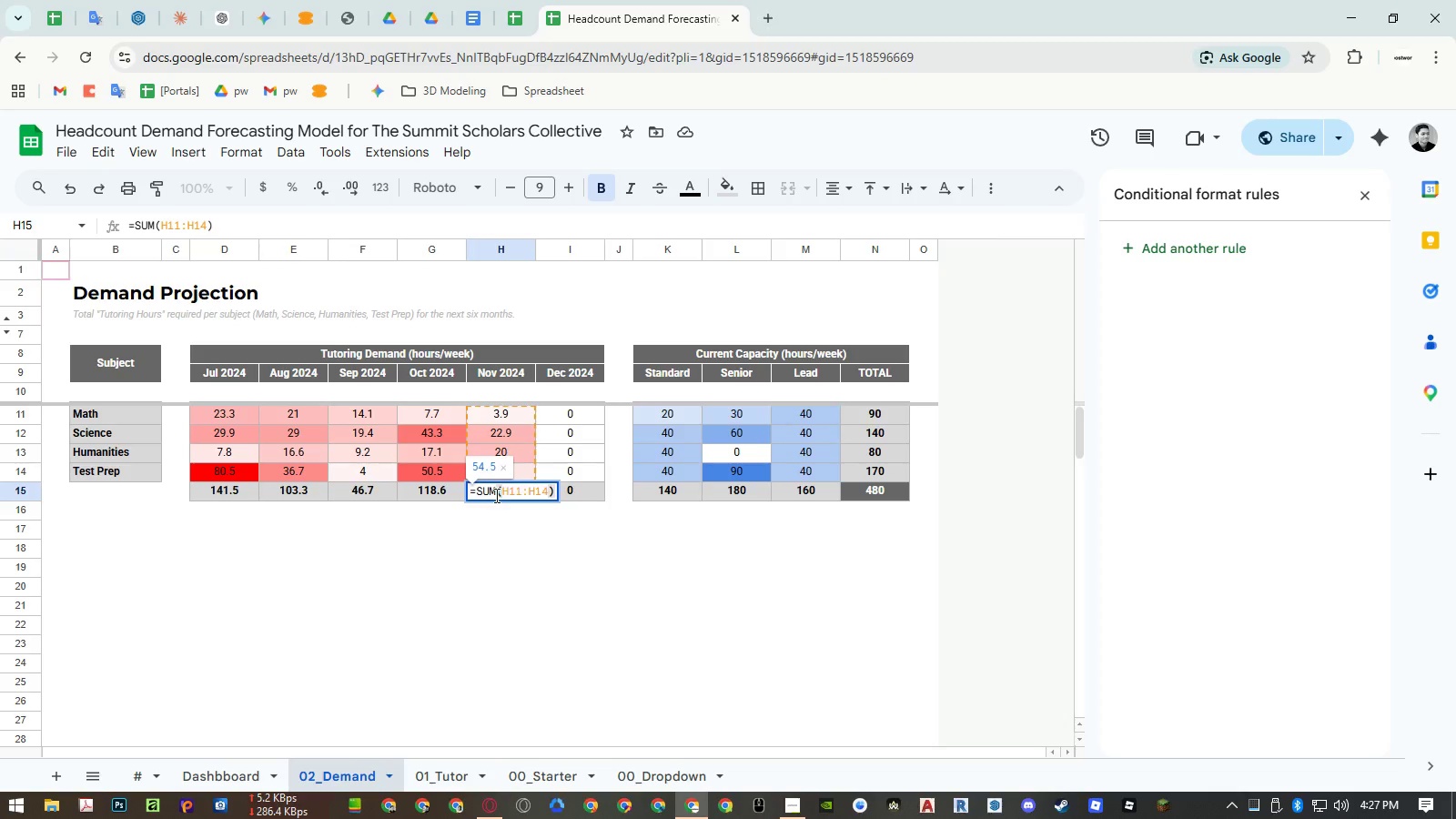 
key(Escape)
 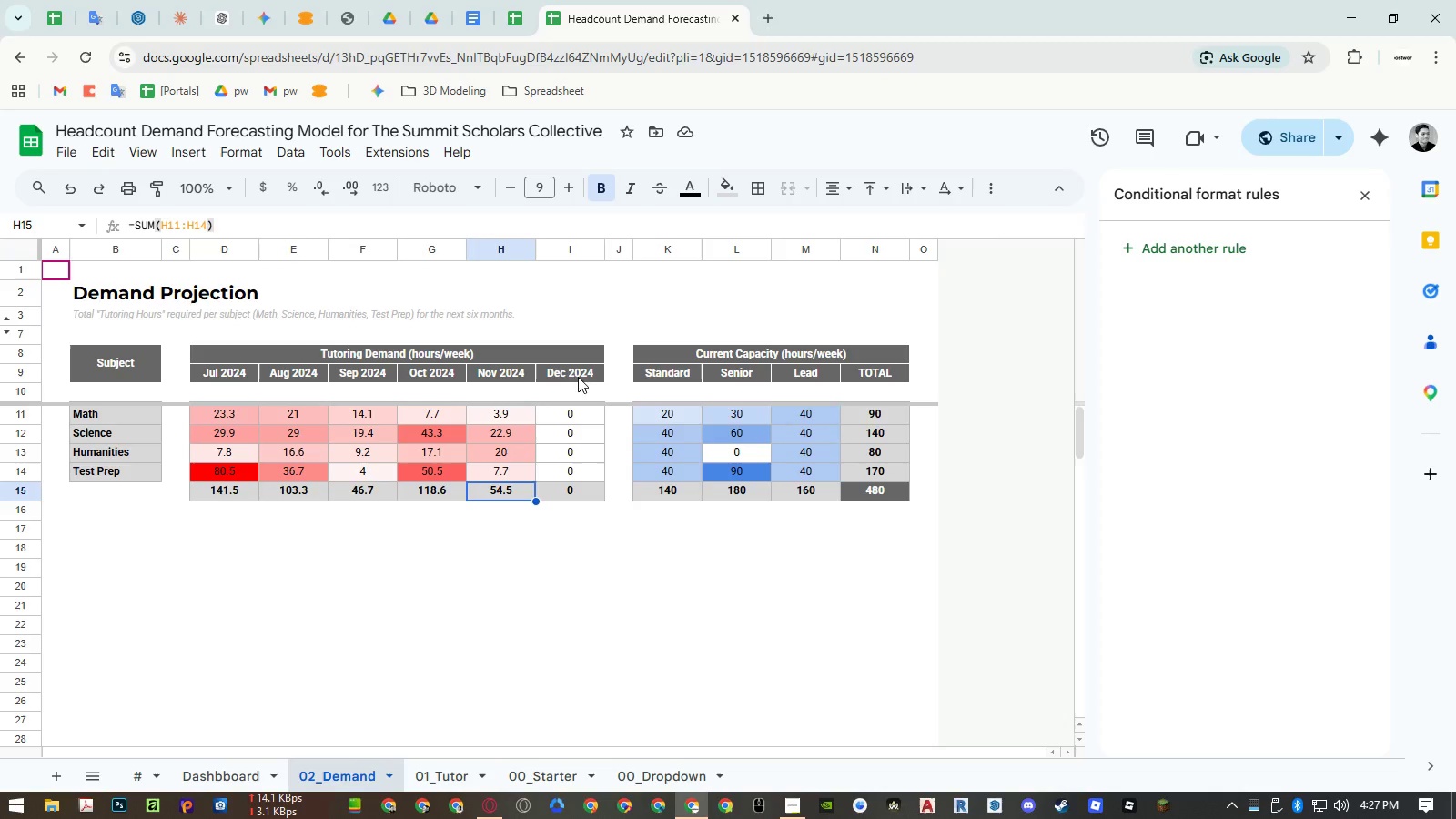 
right_click([574, 247])
 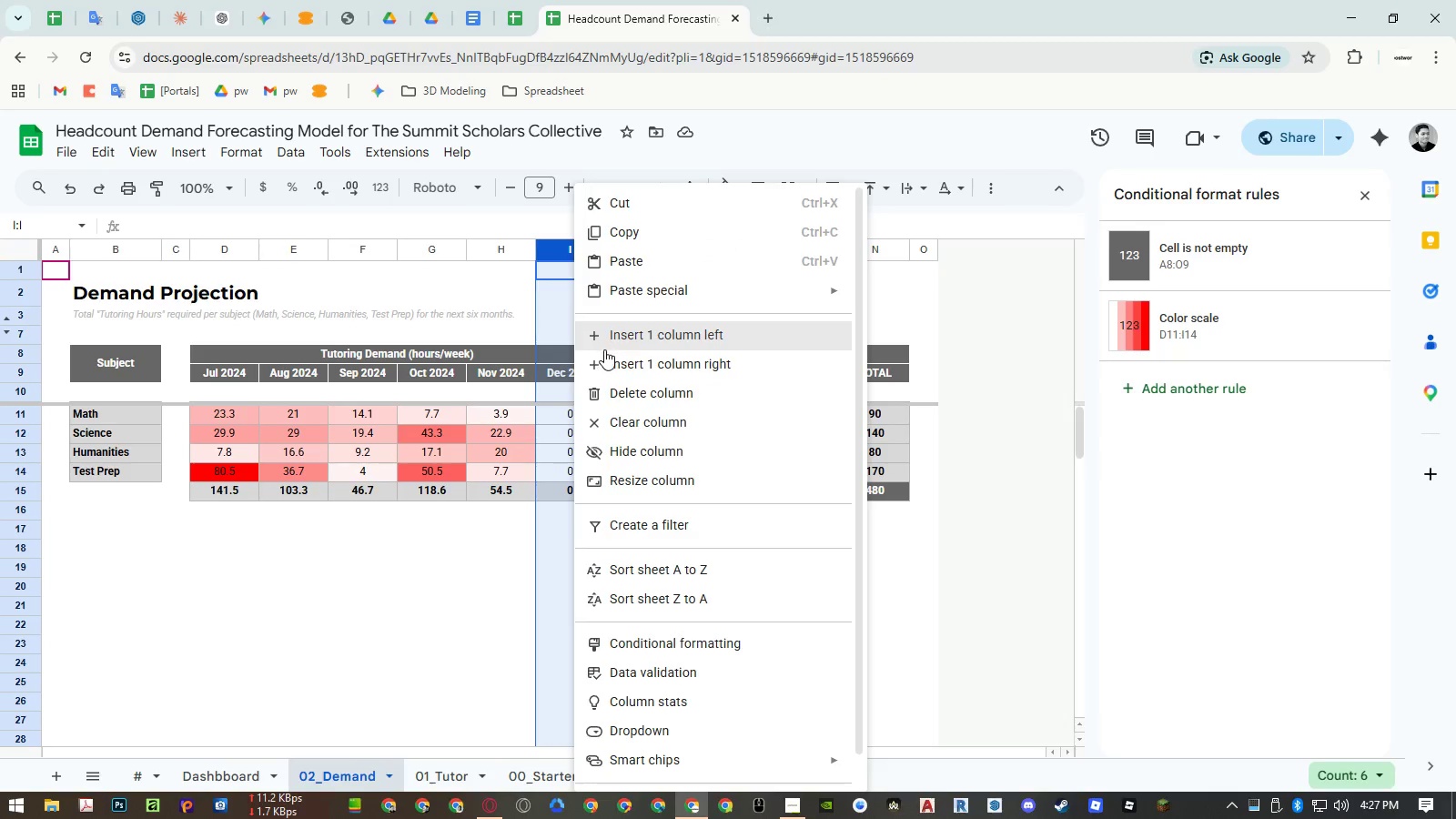 
left_click([608, 359])
 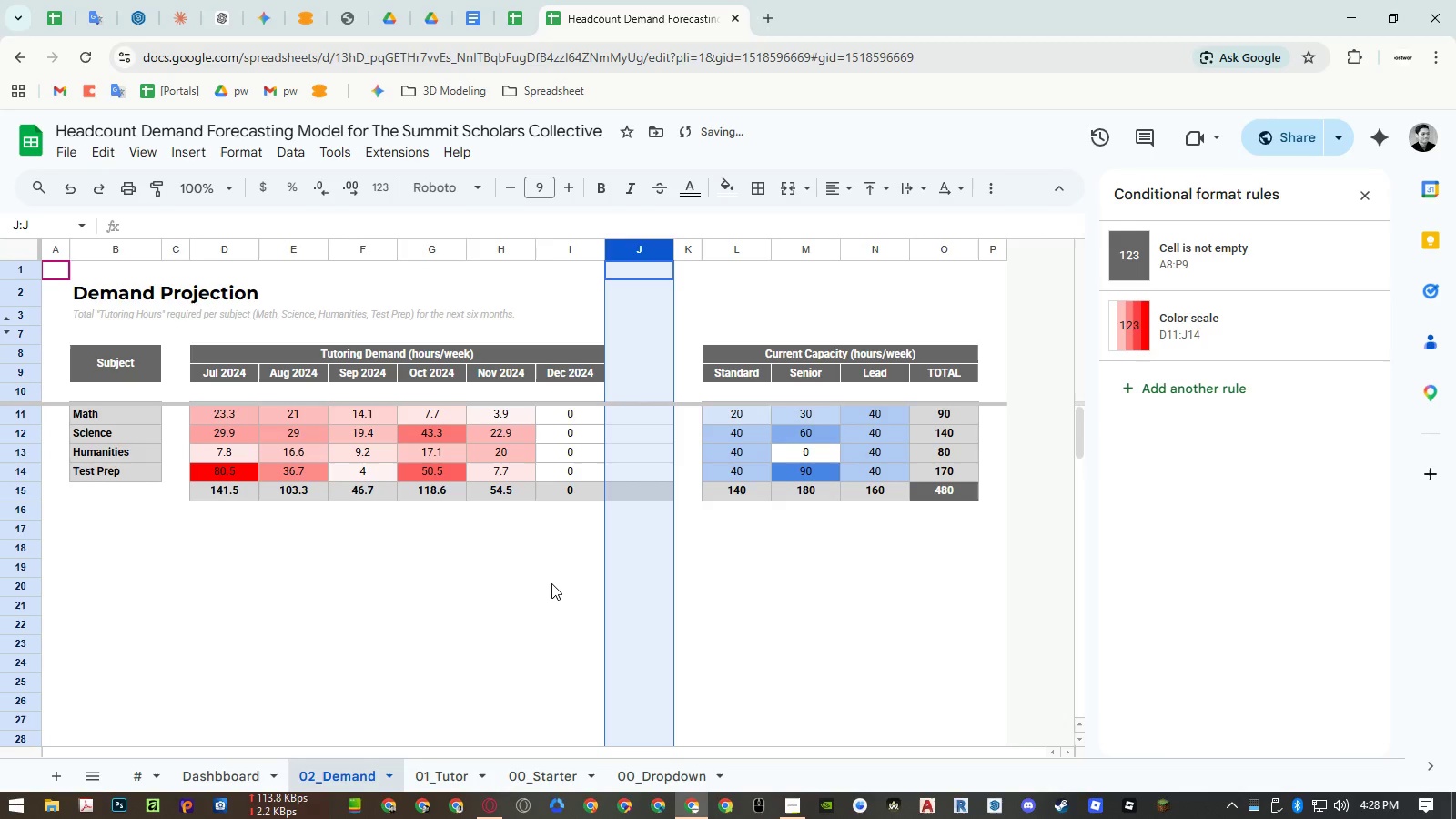 
left_click([551, 583])
 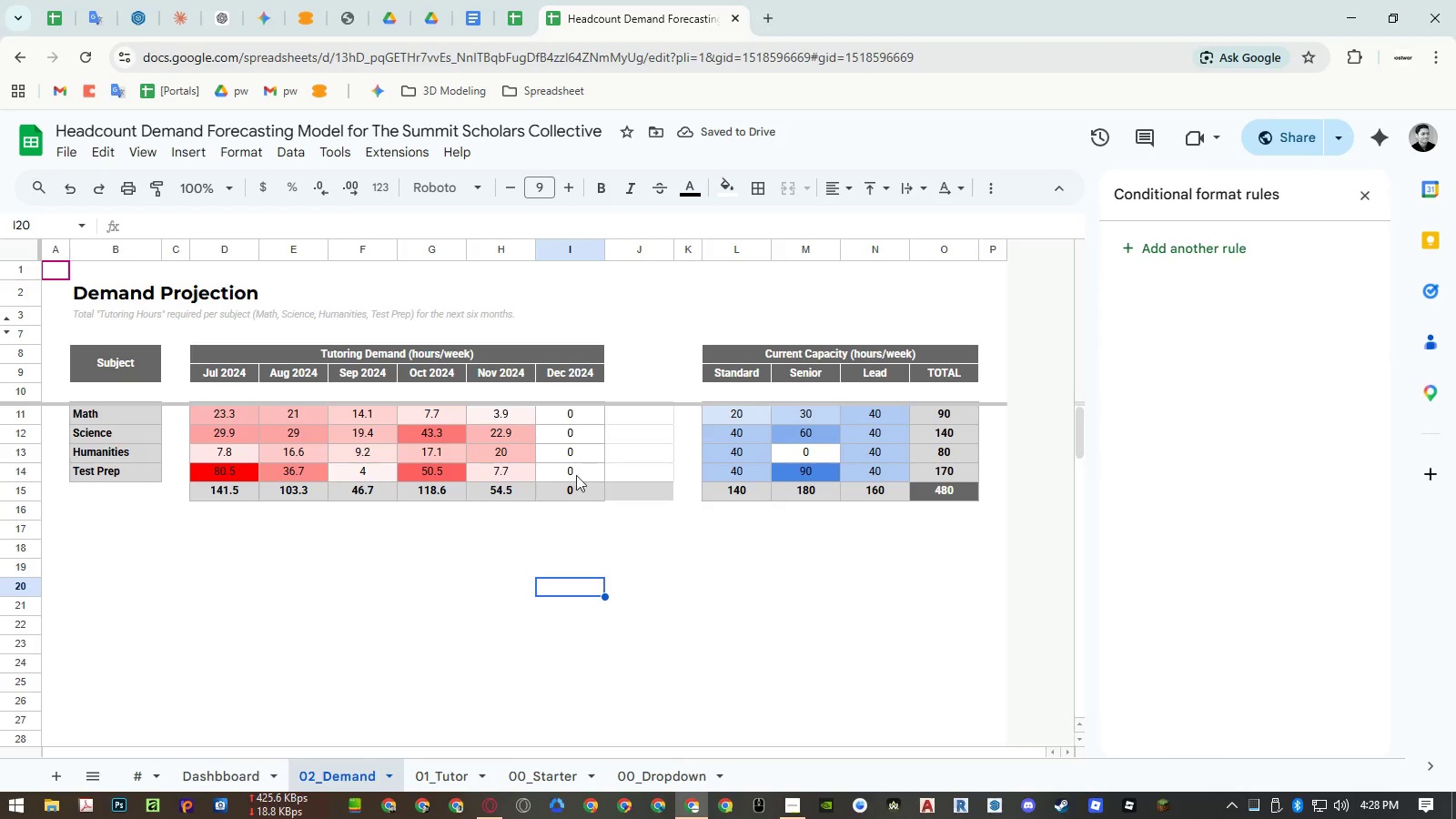 
left_click_drag(start_coordinate=[577, 417], to_coordinate=[579, 487])
 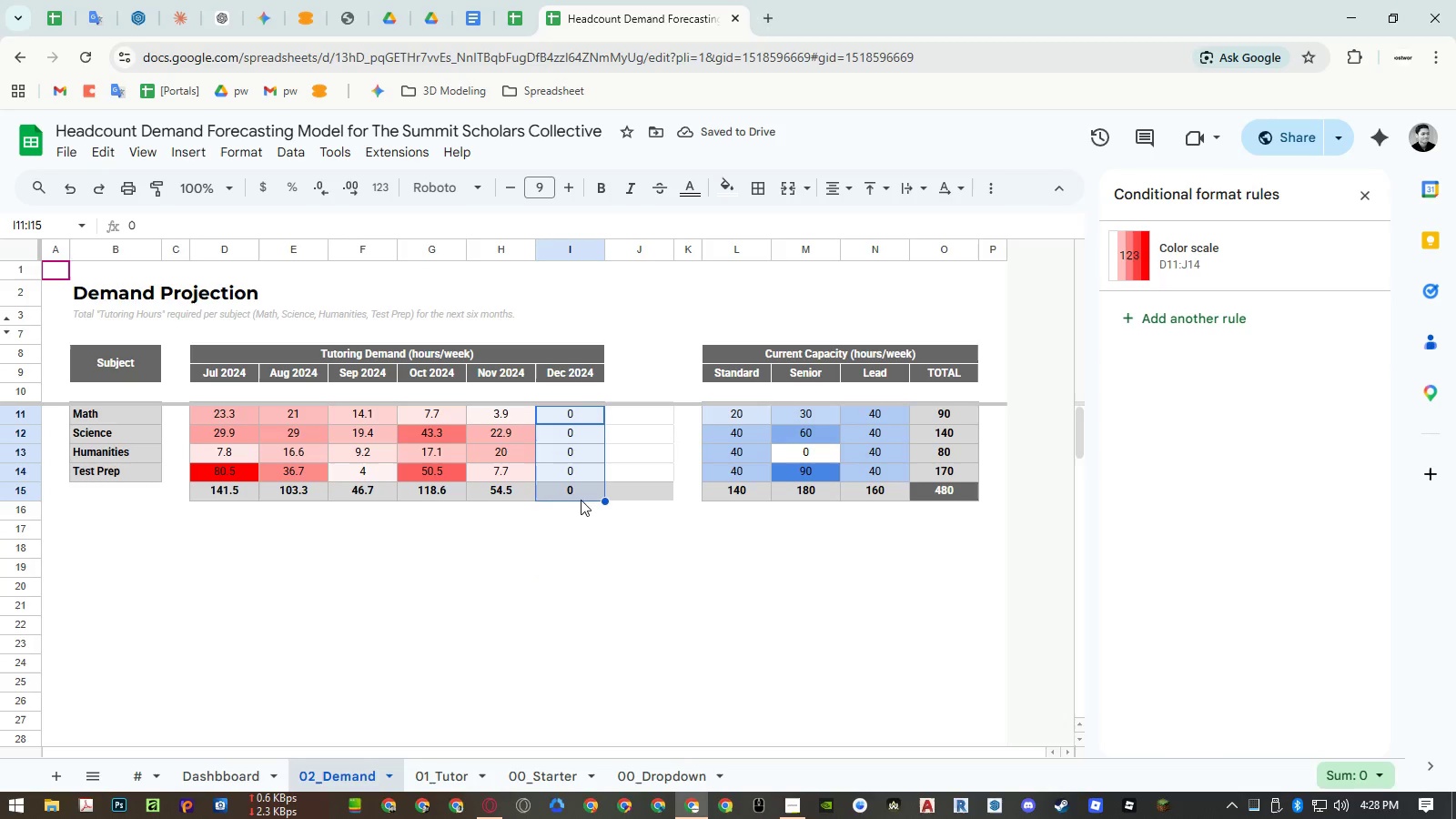 
key(Control+ControlLeft)
 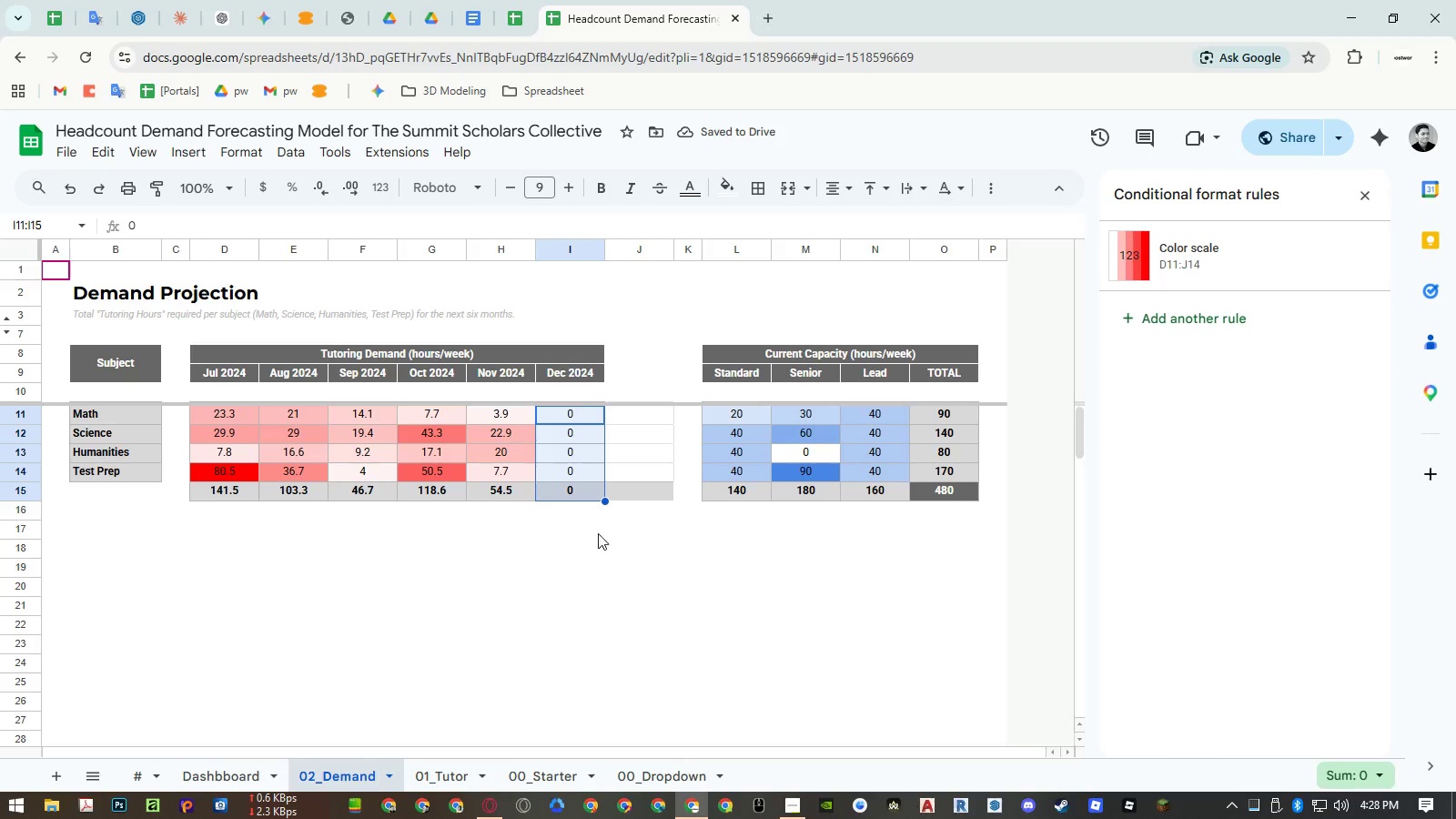 
key(Control+C)
 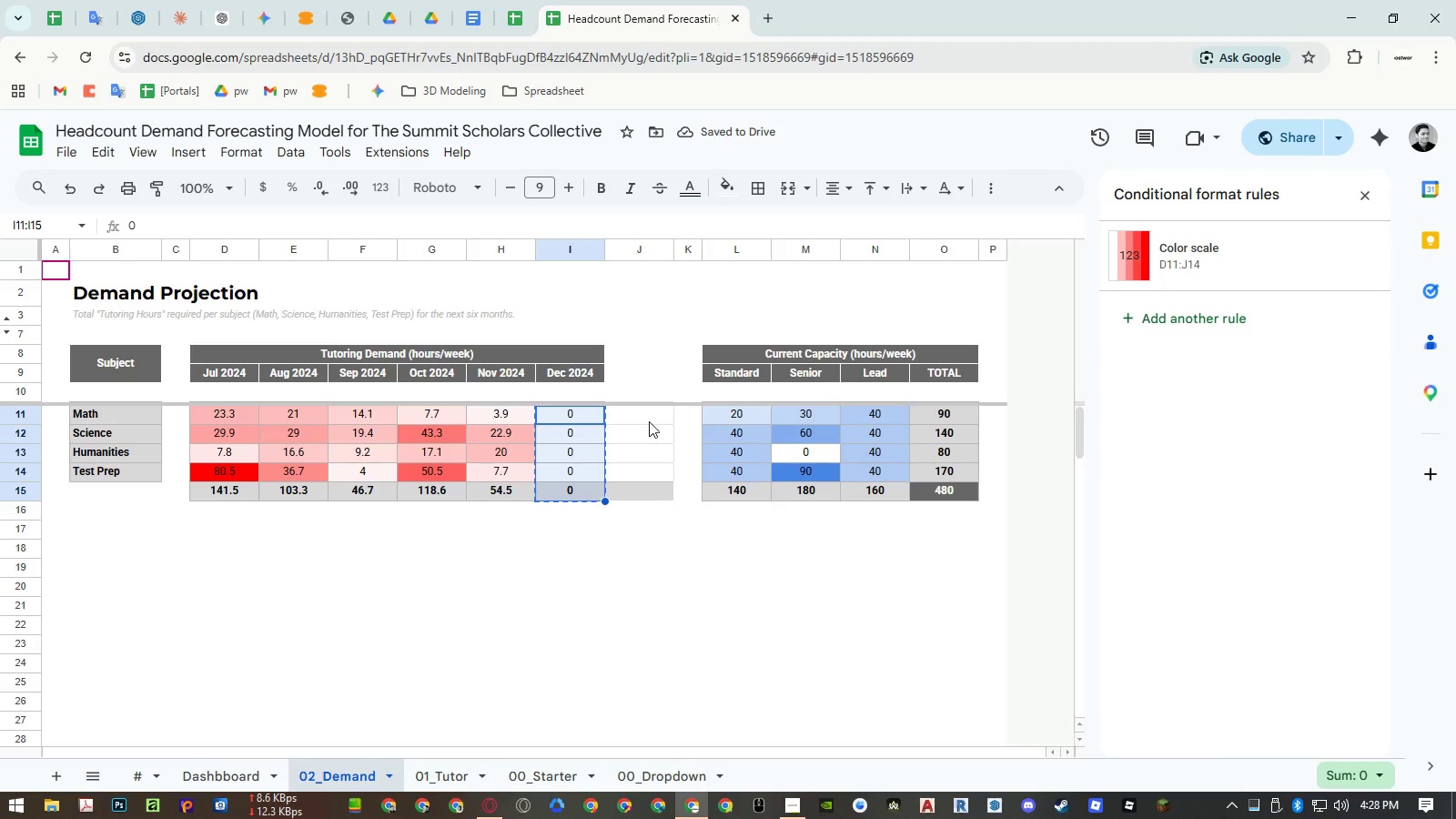 
left_click([648, 416])
 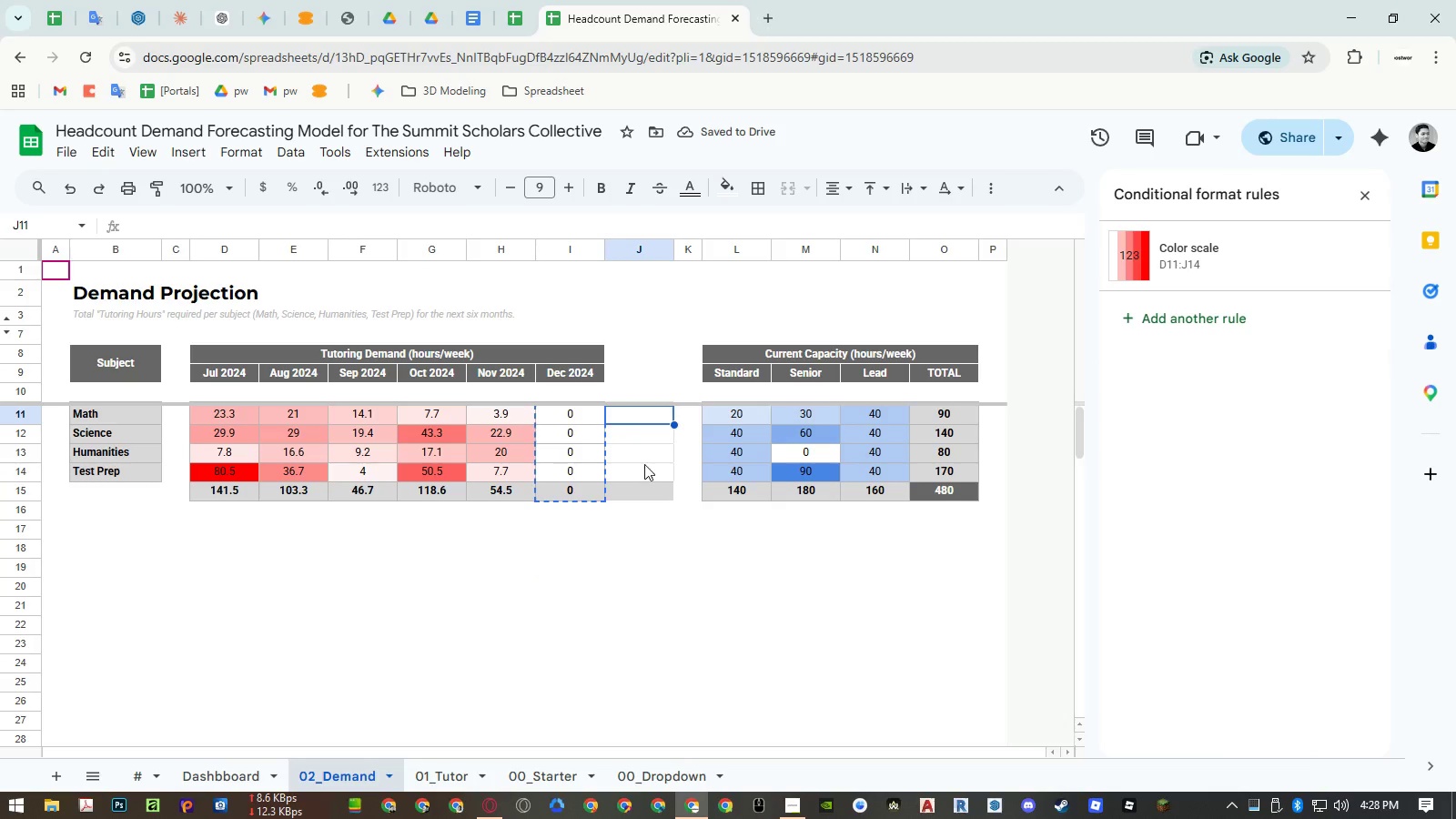 
key(Control+ControlLeft)
 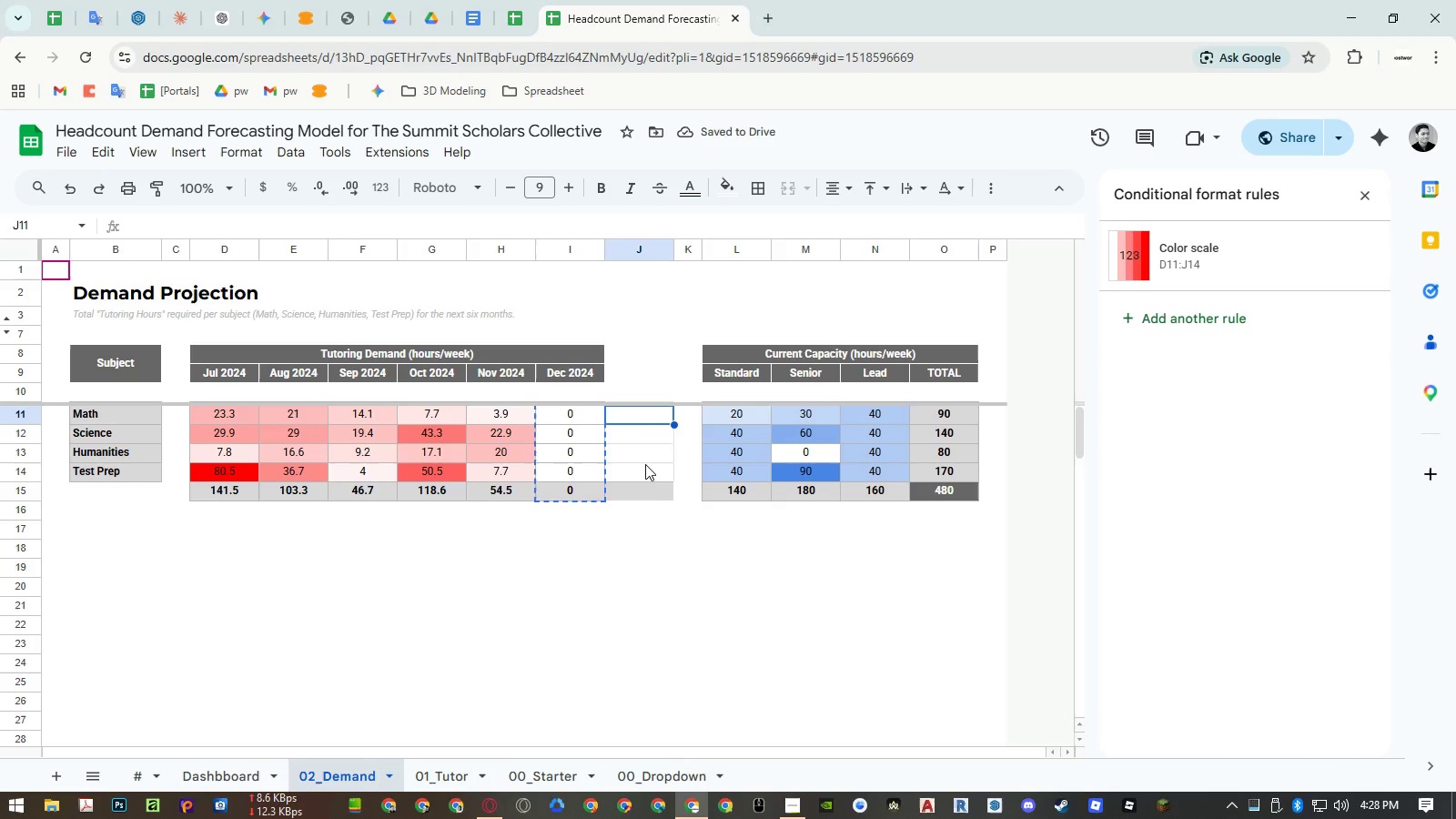 
key(Control+V)
 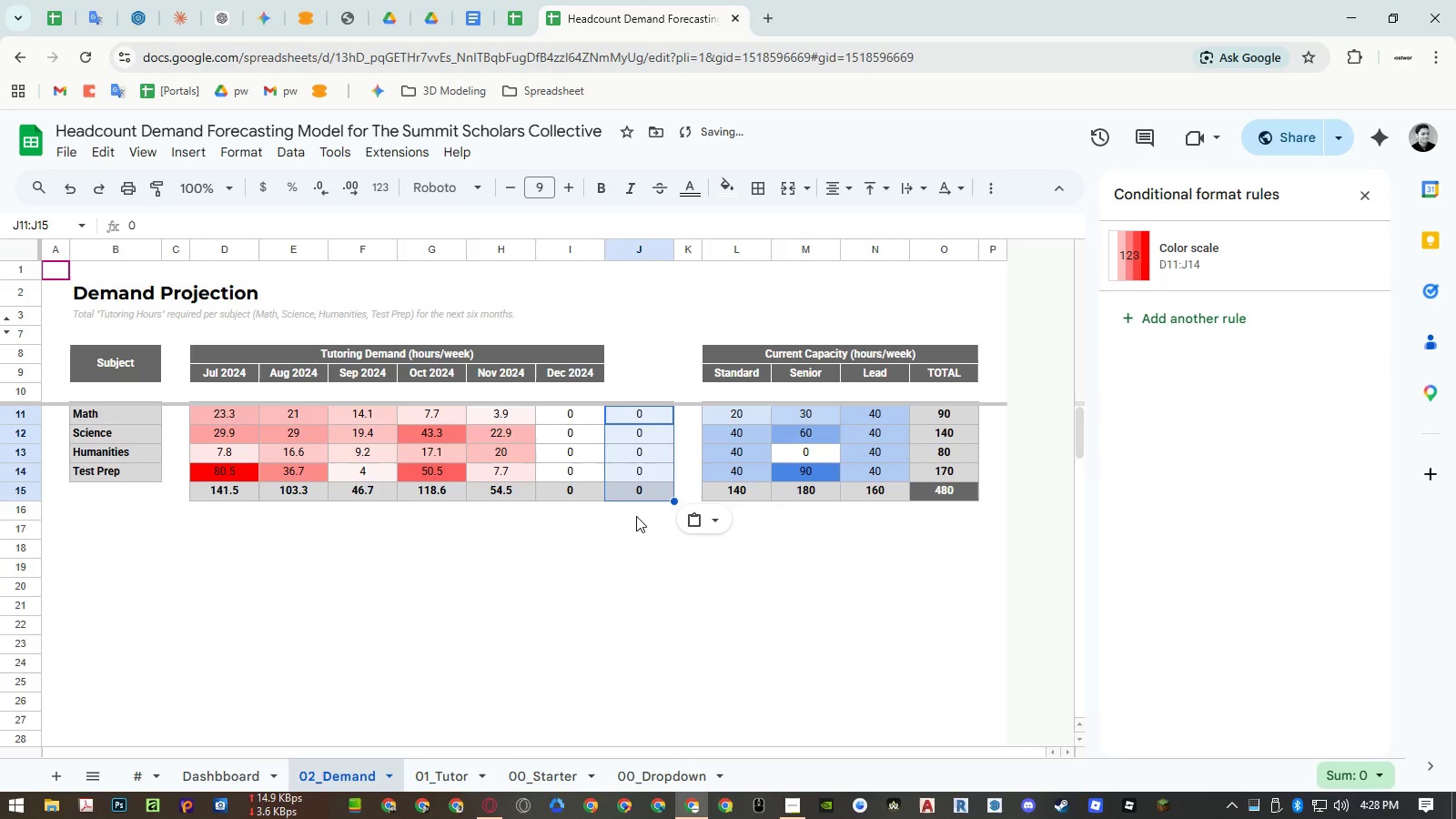 
key(Delete)
 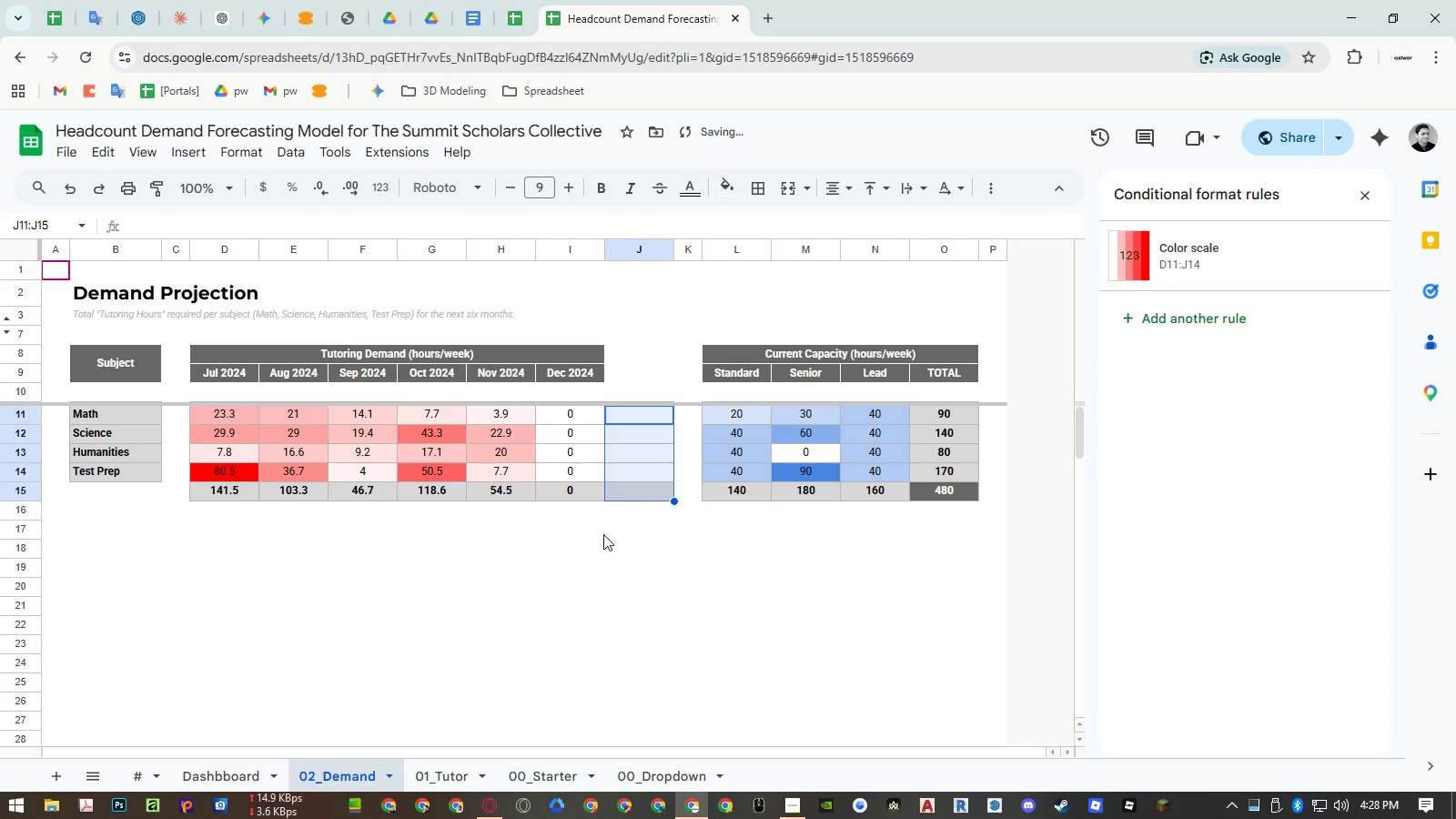 
left_click([603, 534])
 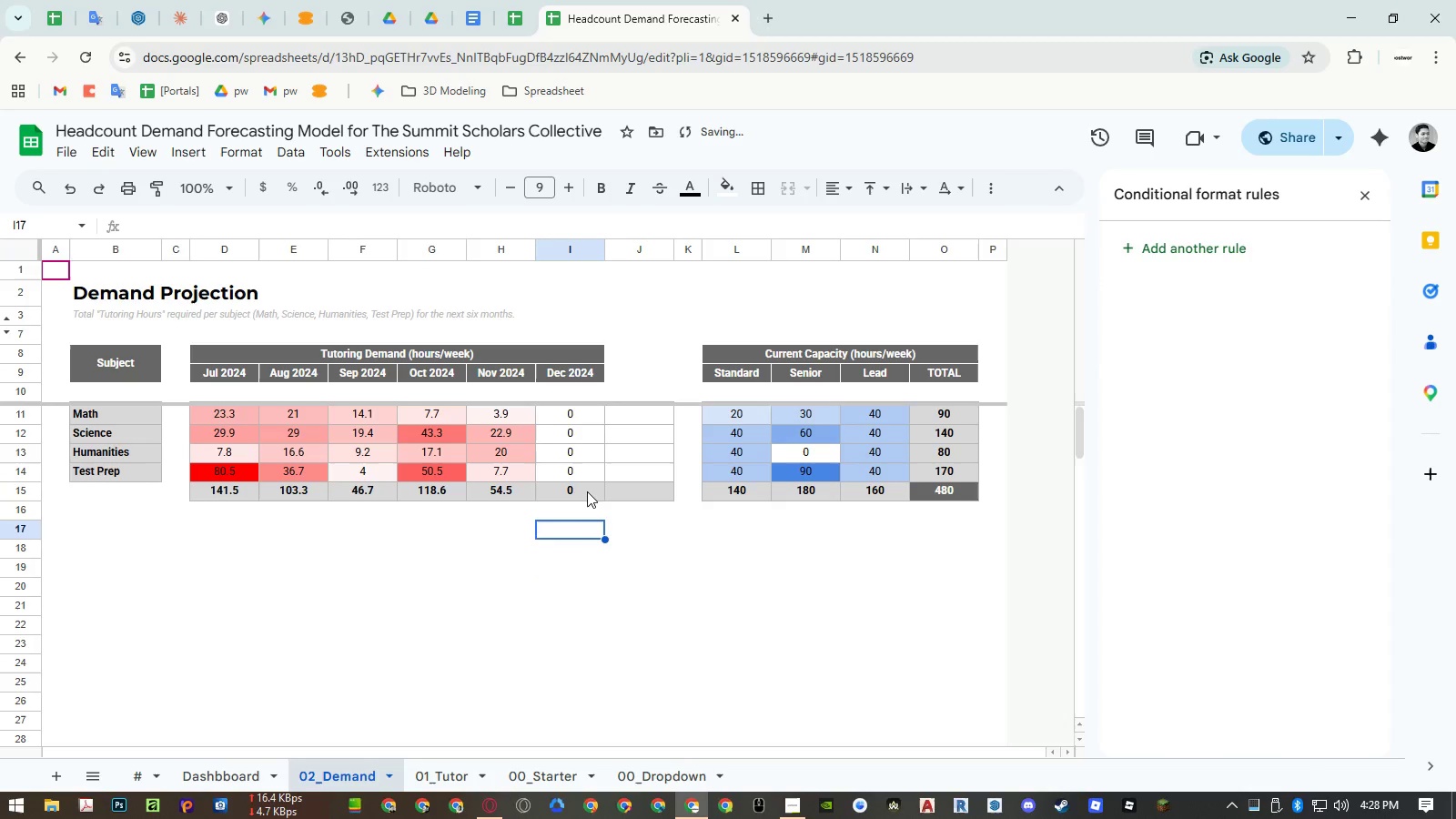 
double_click([586, 490])
 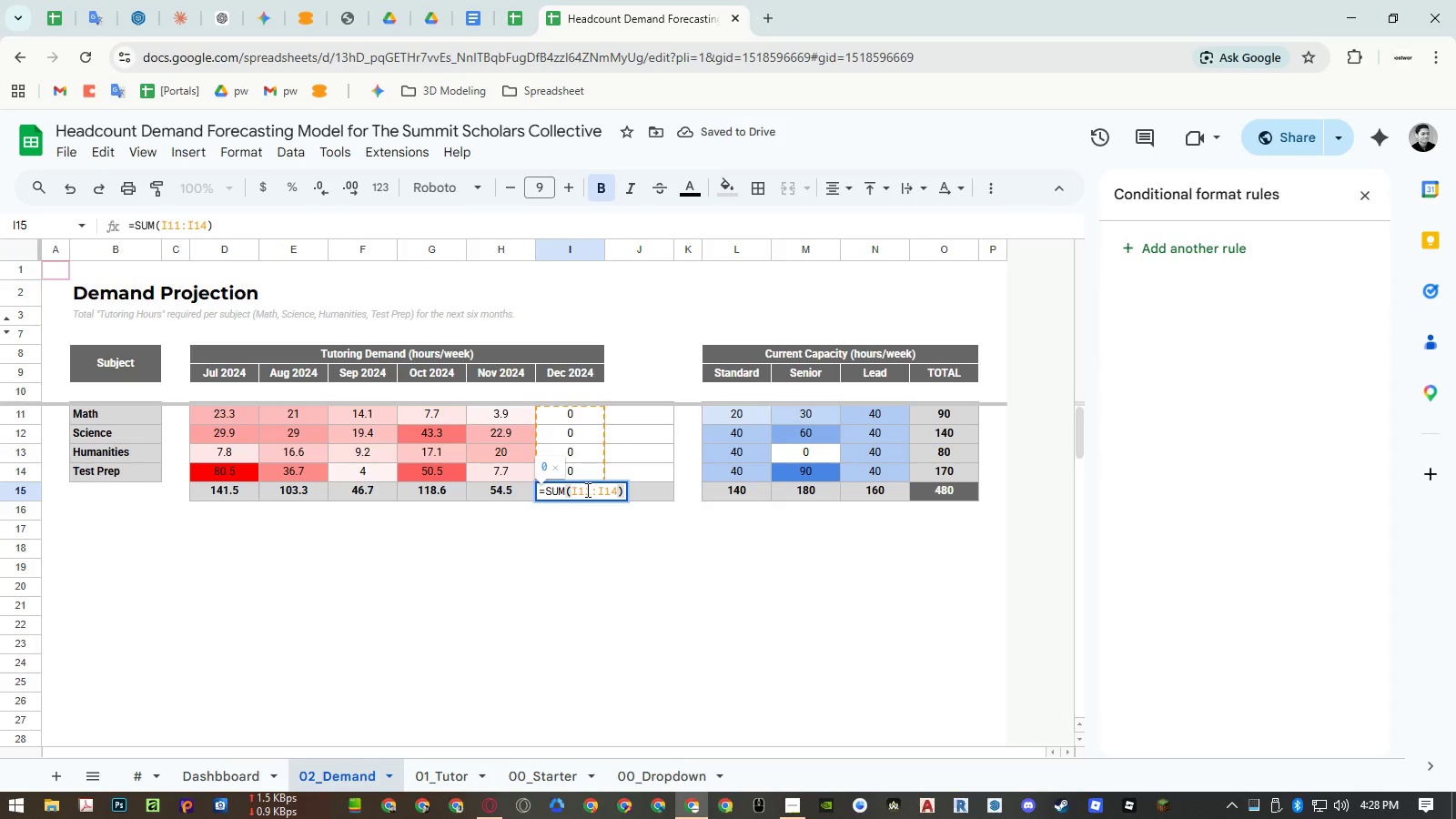 
key(Escape)
 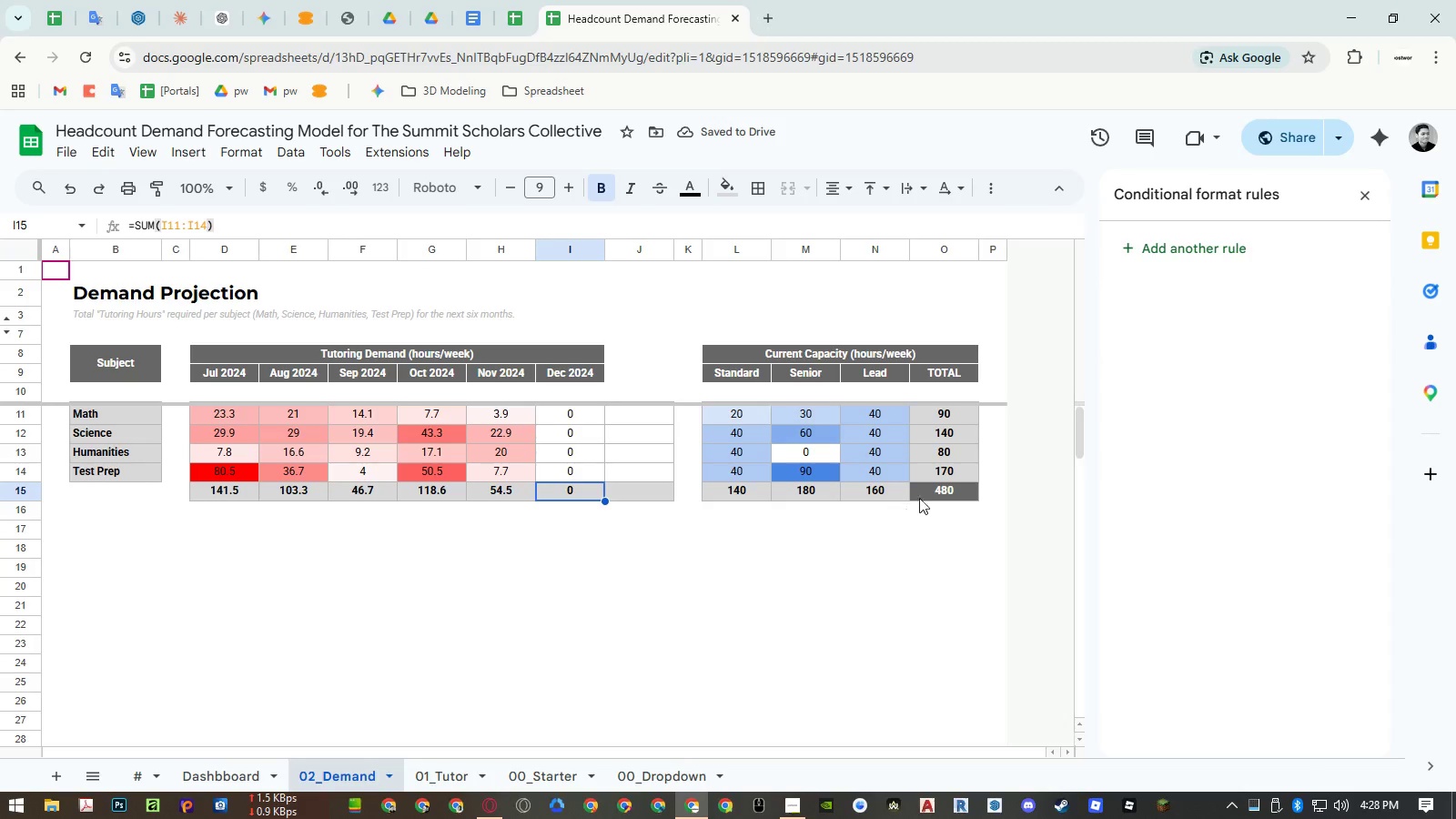 
left_click([926, 491])
 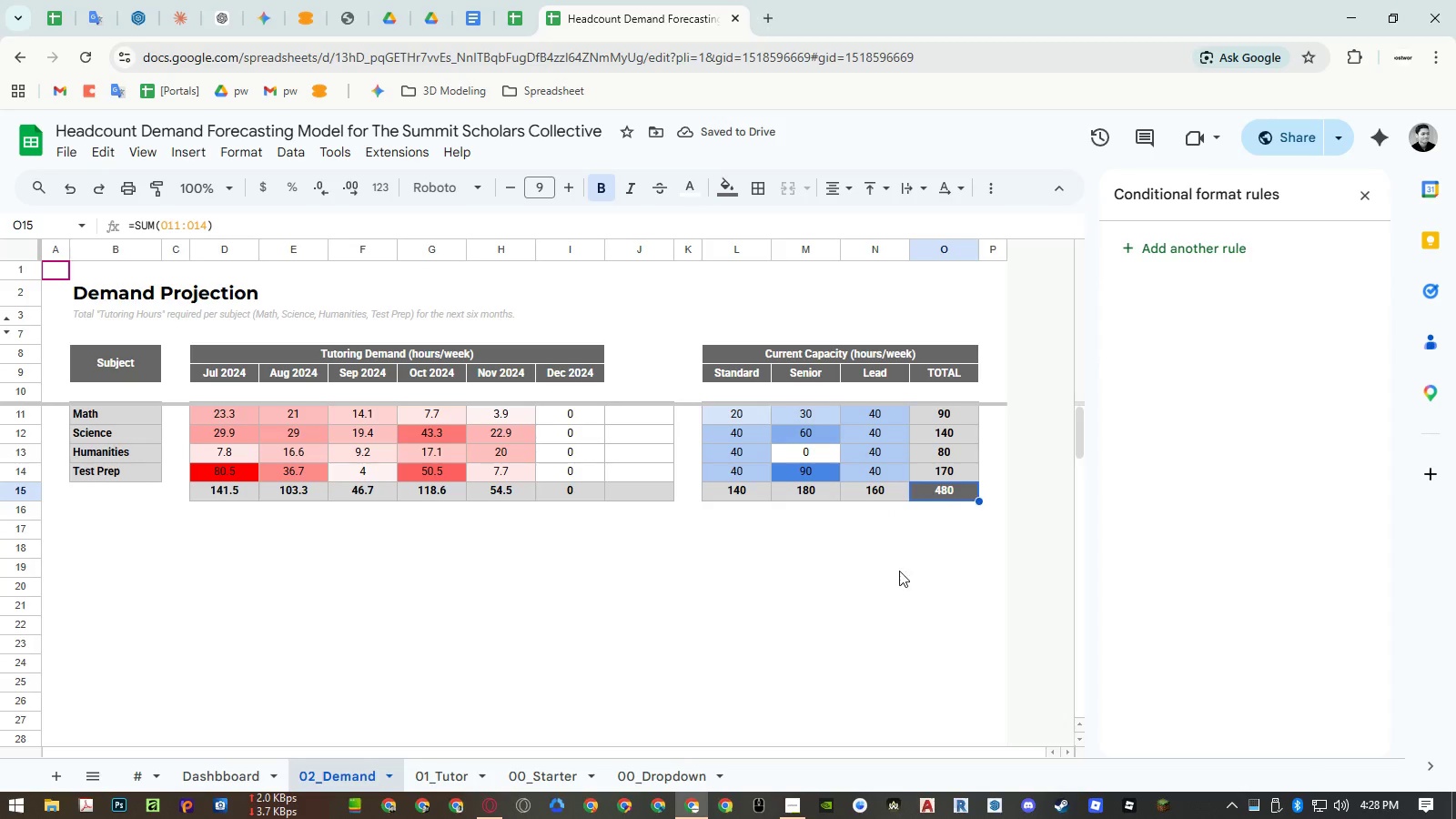 
key(Control+ControlLeft)
 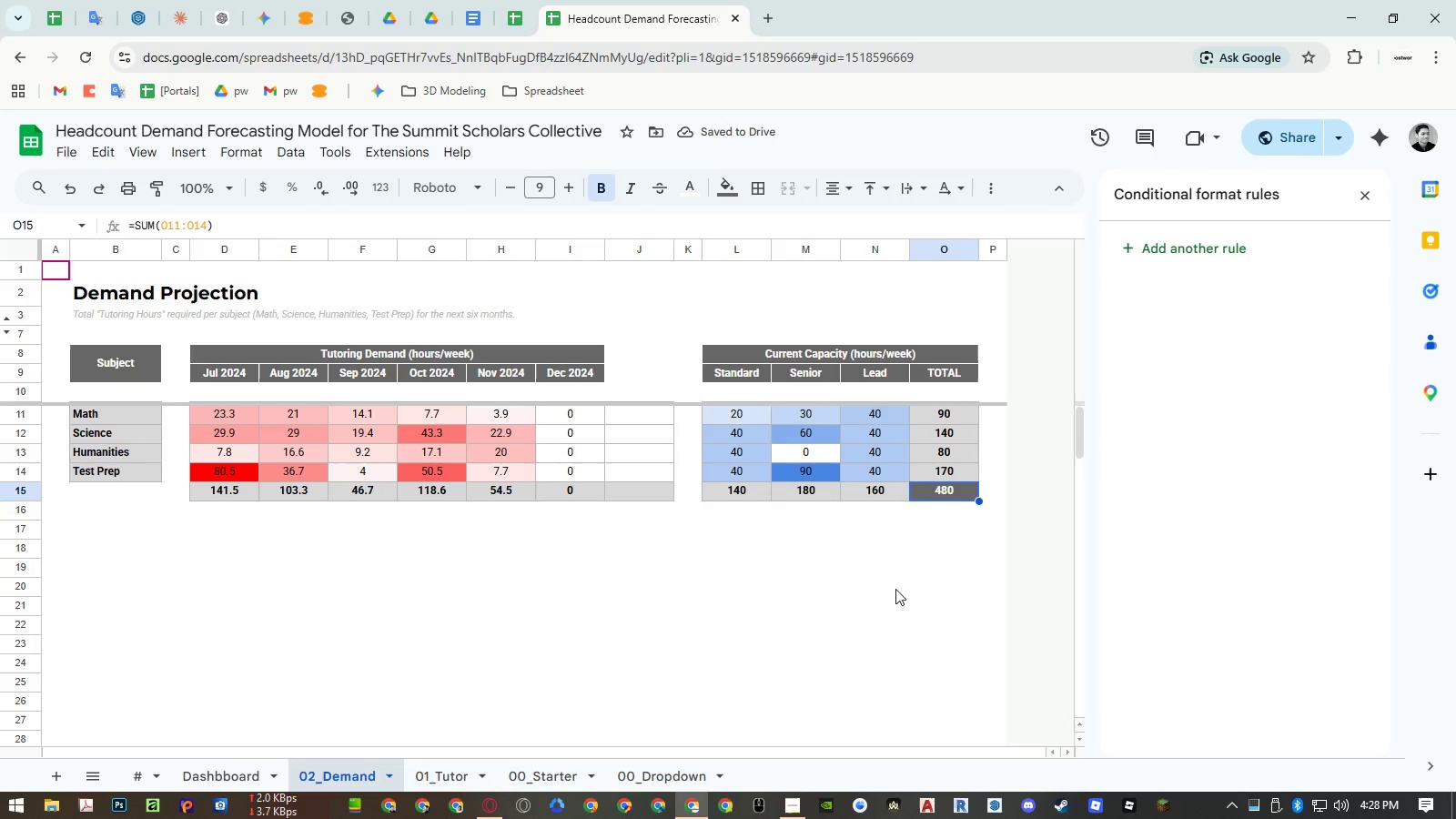 
key(Control+C)
 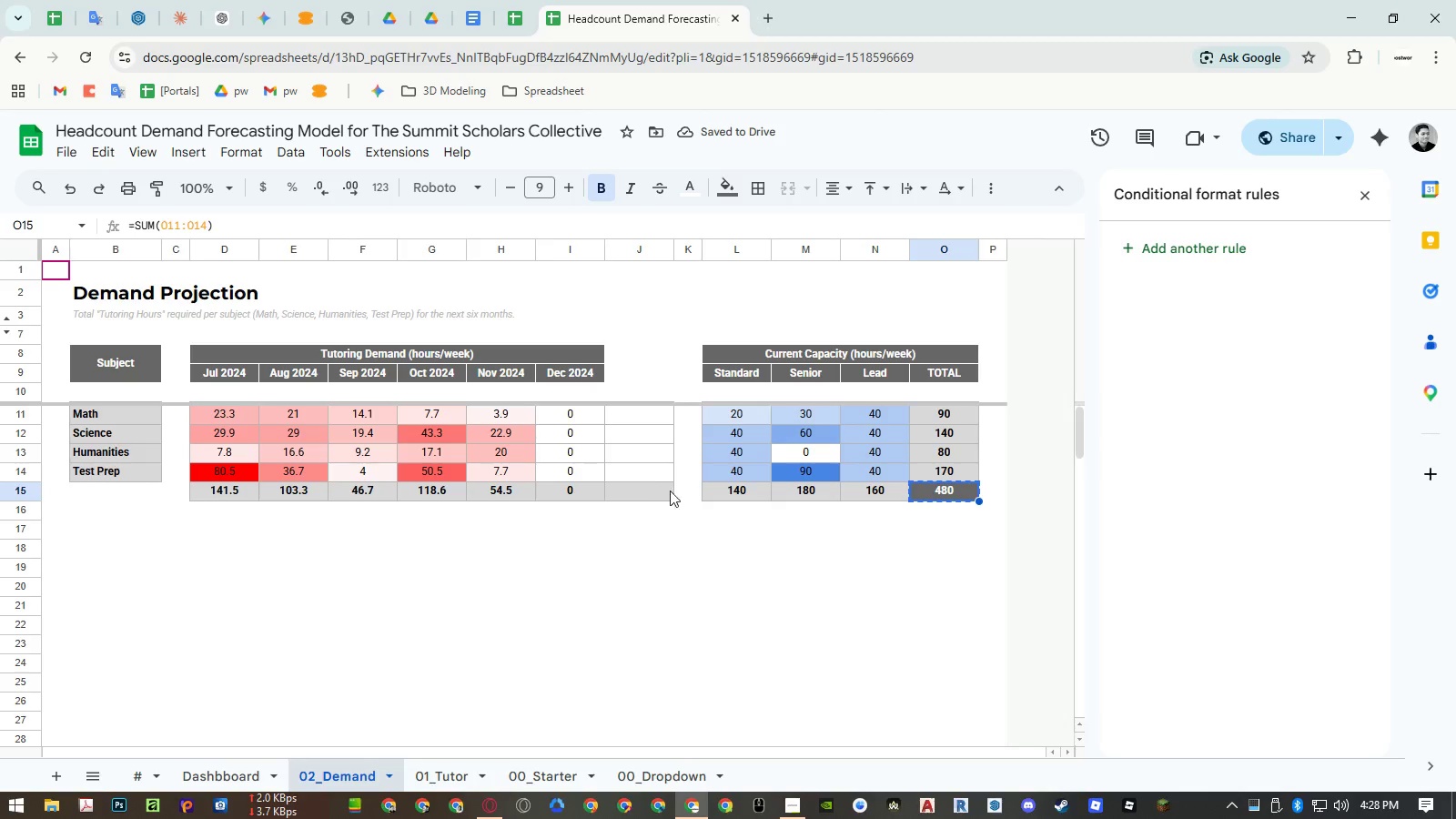 
left_click([663, 490])
 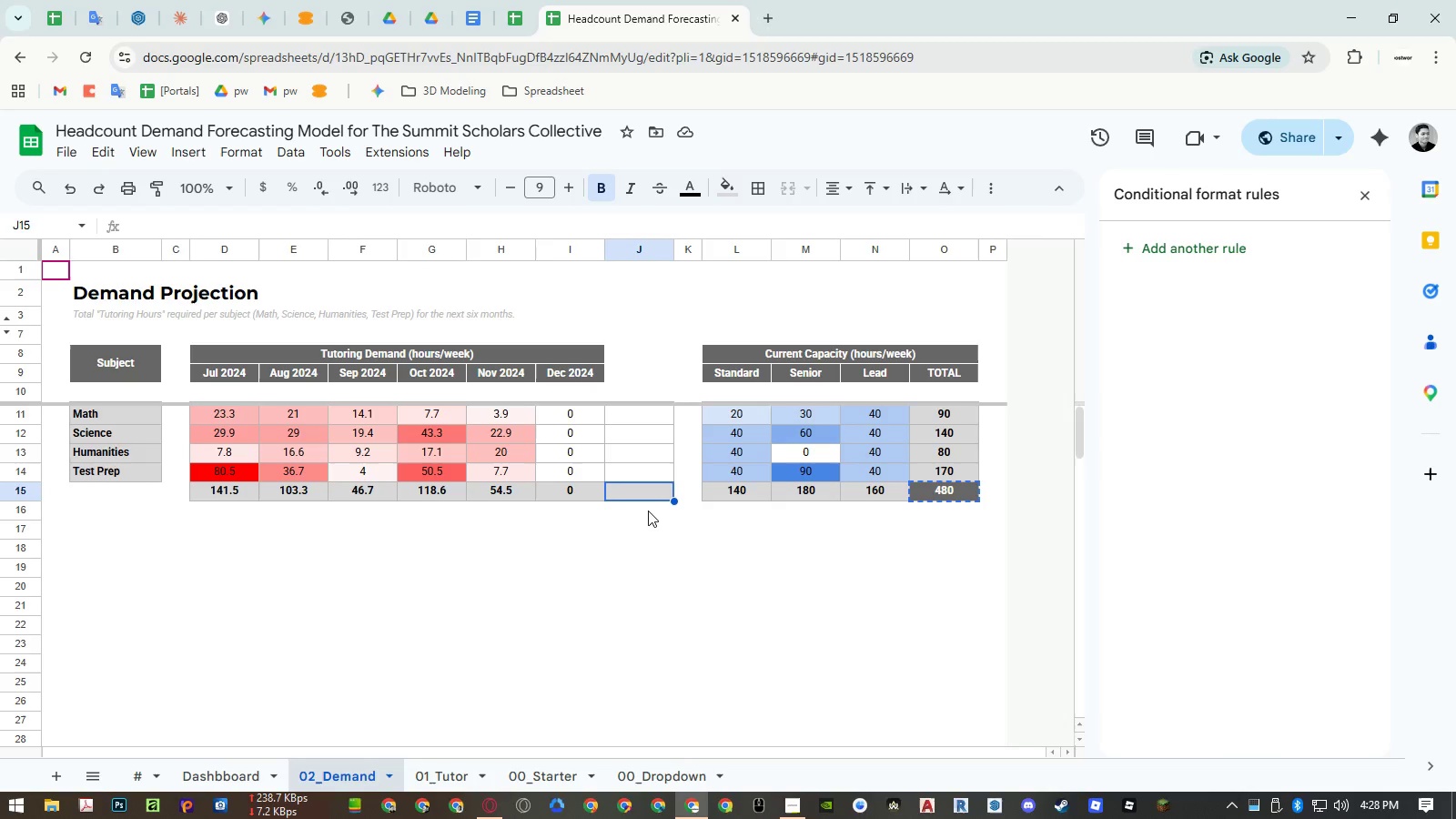 
key(Control+ControlLeft)
 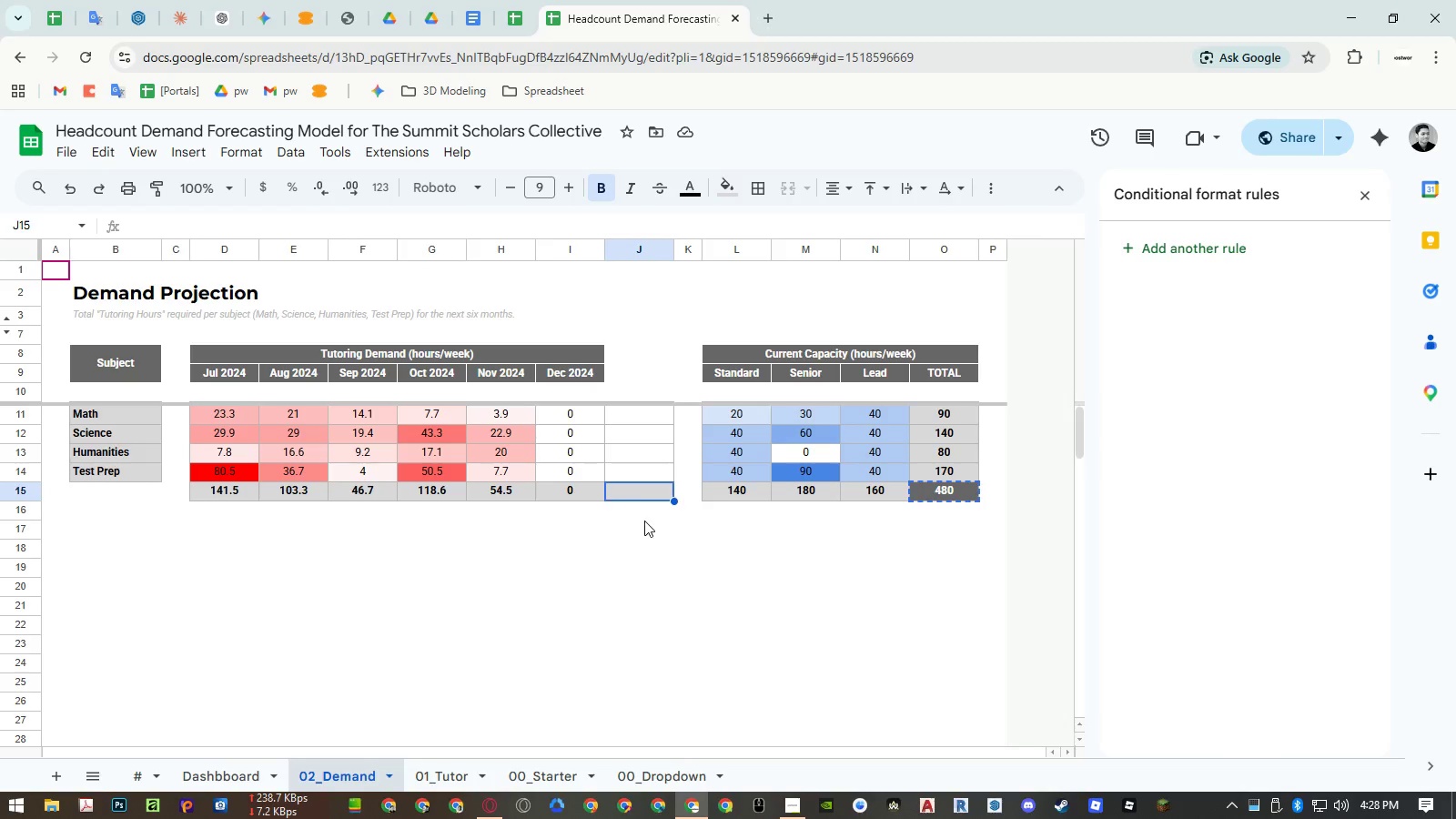 
key(Control+V)
 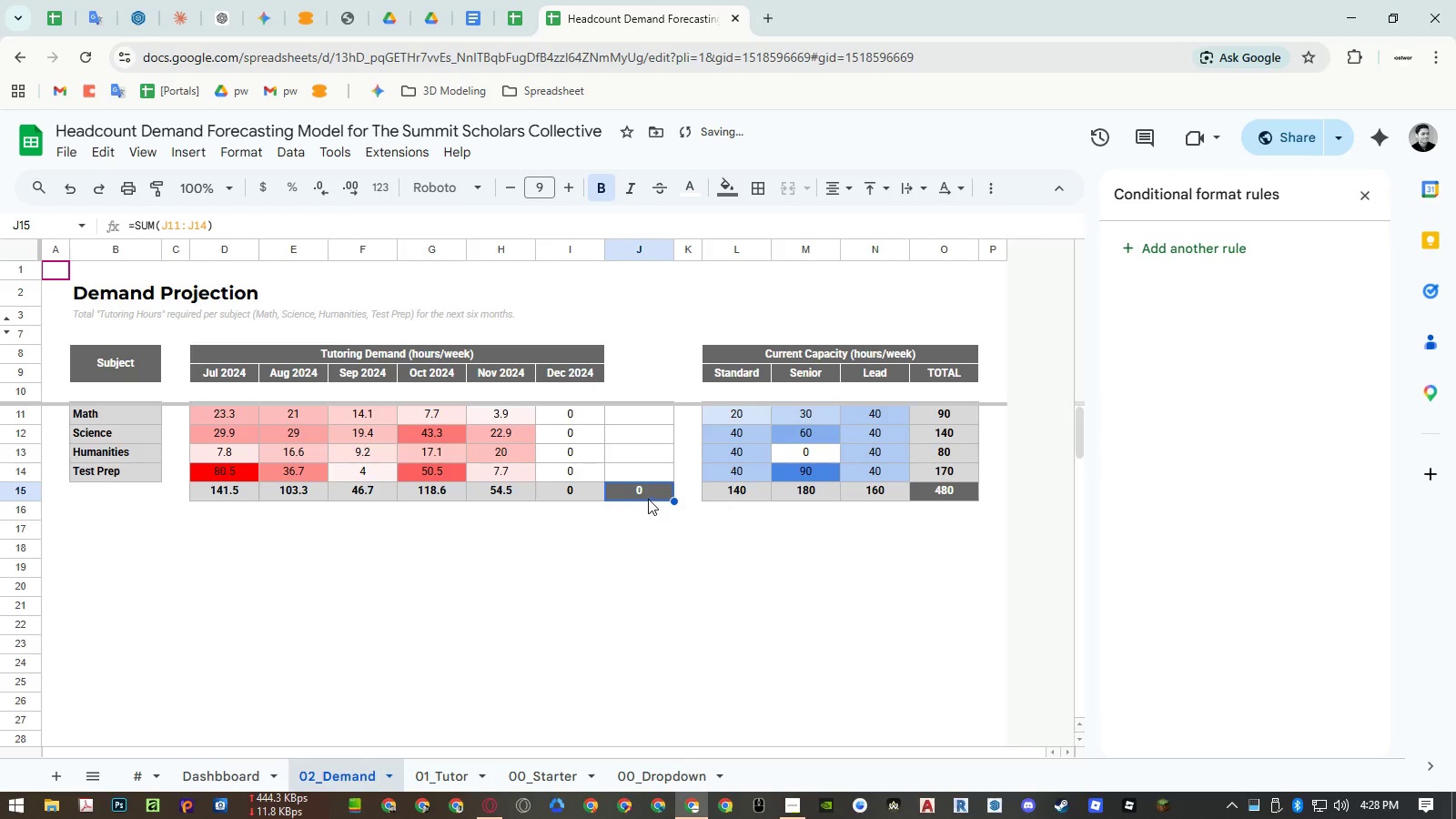 
double_click([648, 499])
 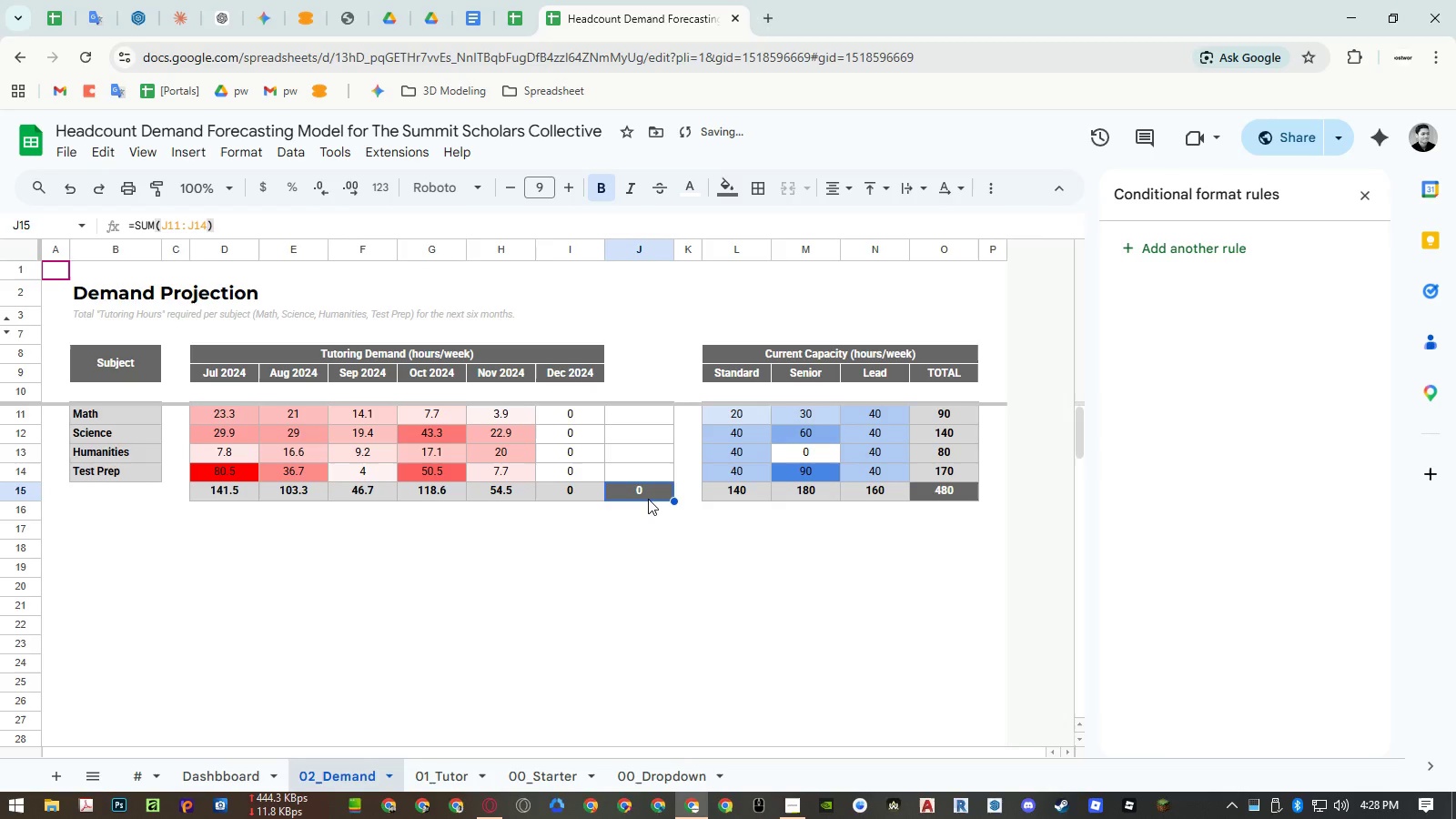 
key(Escape)
 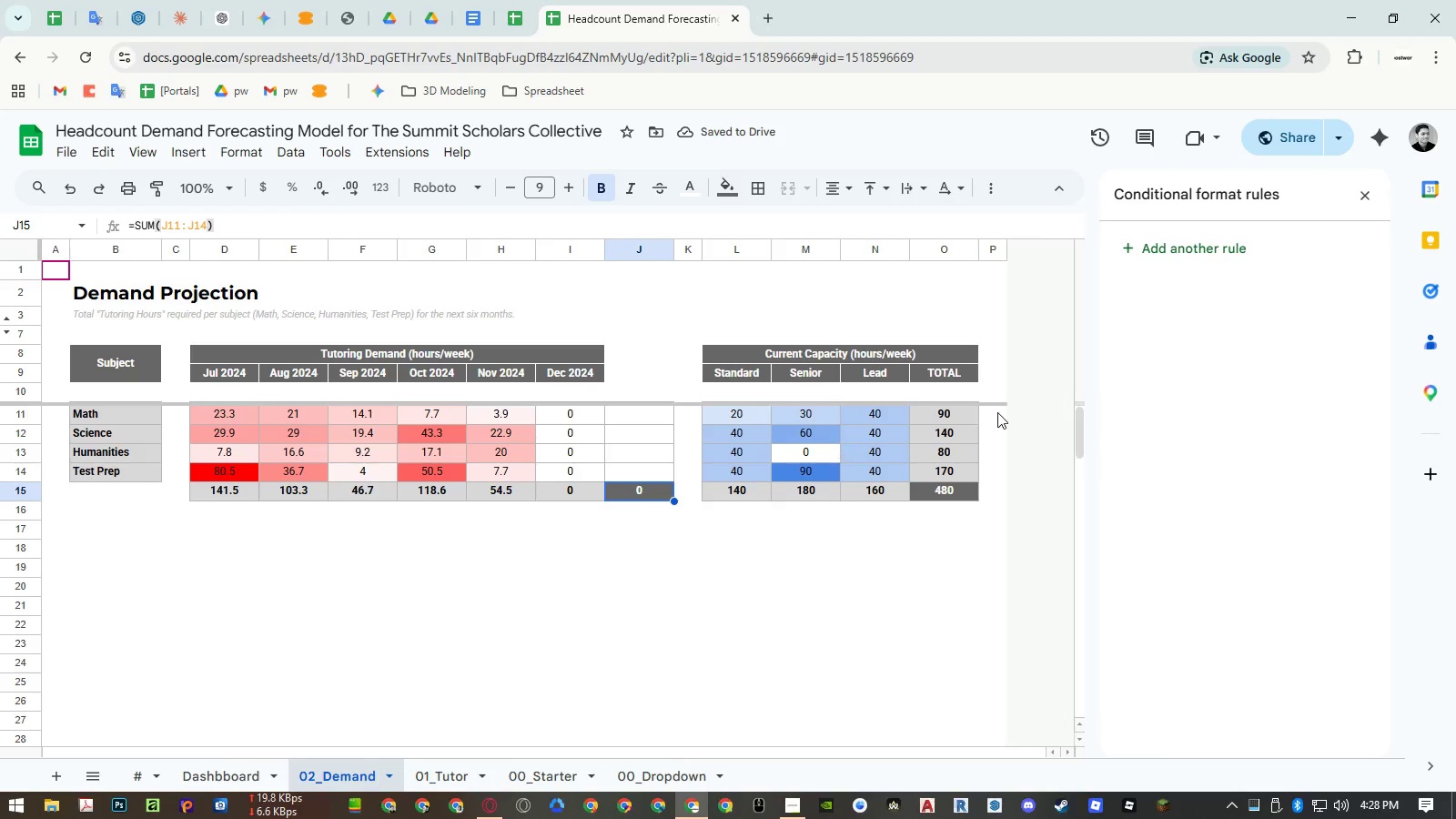 
double_click([952, 416])
 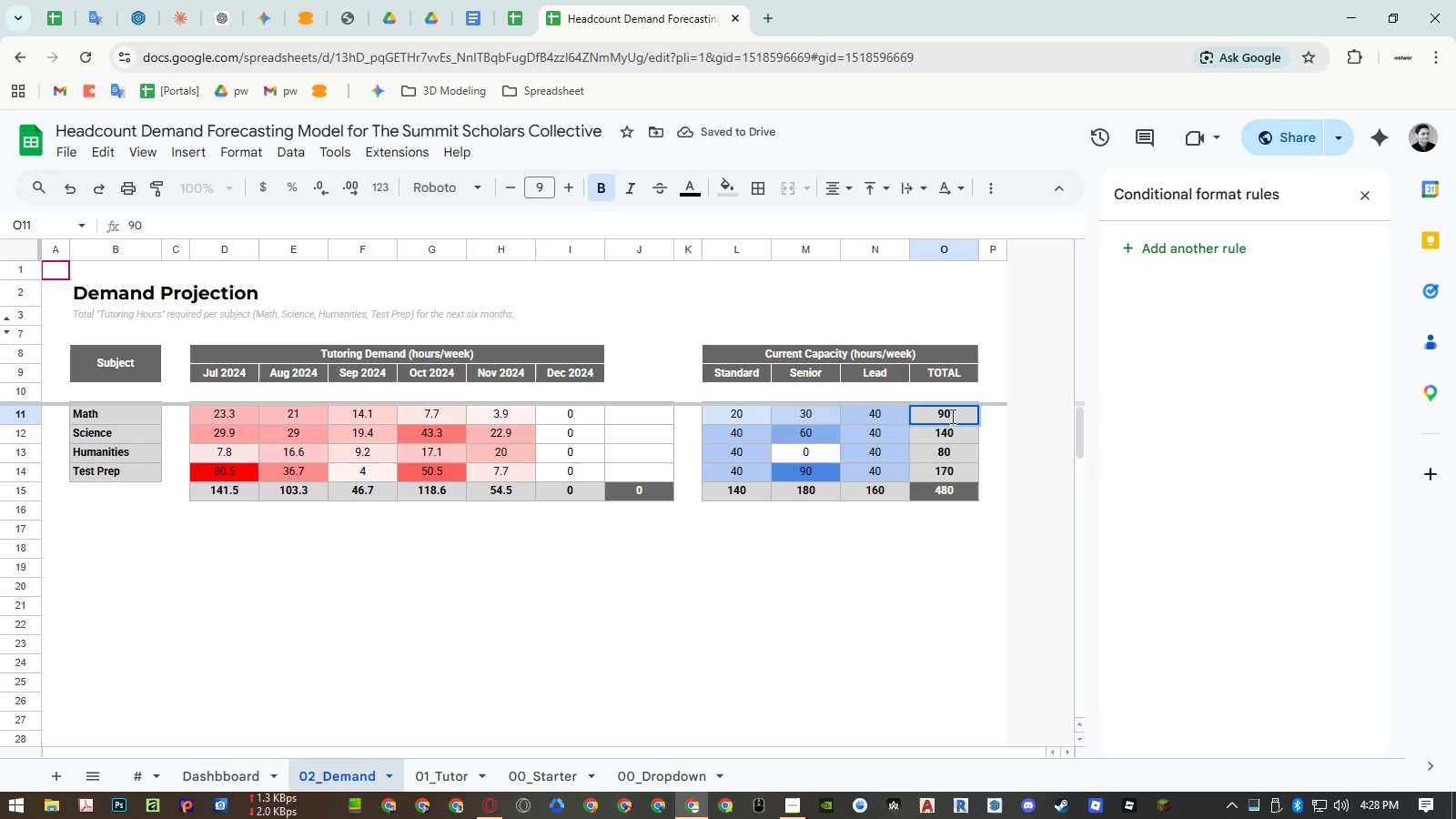 
key(Escape)
 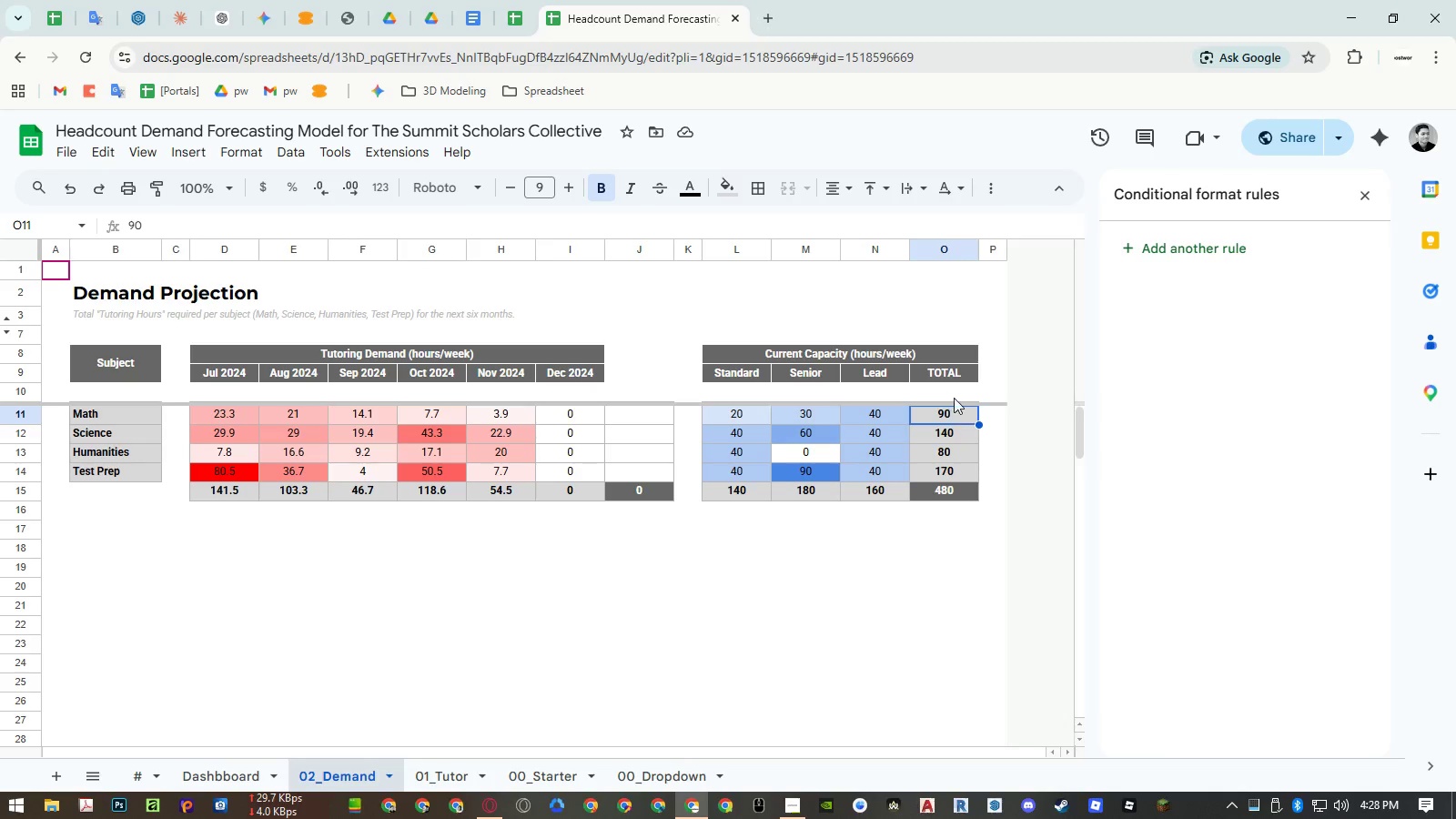 
left_click([954, 396])
 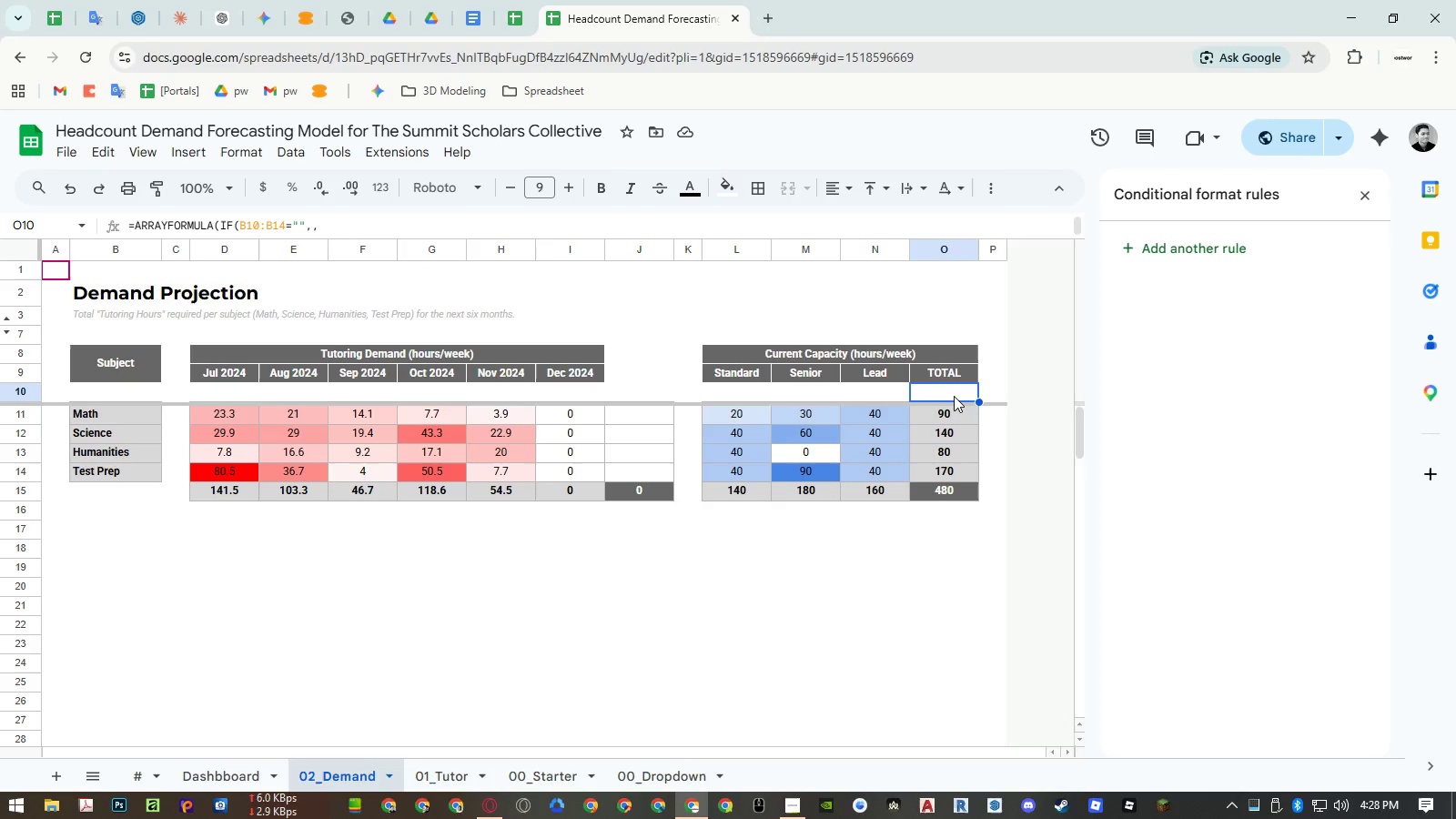 
double_click([954, 396])
 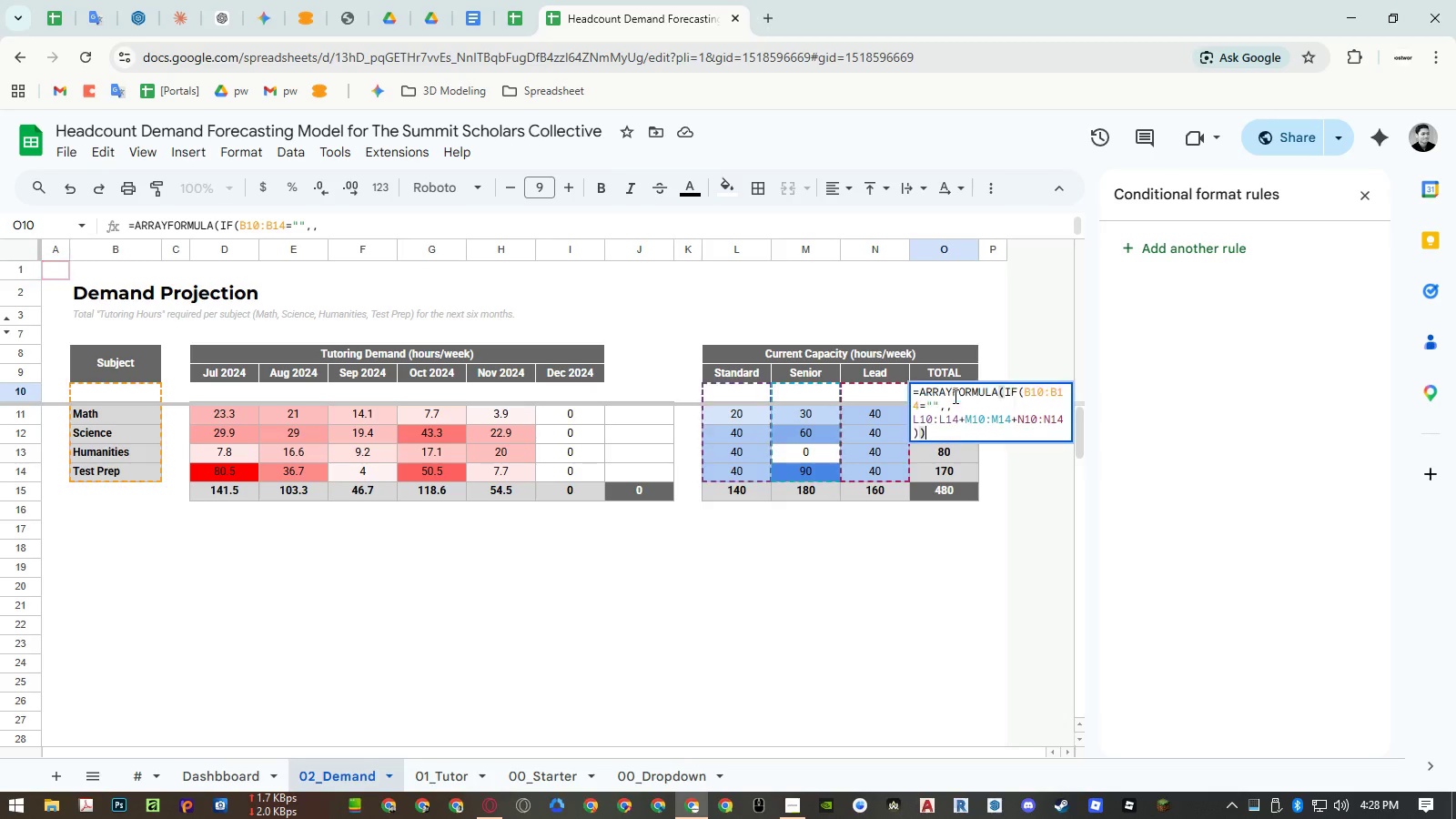 
key(Escape)
 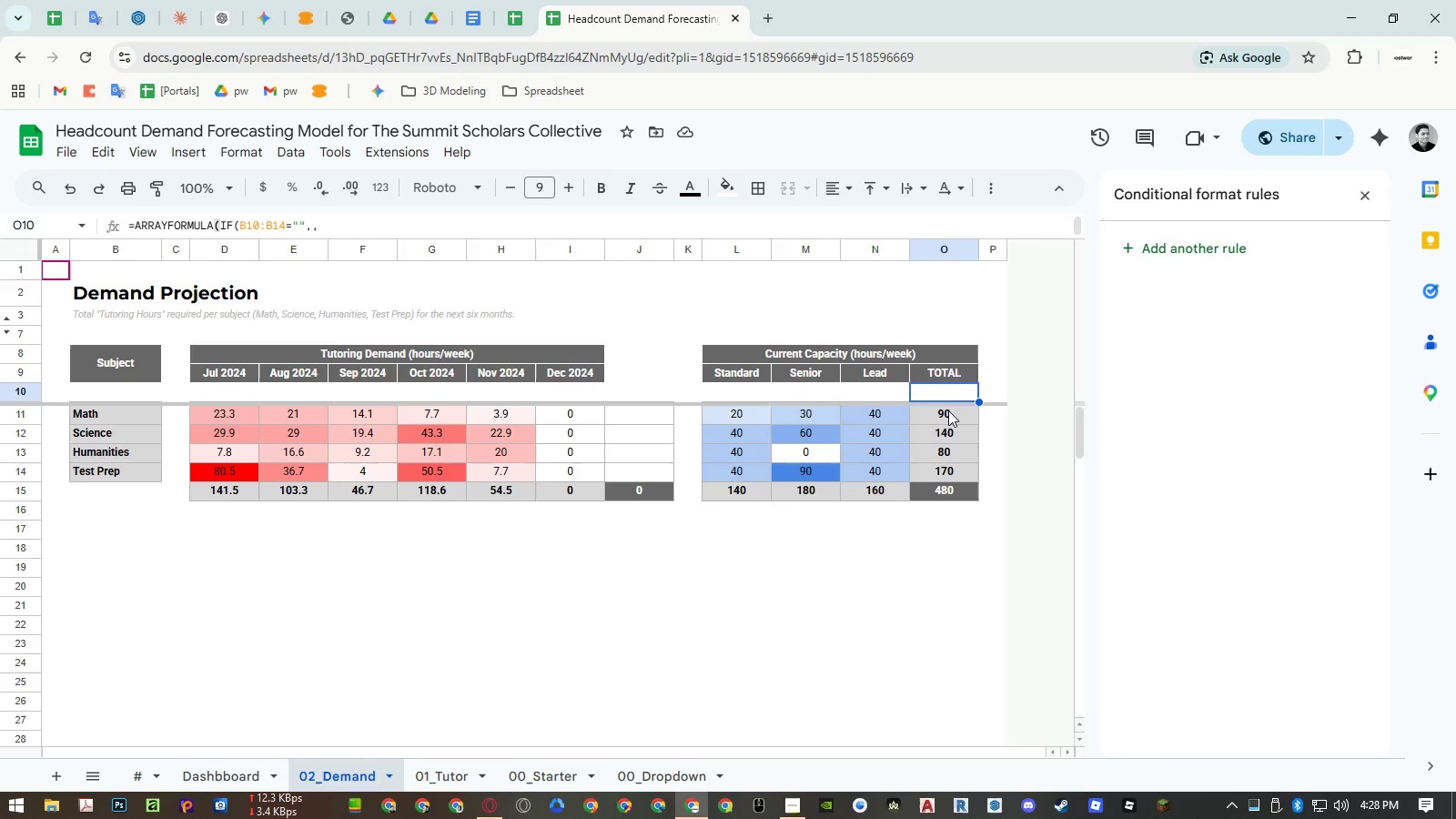 
left_click([948, 414])
 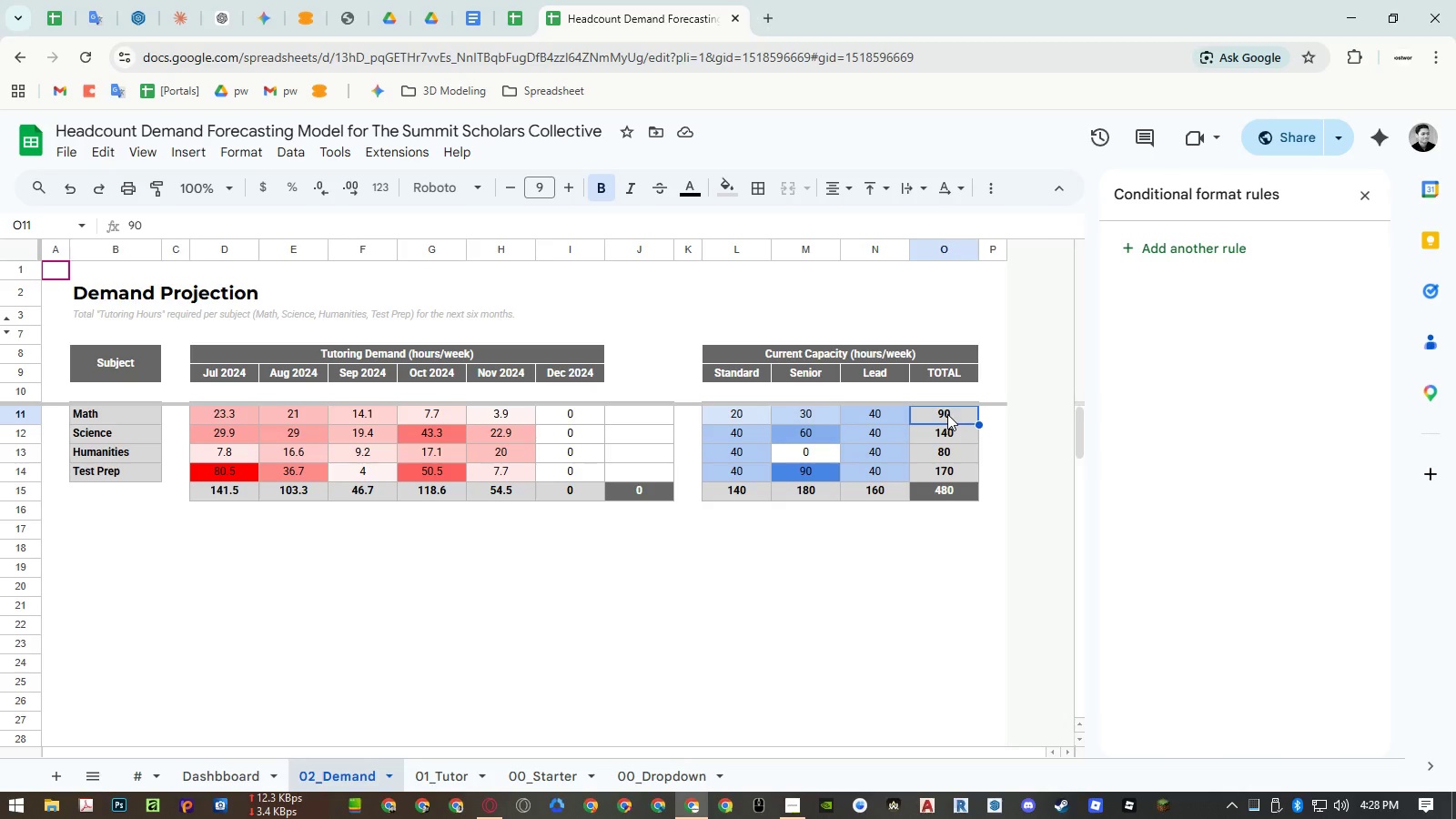 
type(=sum)
 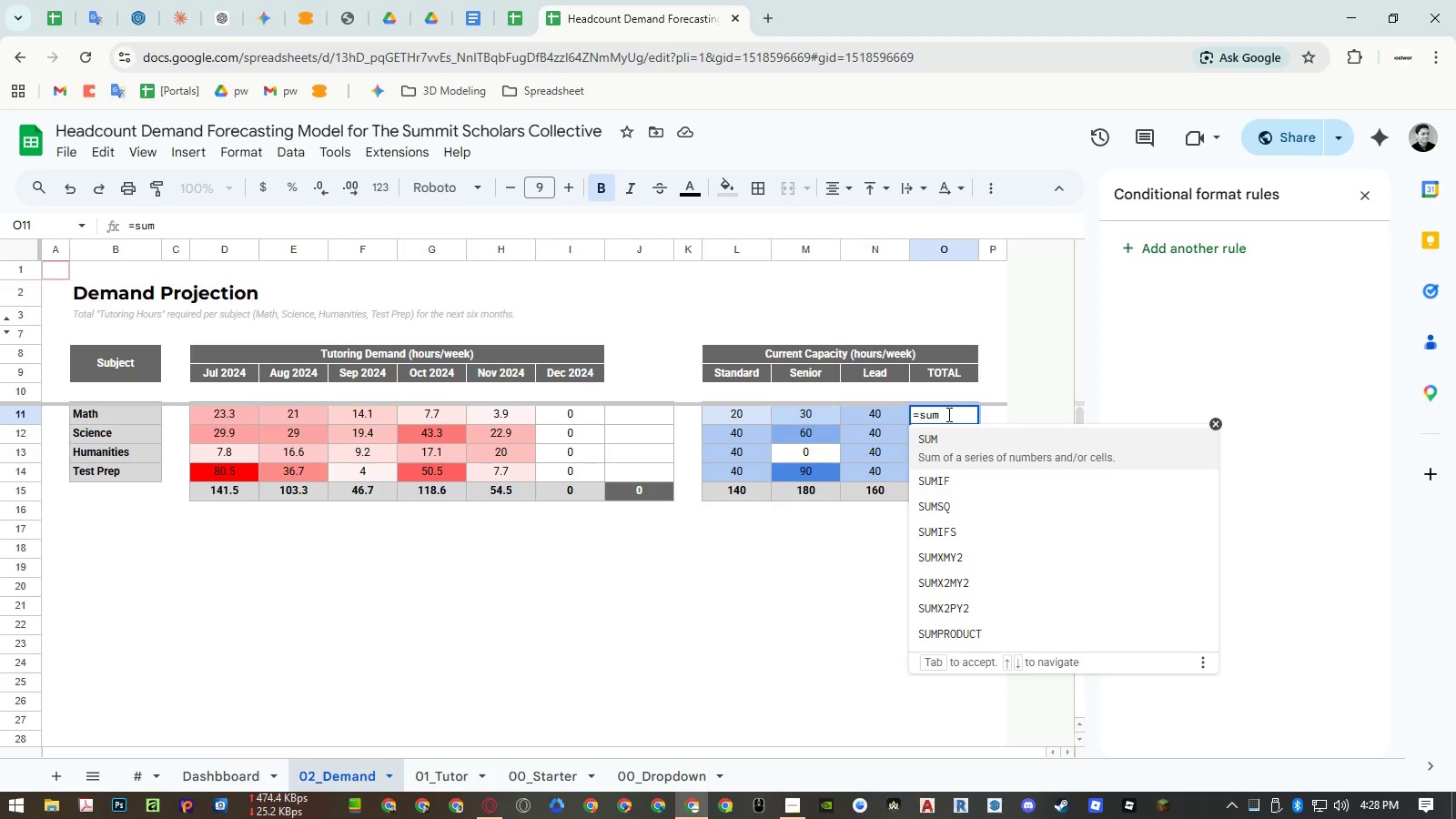 
key(Enter)
 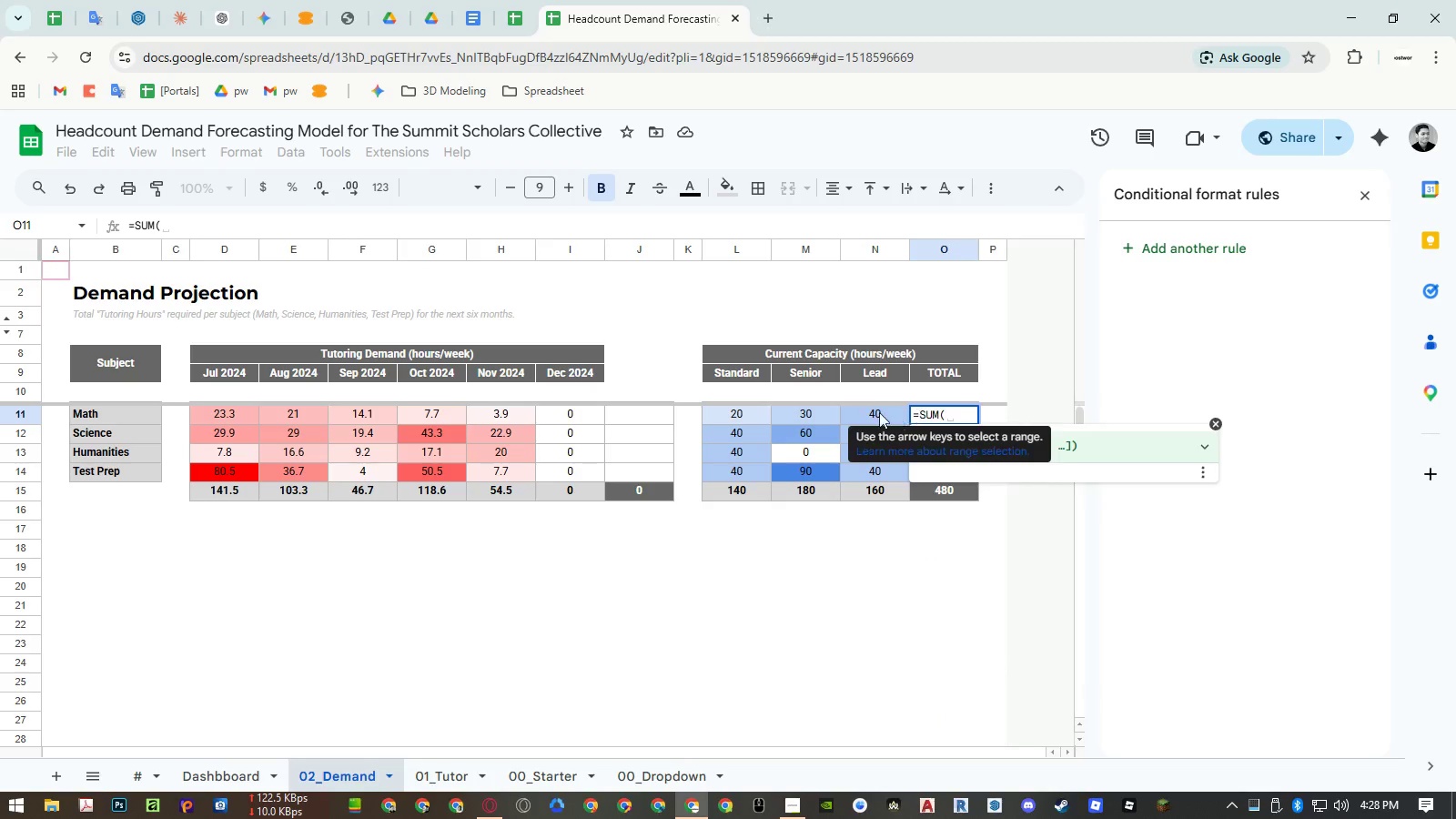 
left_click_drag(start_coordinate=[873, 417], to_coordinate=[763, 411])
 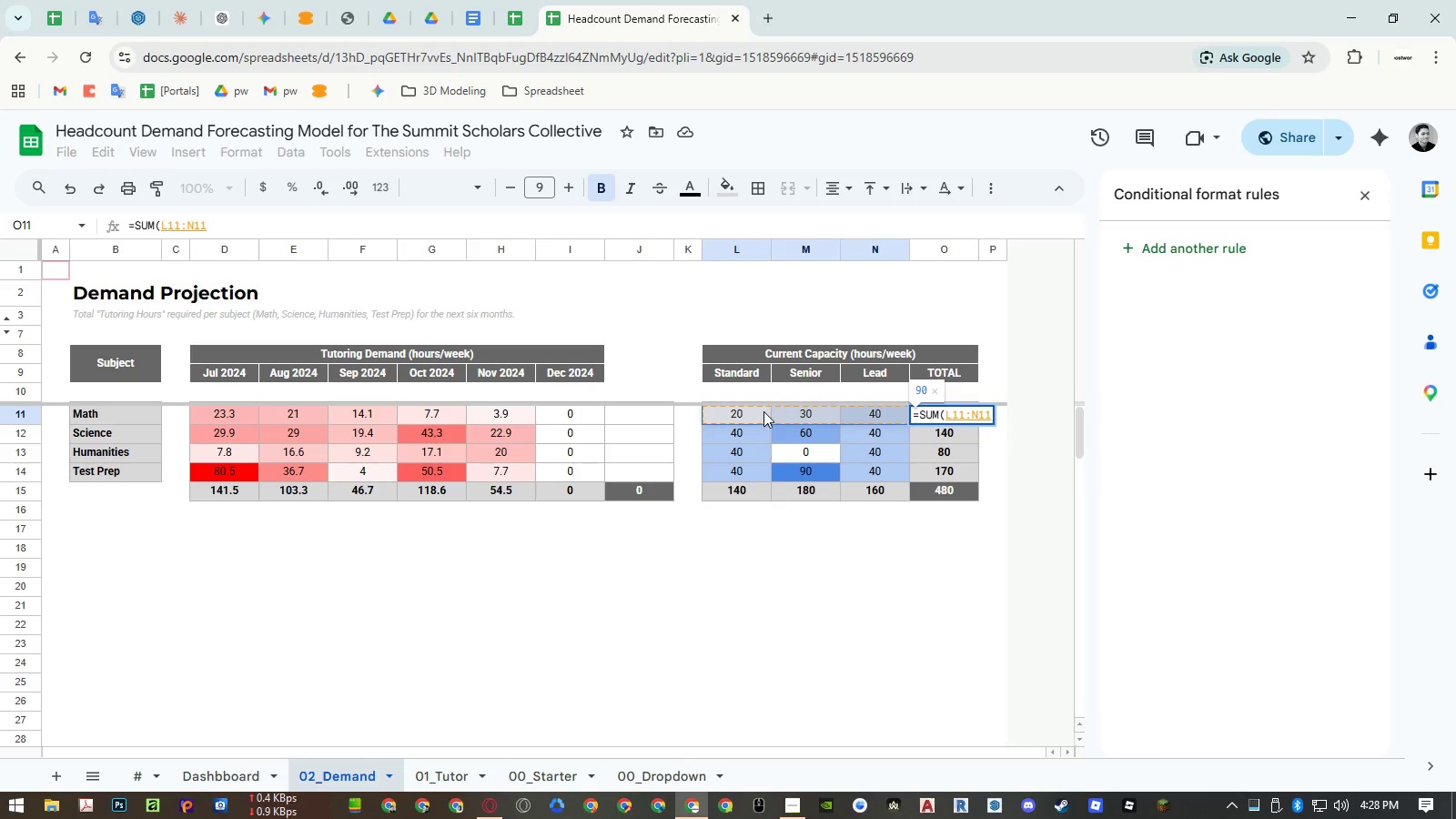 
key(Enter)
 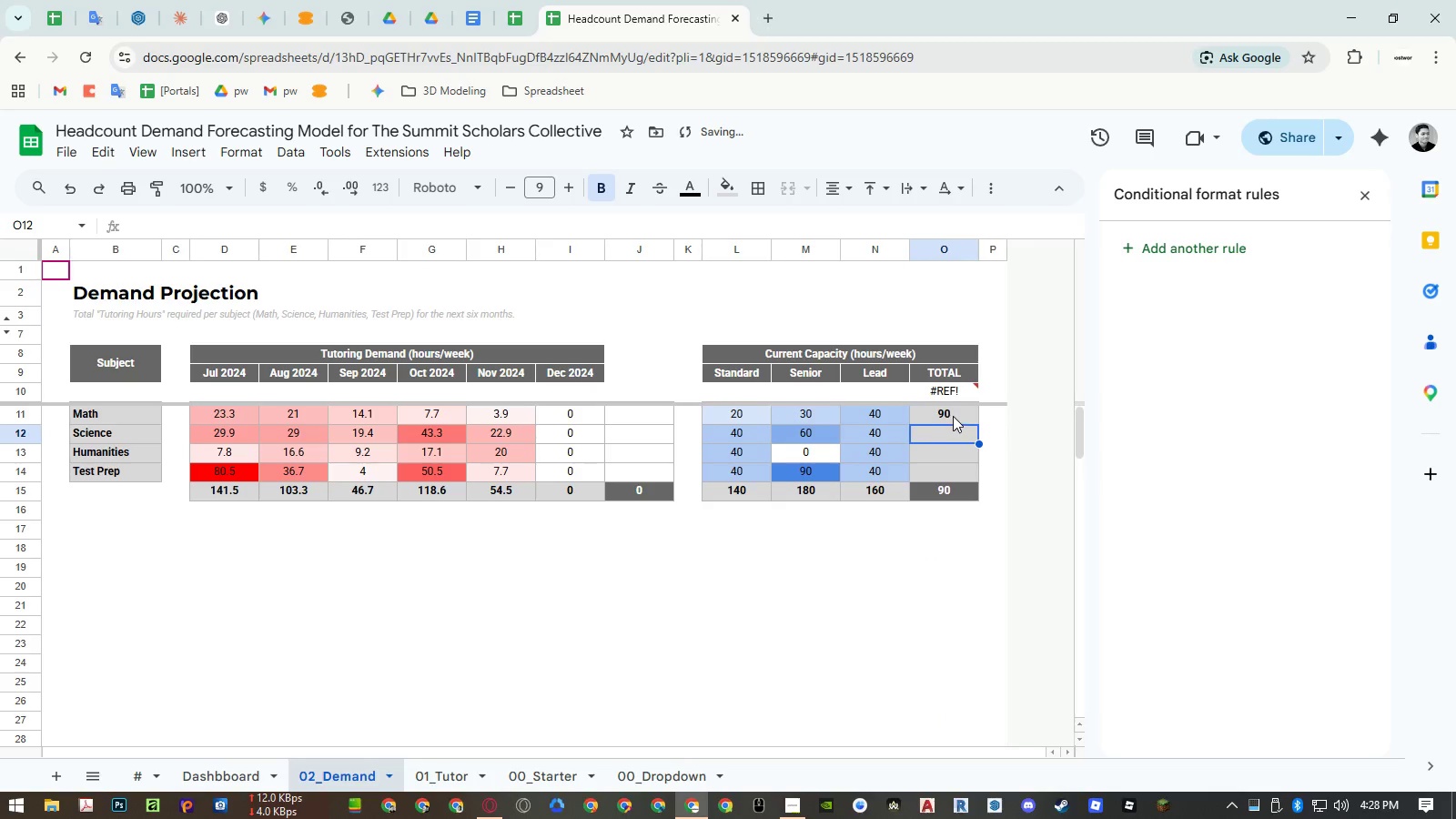 
left_click([955, 412])
 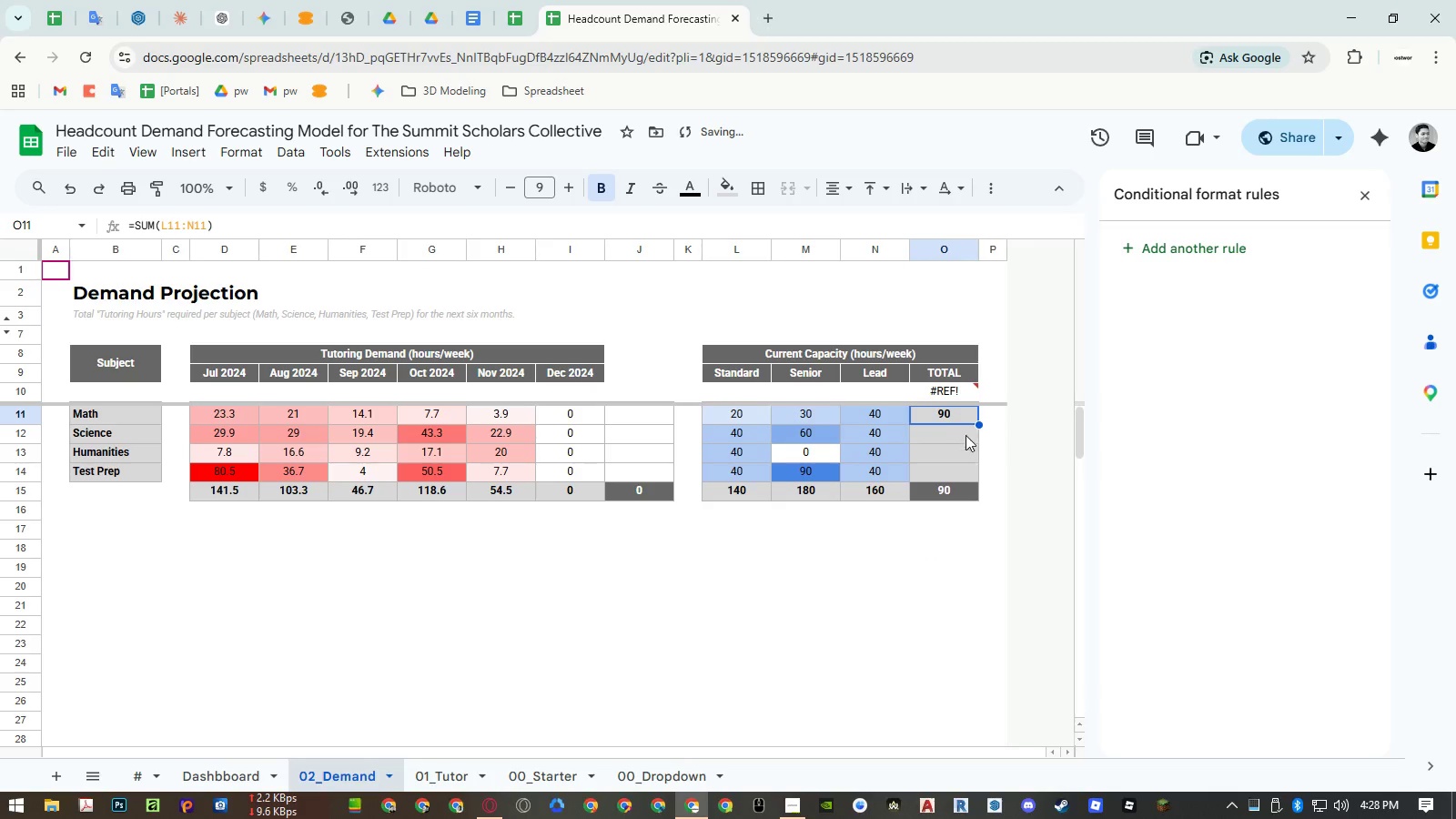 
key(Control+ControlLeft)
 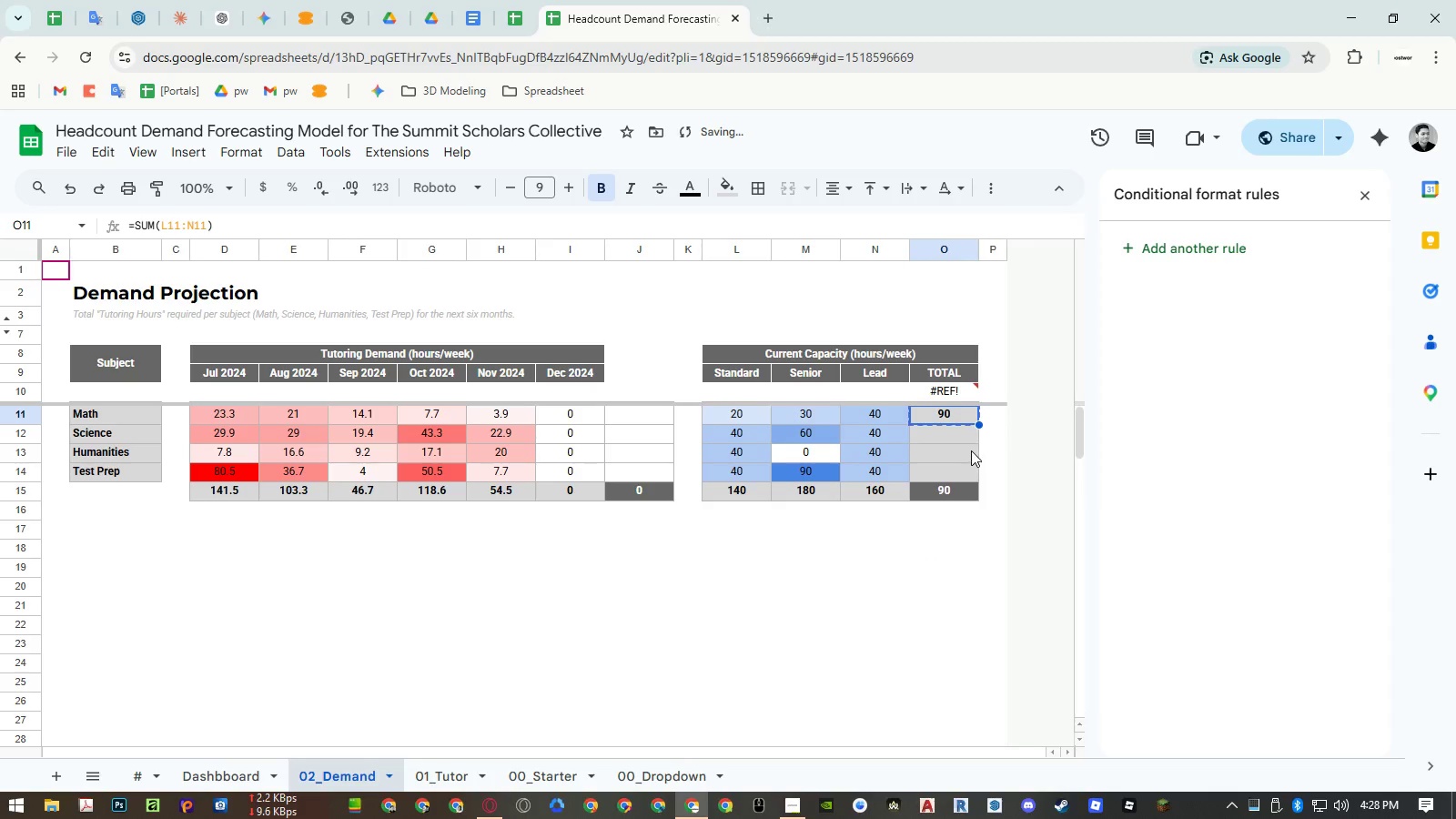 
key(Control+C)
 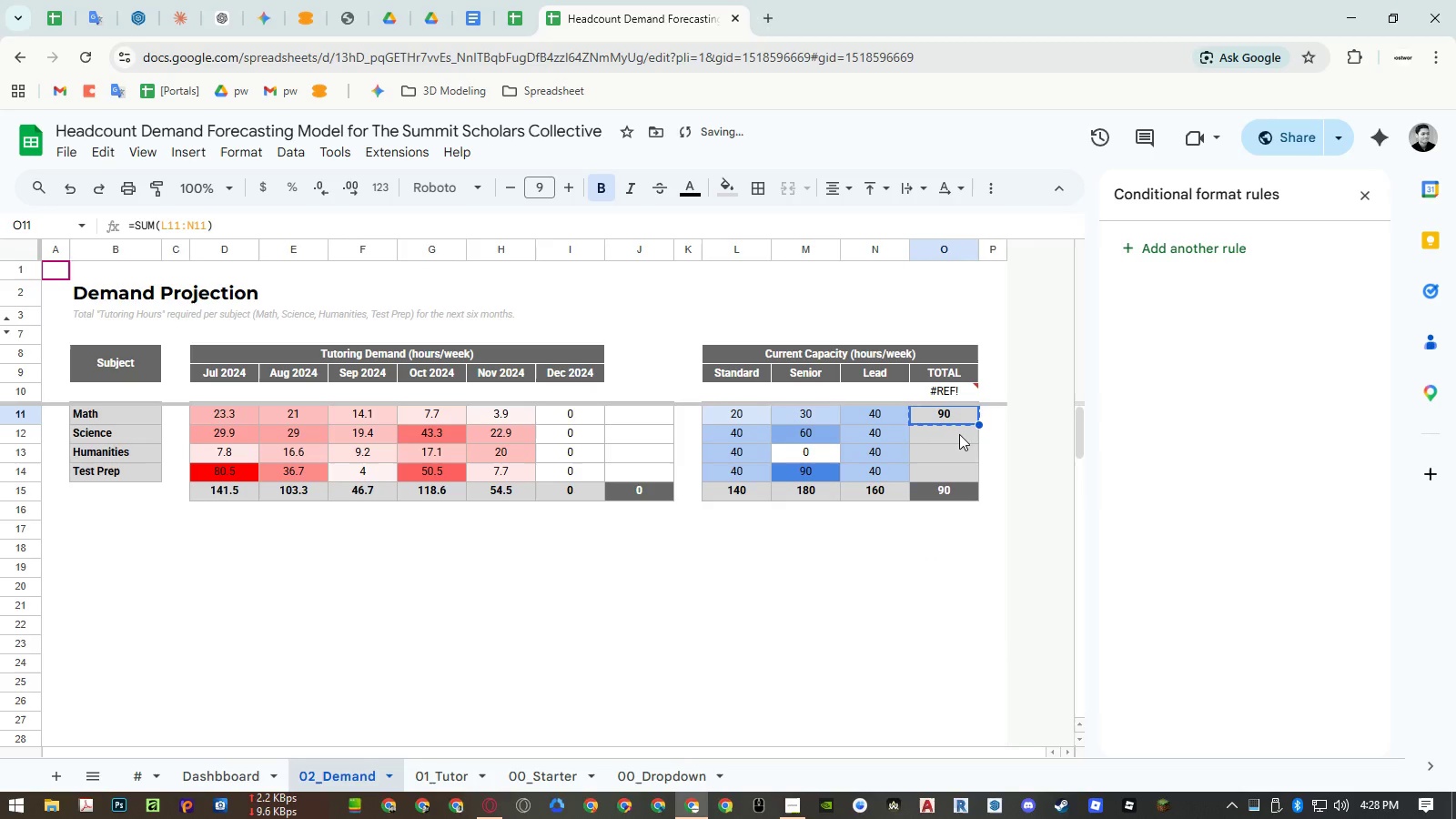 
left_click_drag(start_coordinate=[959, 433], to_coordinate=[959, 467])
 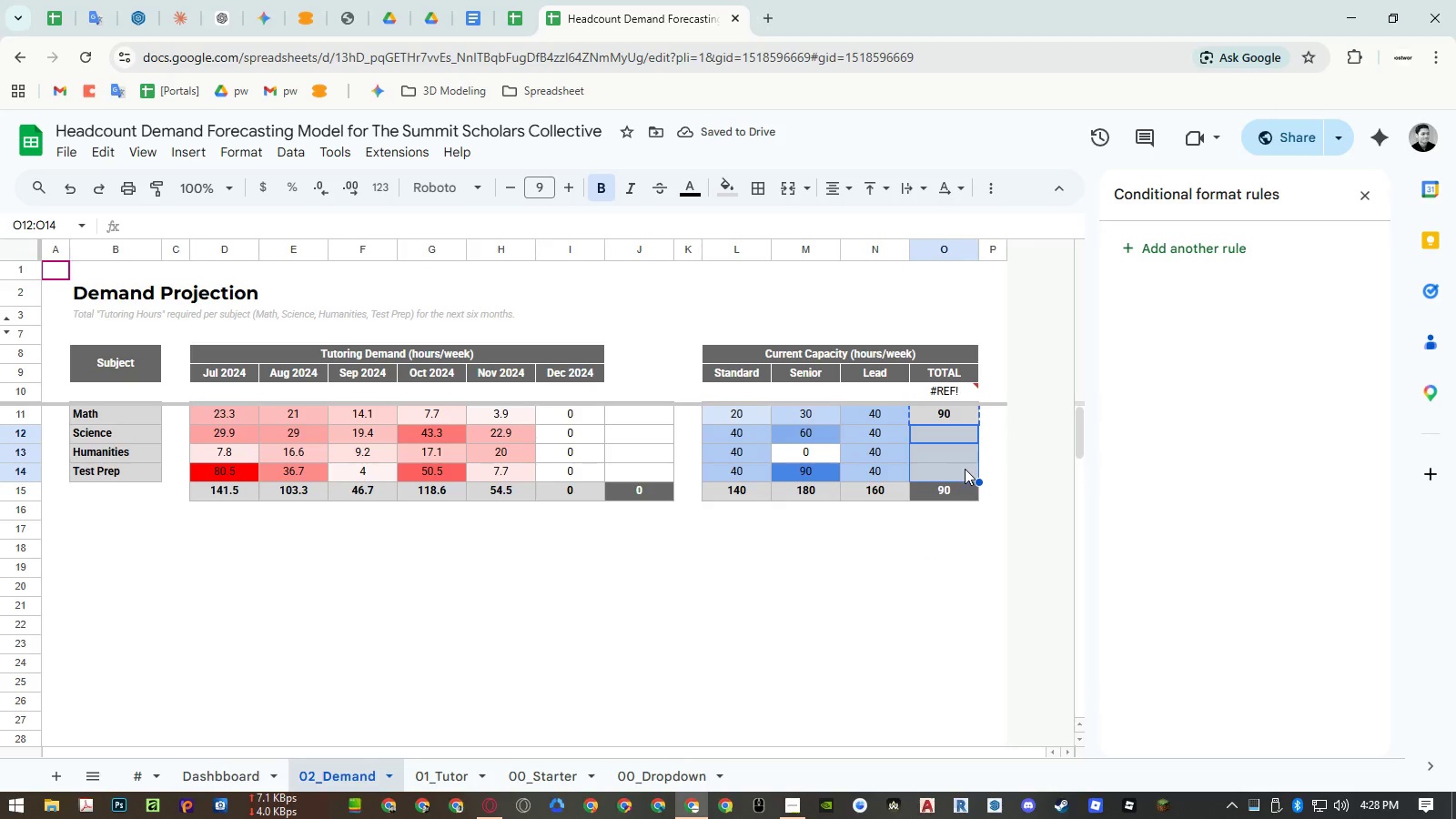 
key(Control+ControlLeft)
 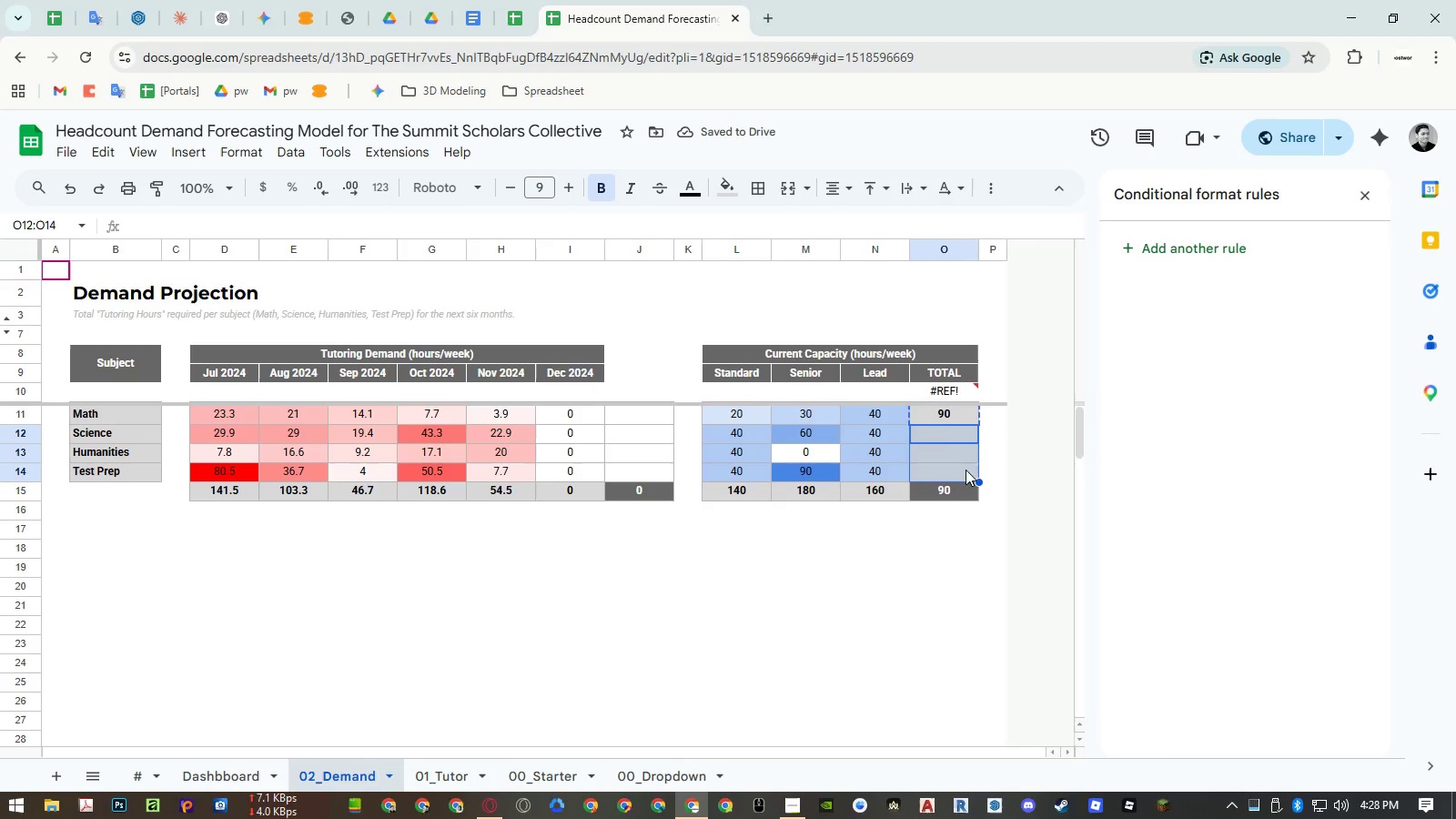 
key(Control+V)
 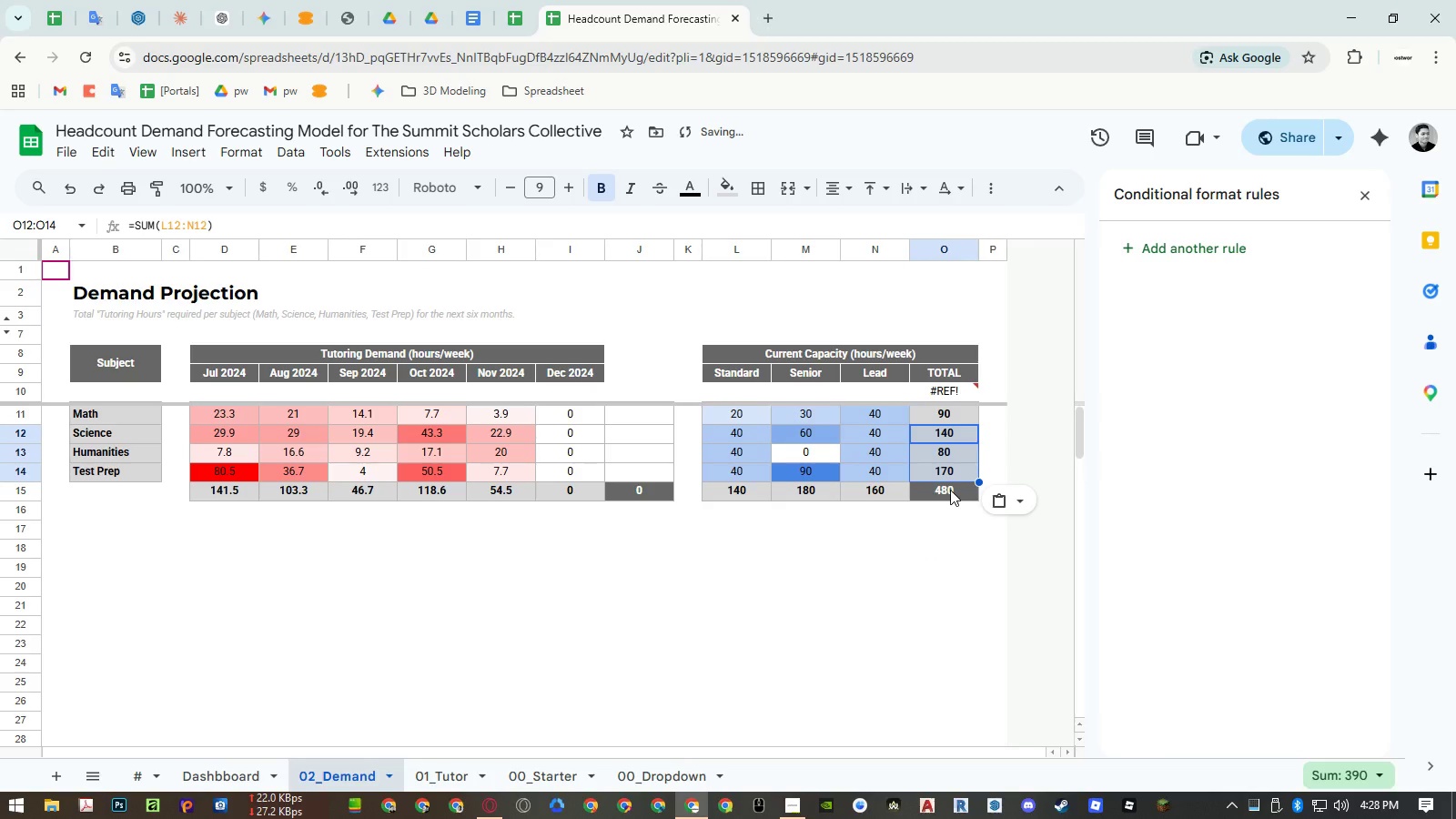 
left_click_drag(start_coordinate=[885, 493], to_coordinate=[759, 489])
 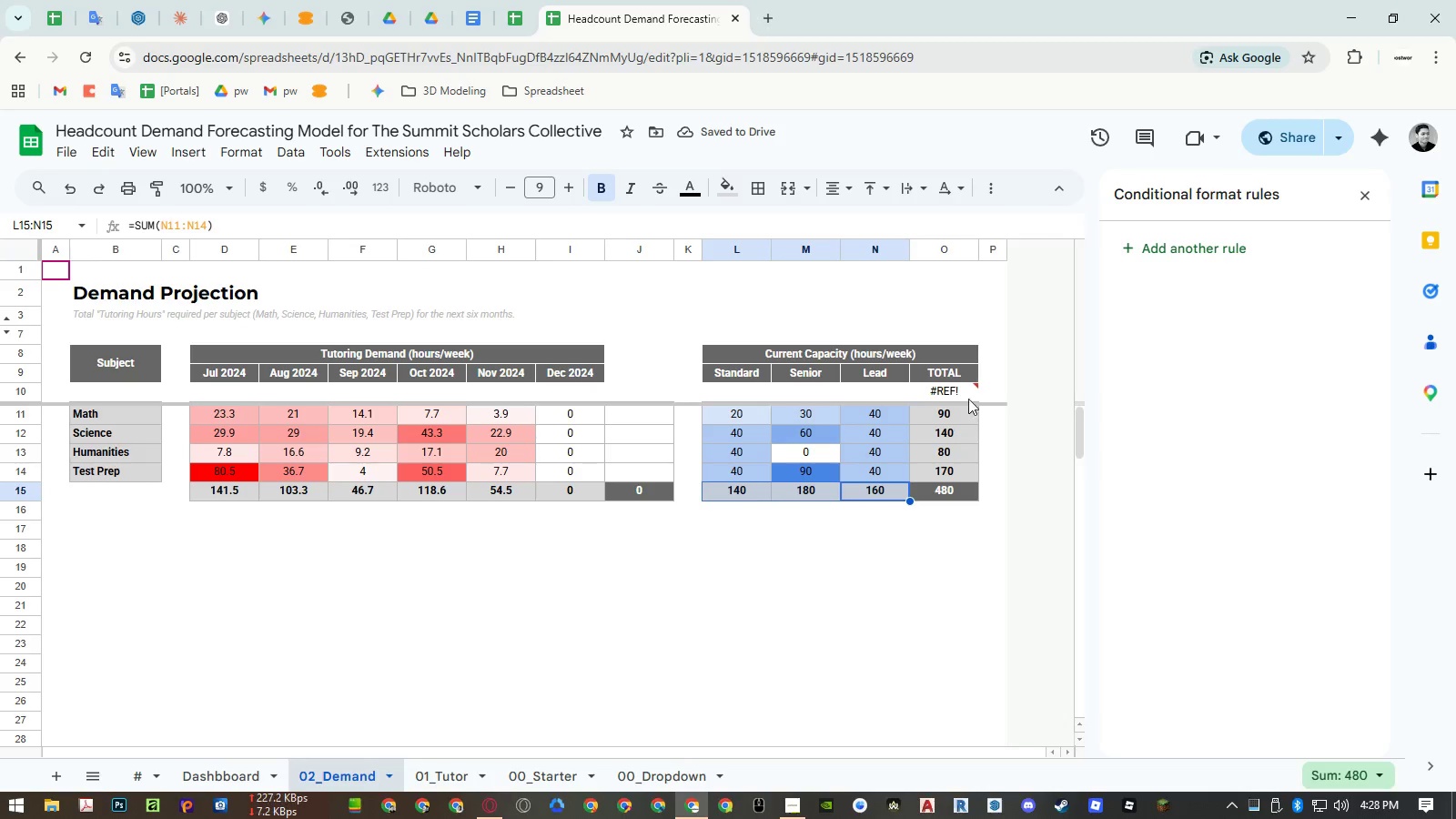 
left_click([966, 389])
 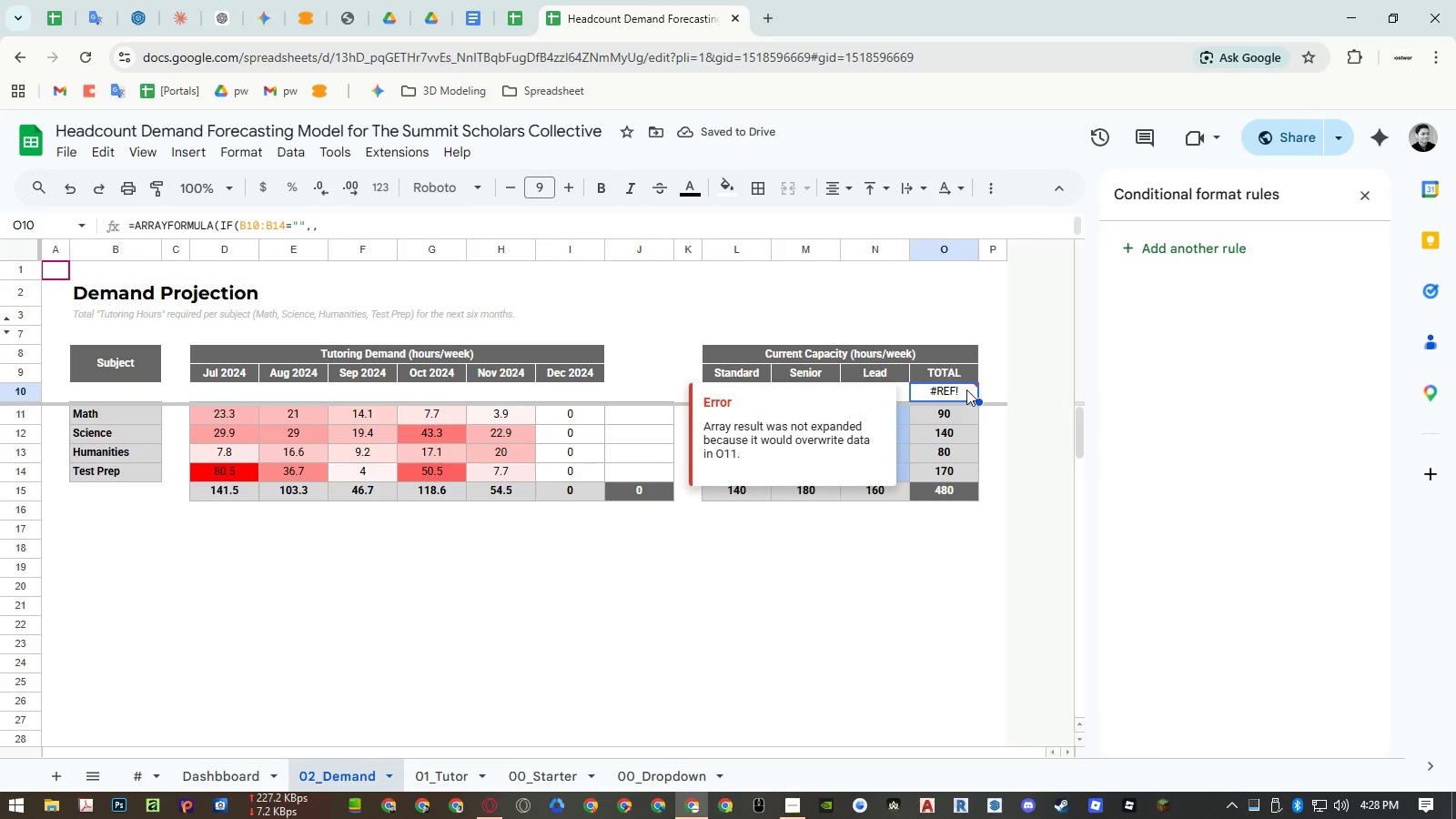 
key(Delete)
 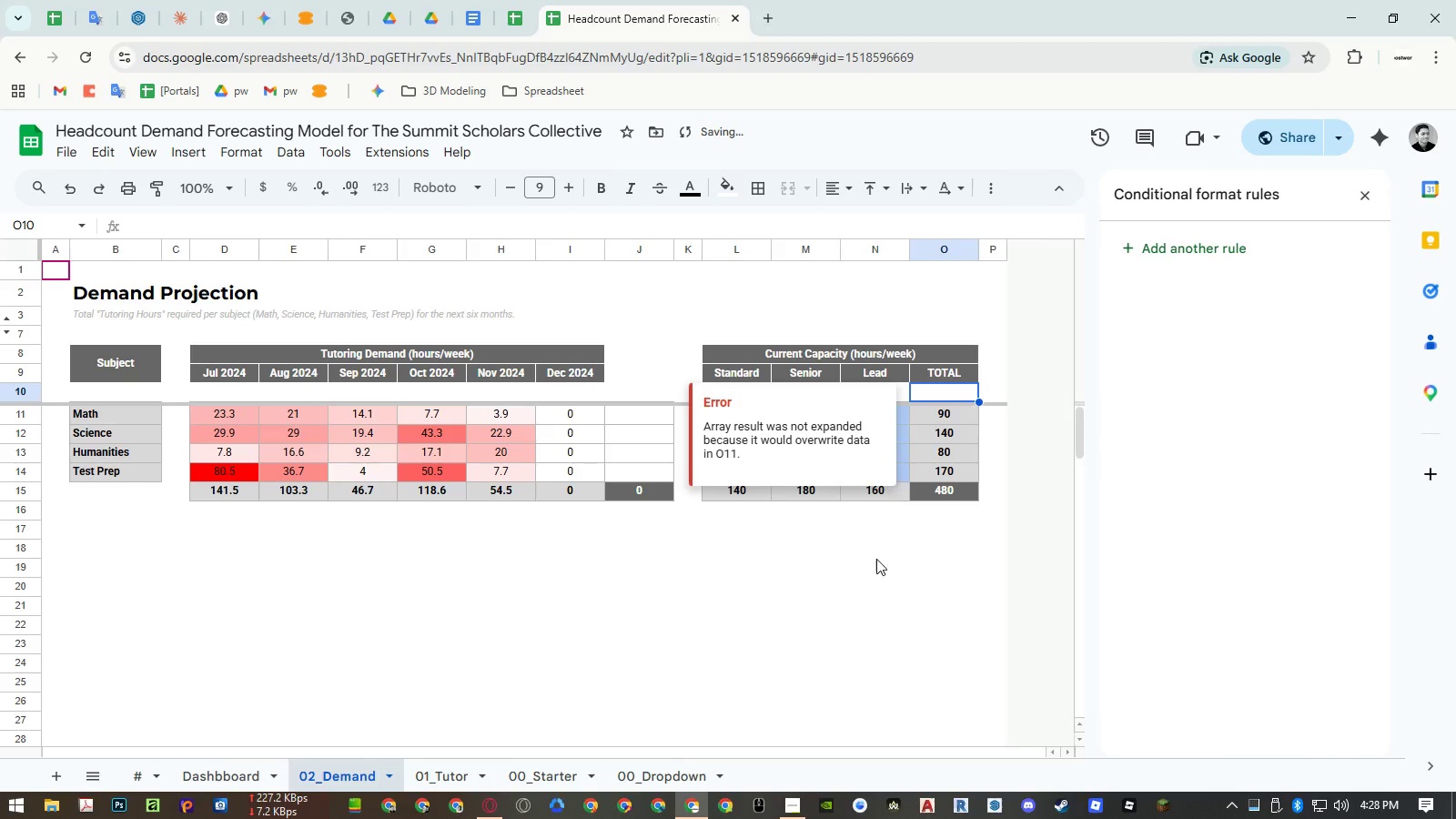 
left_click([871, 616])
 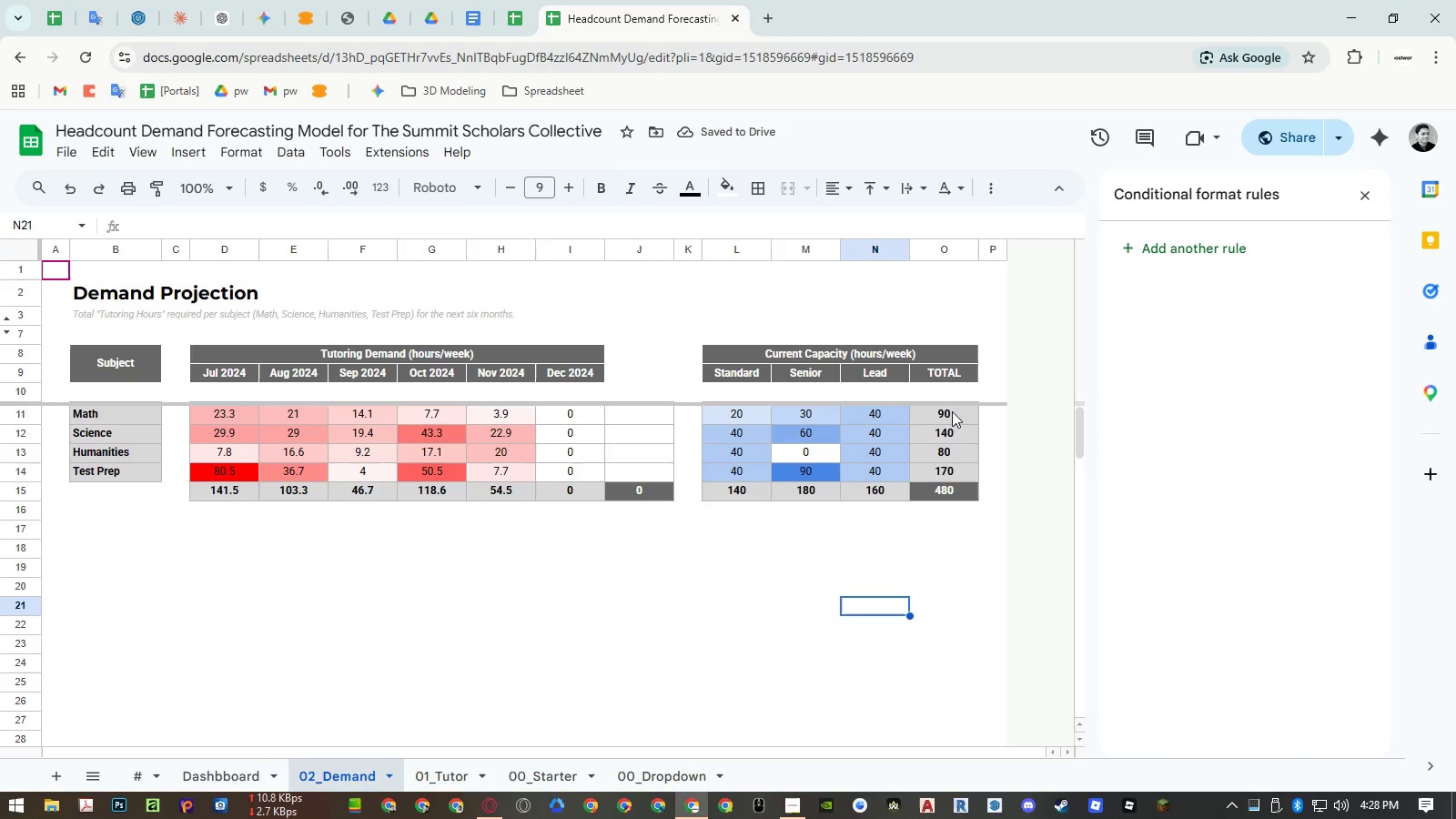 
left_click([952, 411])
 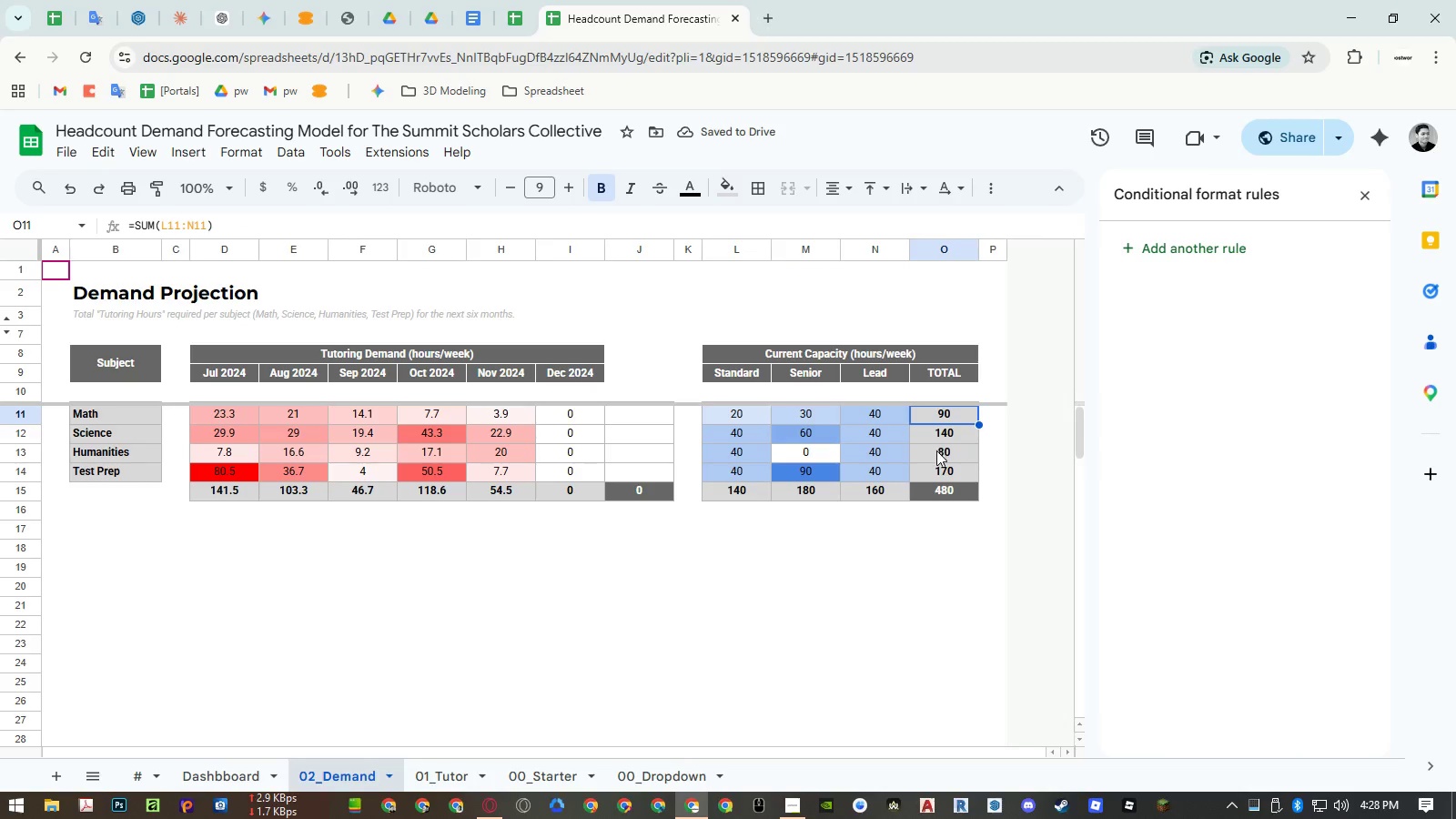 
key(Control+ControlLeft)
 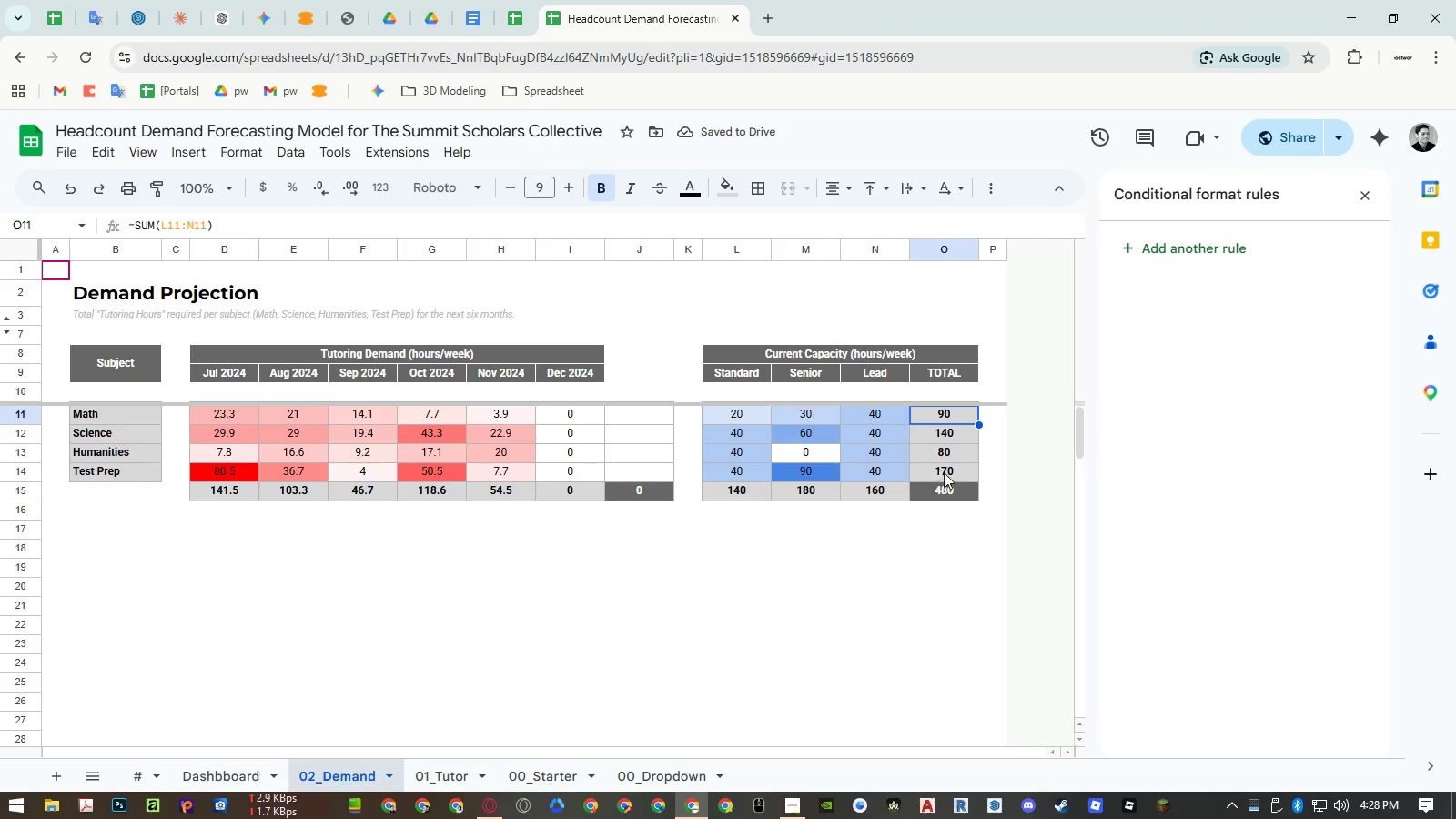 
key(Control+C)
 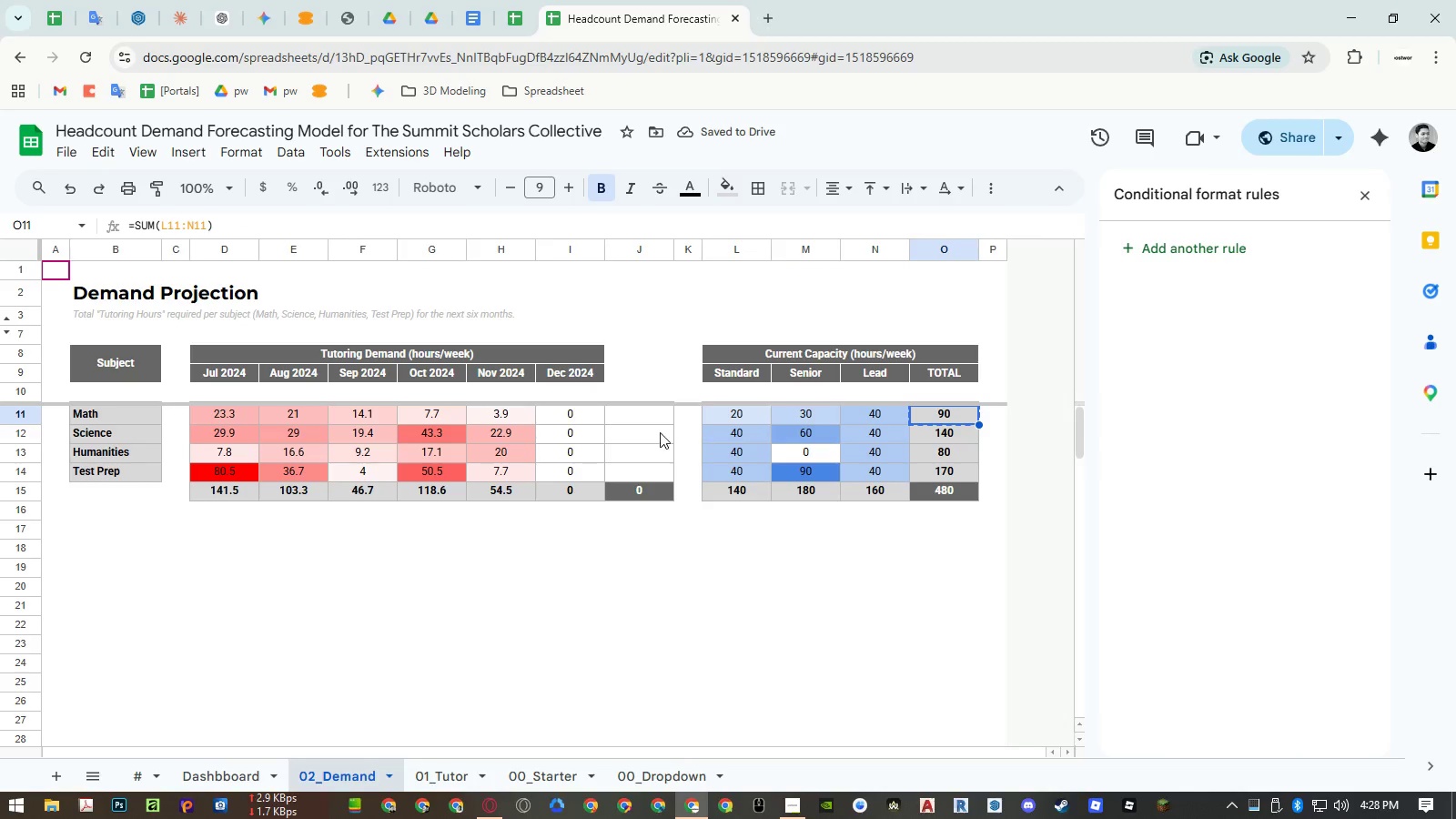 
left_click([650, 420])
 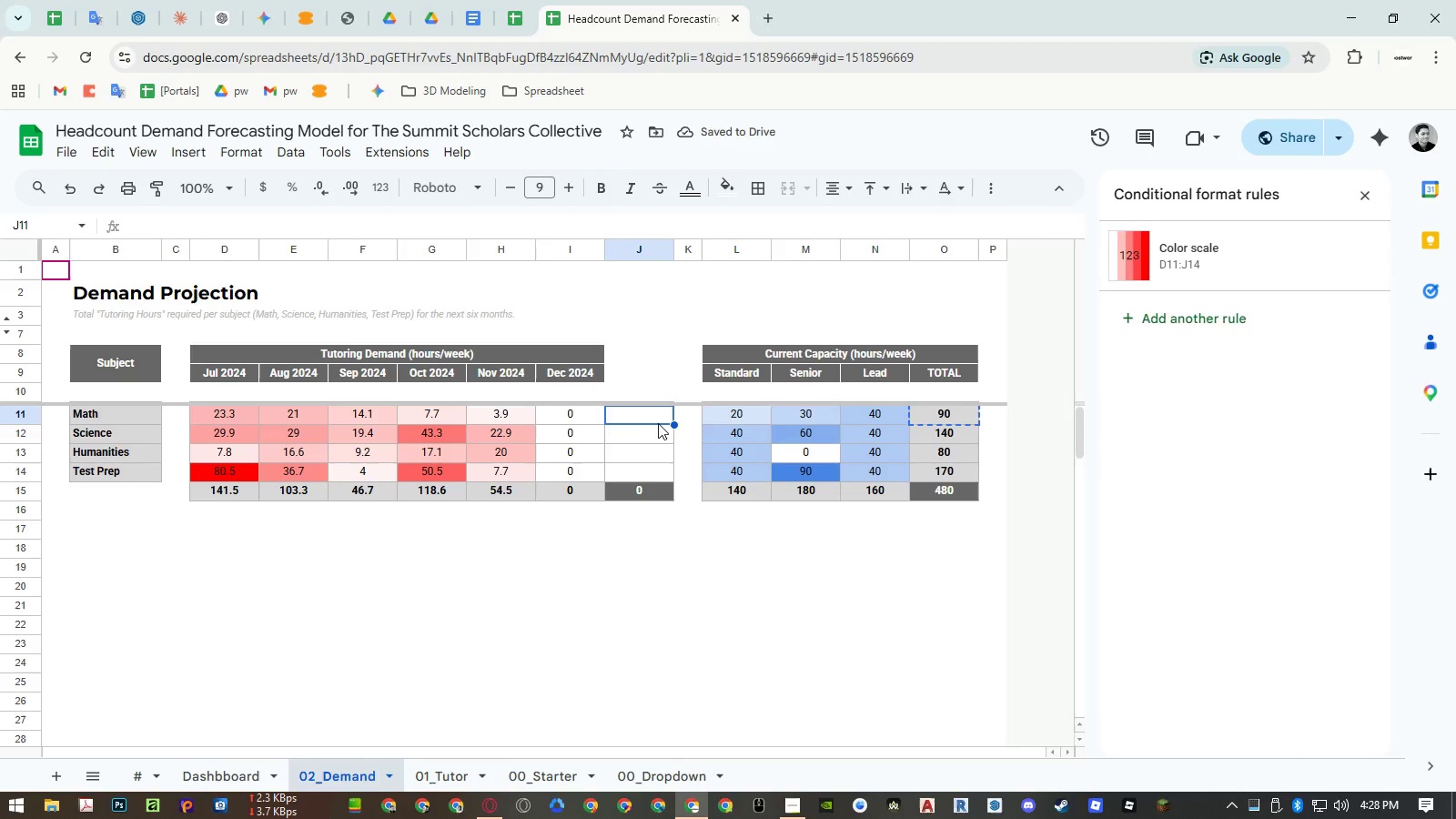 
key(Control+ControlLeft)
 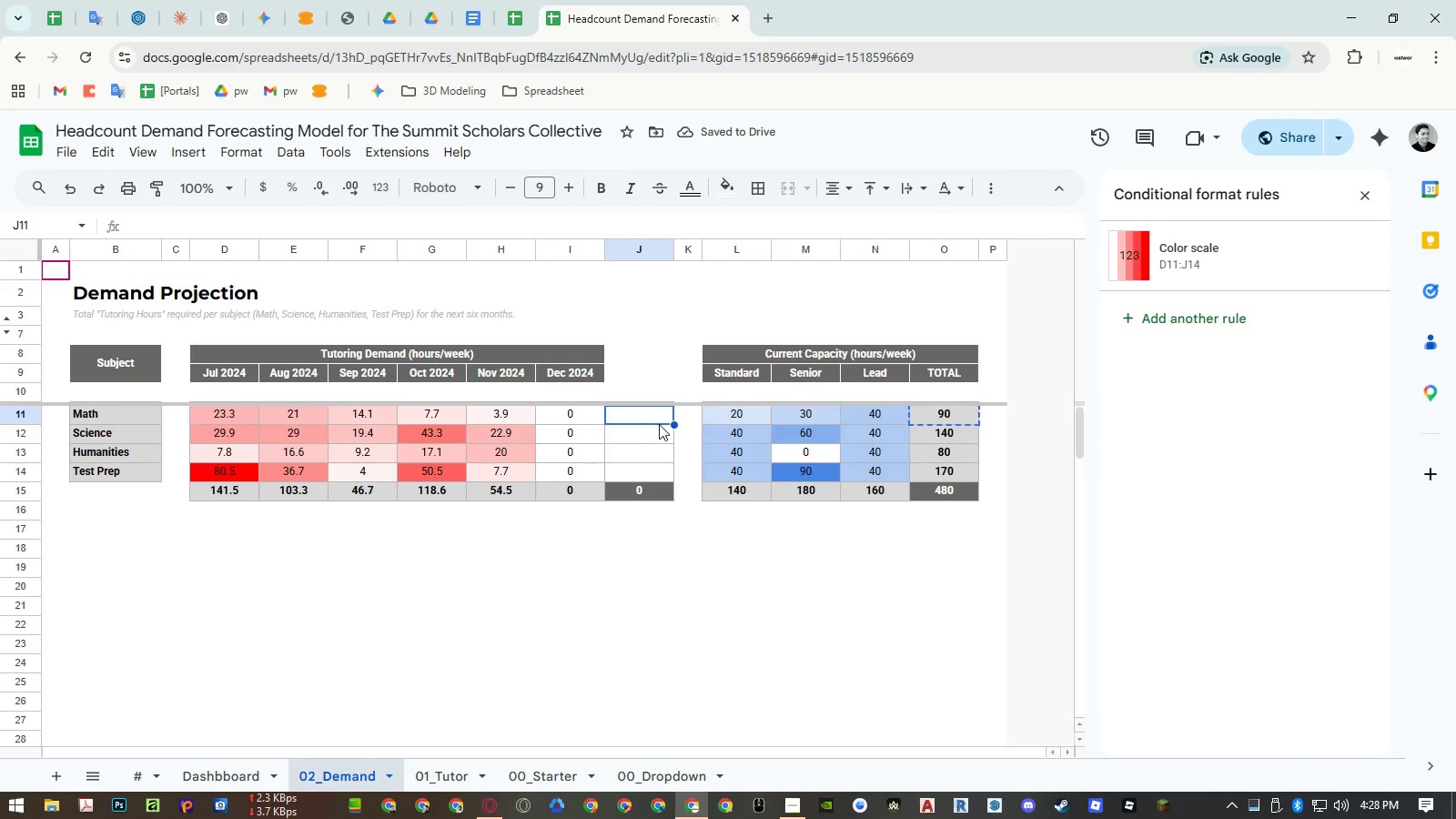 
key(Control+V)
 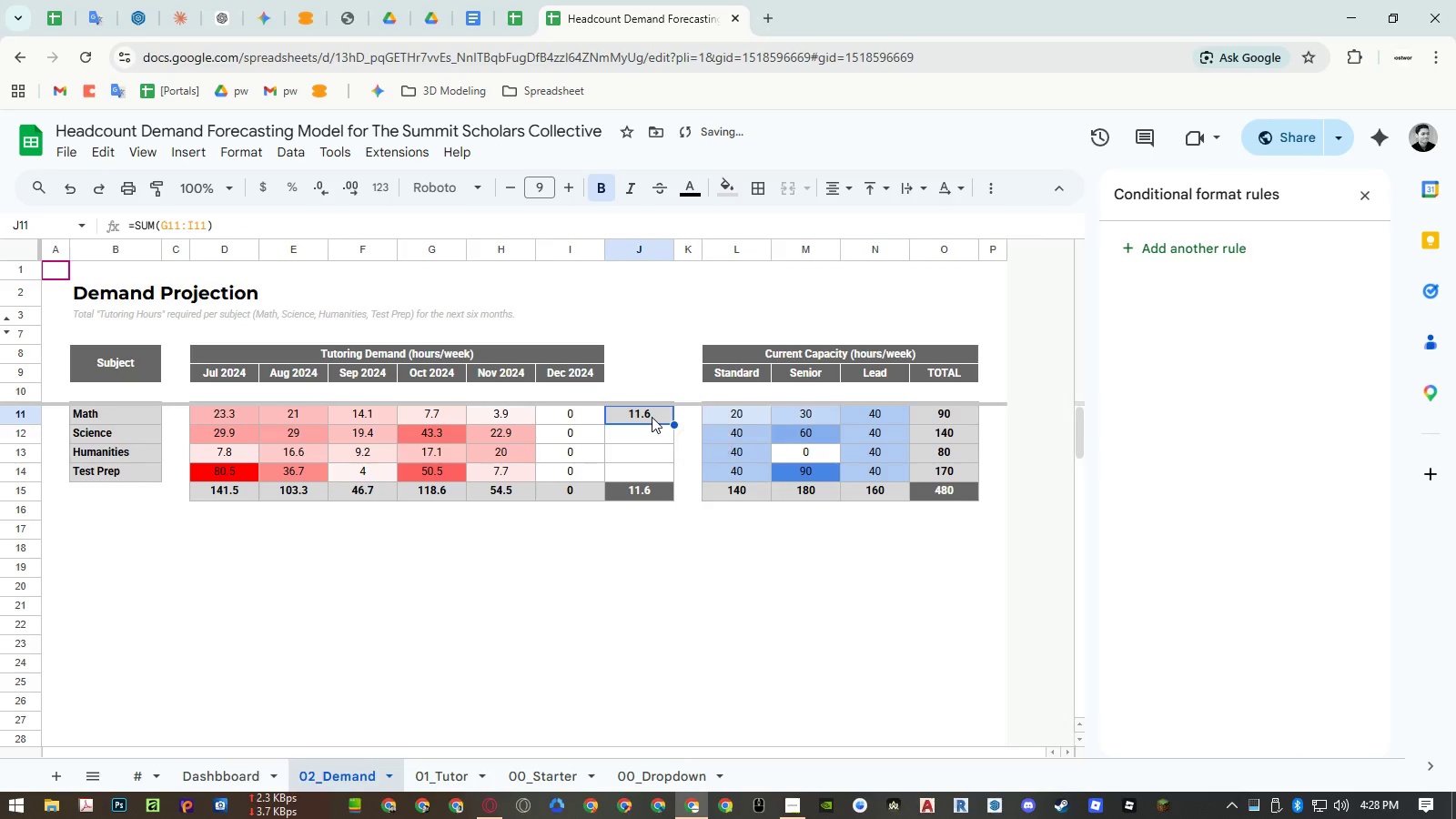 
double_click([652, 417])
 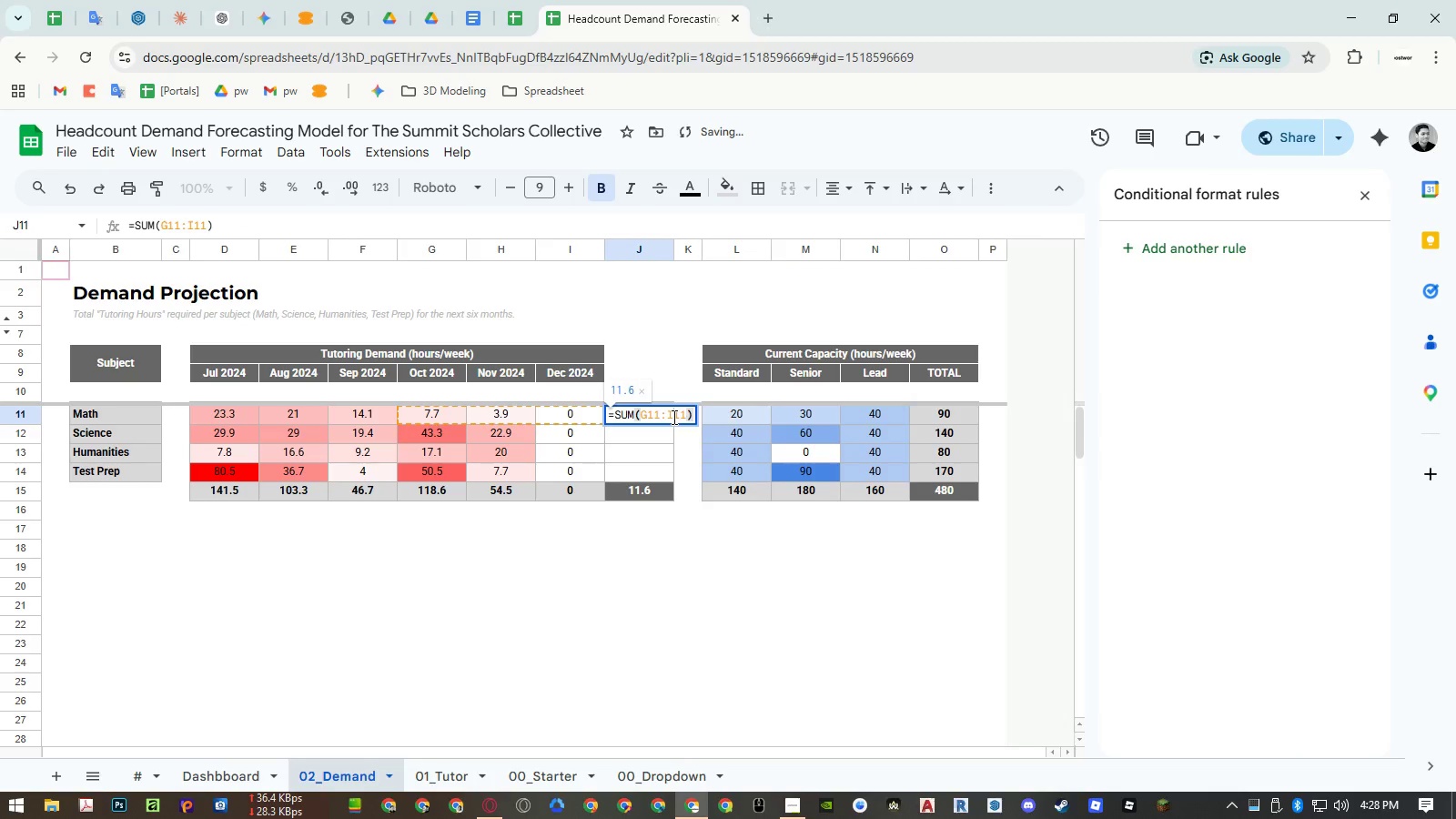 
double_click([672, 417])
 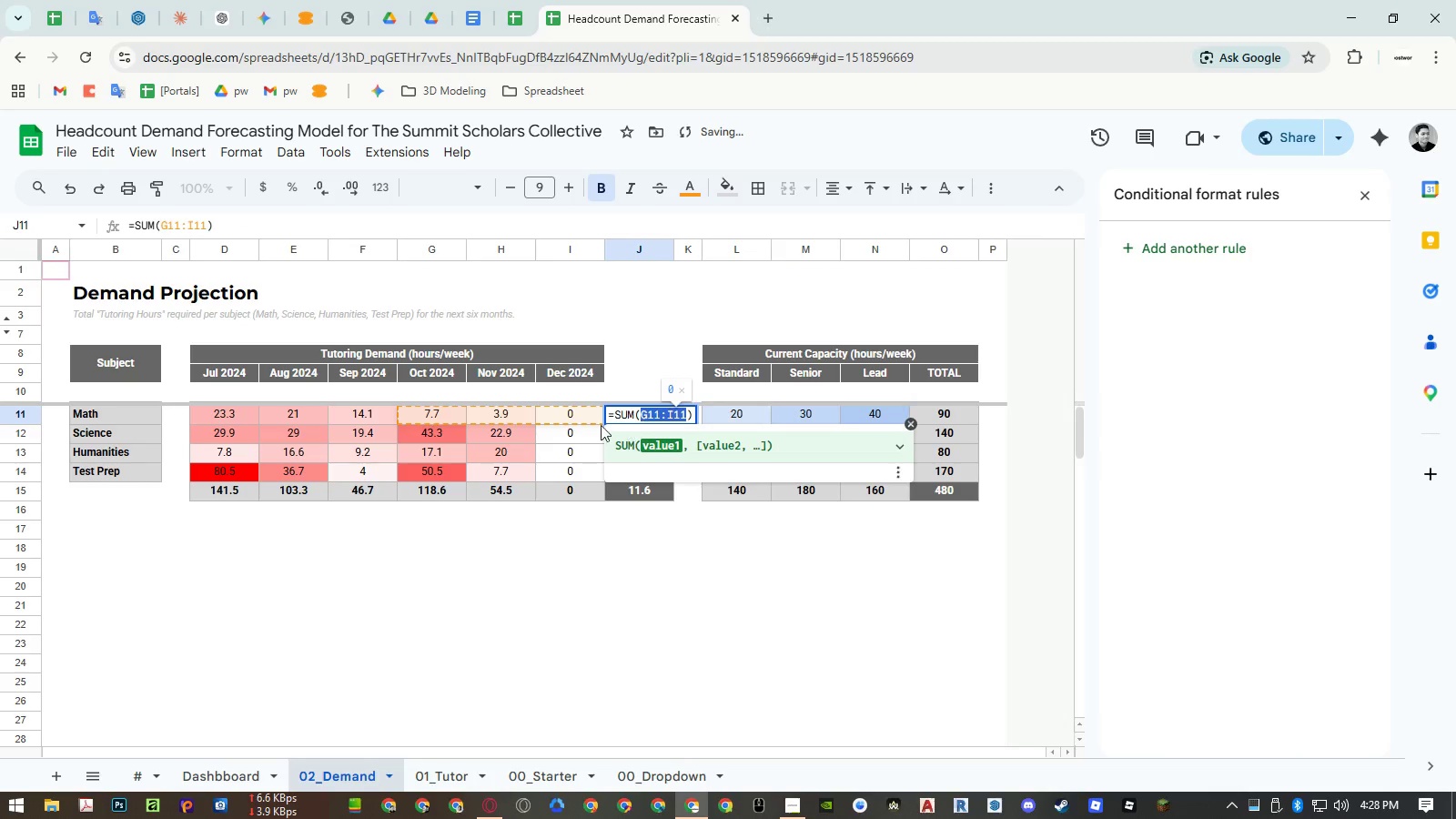 
key(Backspace)
 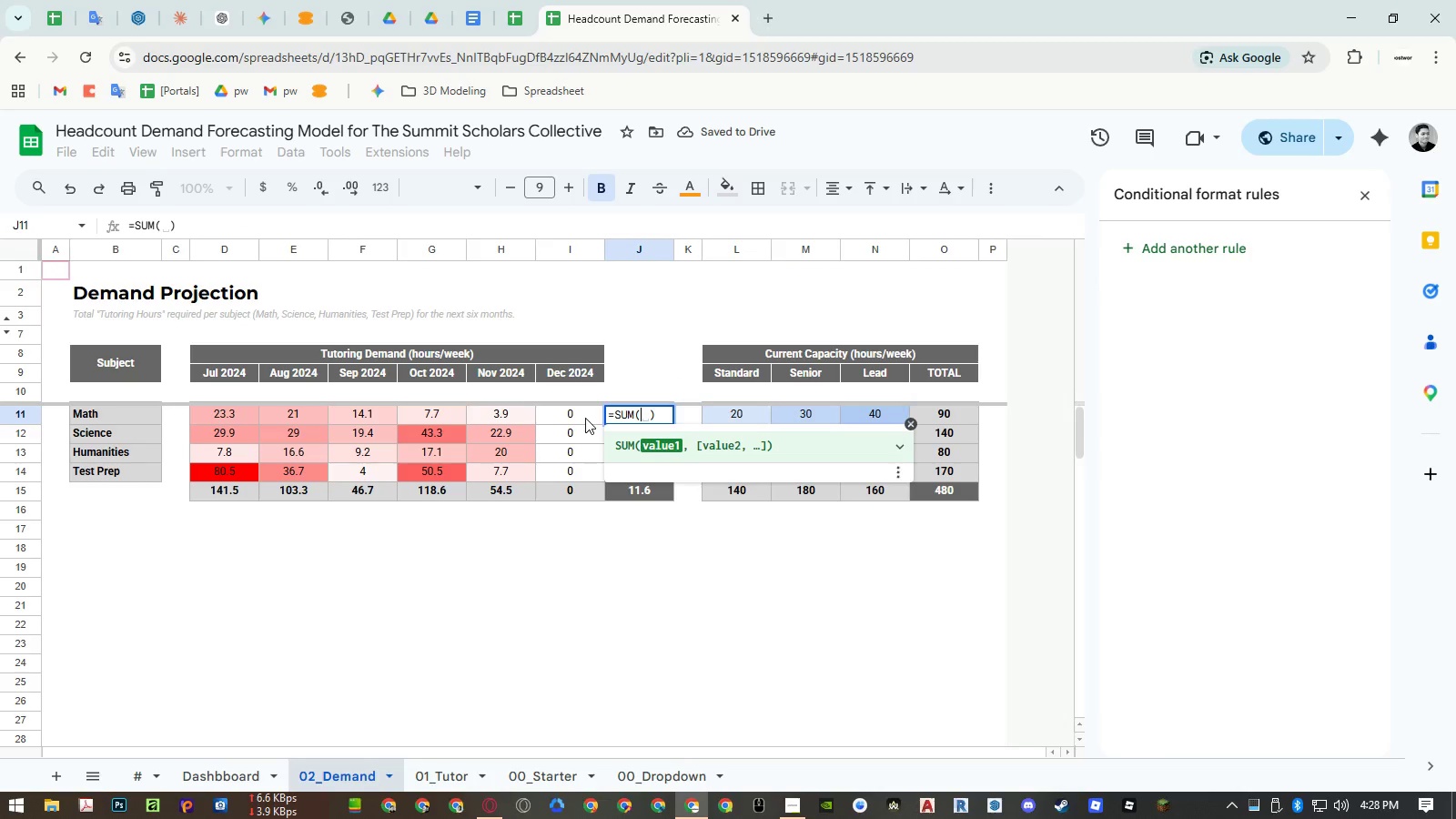 
left_click_drag(start_coordinate=[585, 418], to_coordinate=[243, 415])
 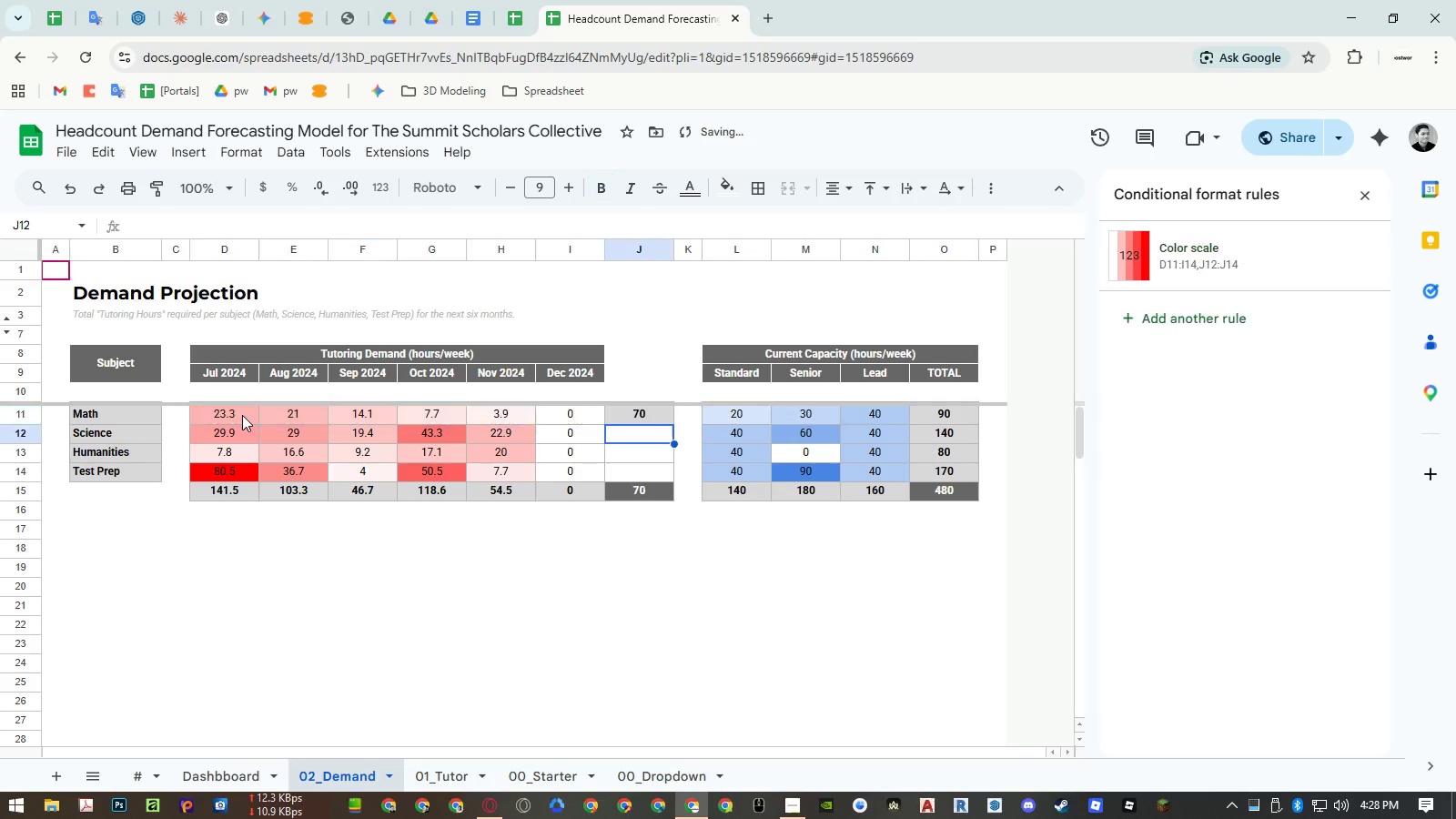 
key(Enter)
 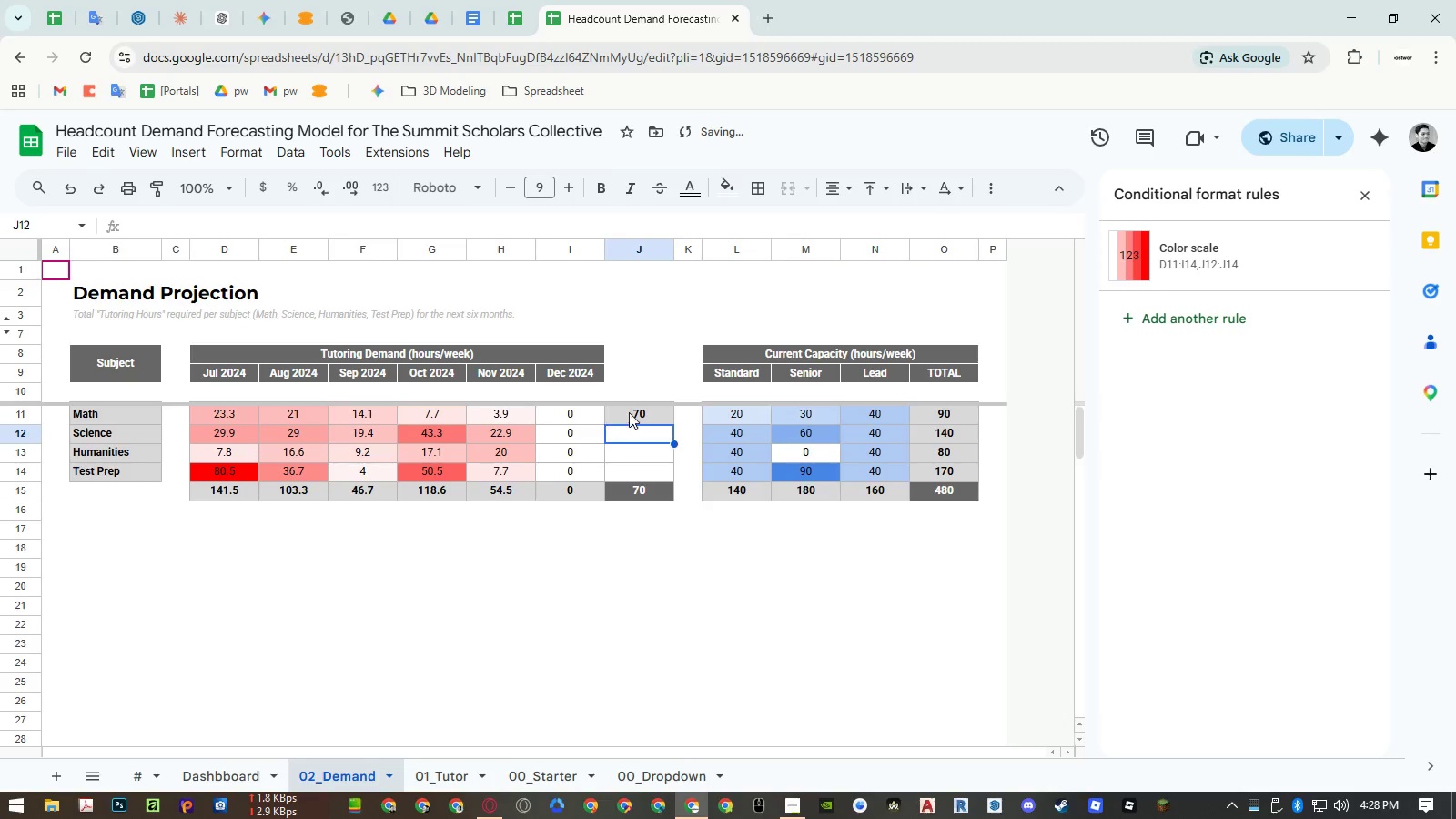 
left_click([631, 412])
 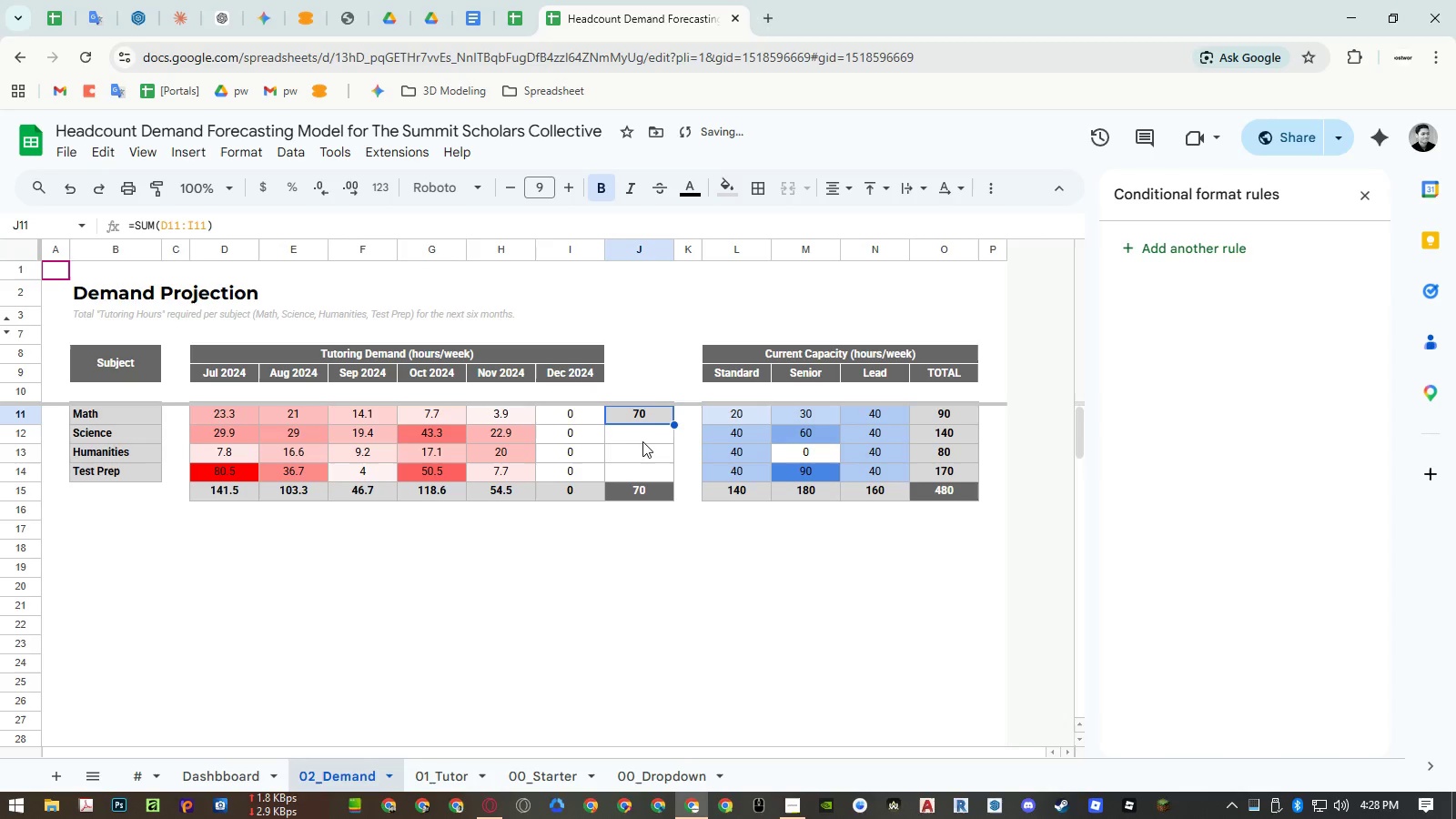 
key(Control+ControlLeft)
 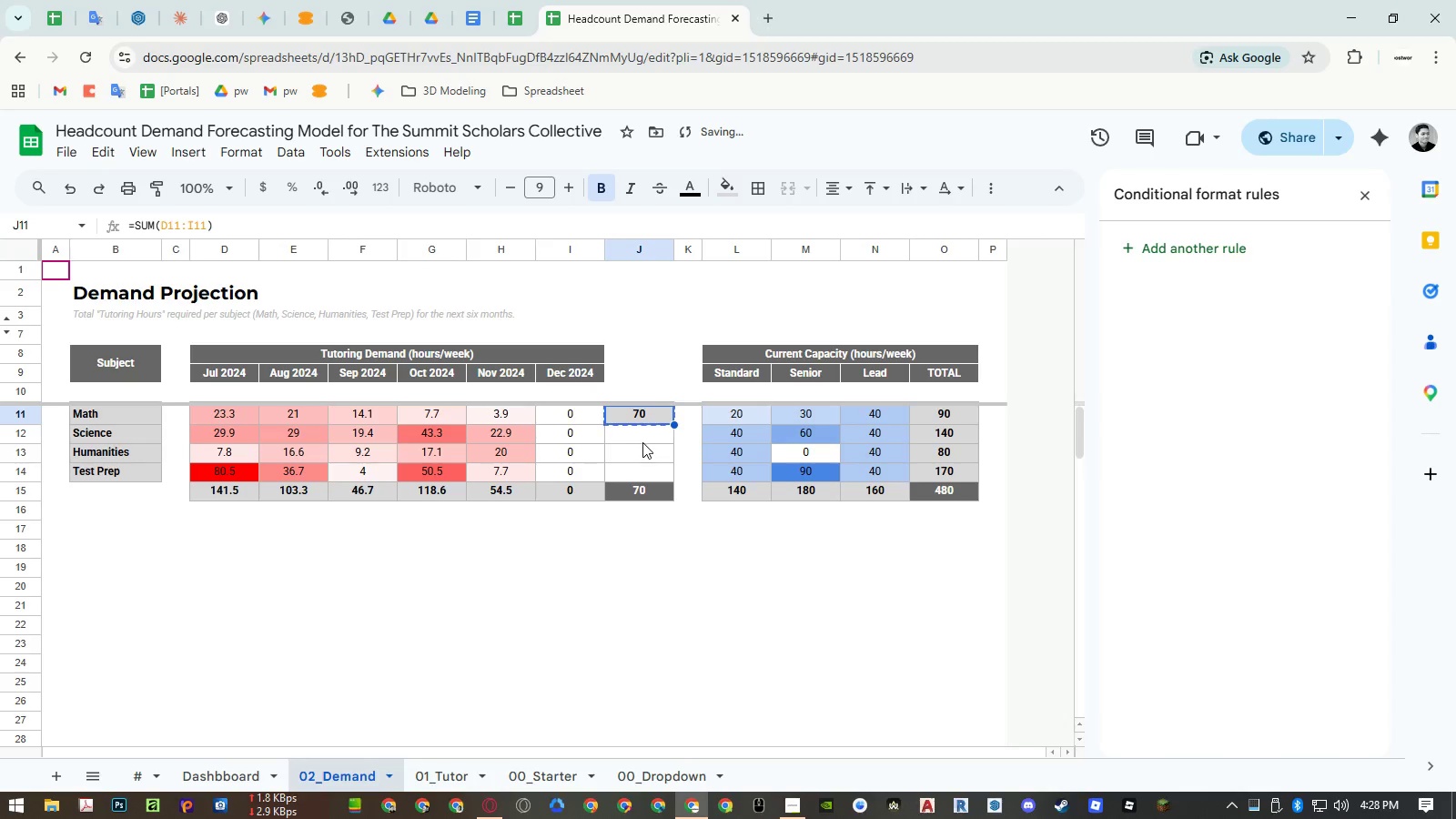 
key(Control+C)
 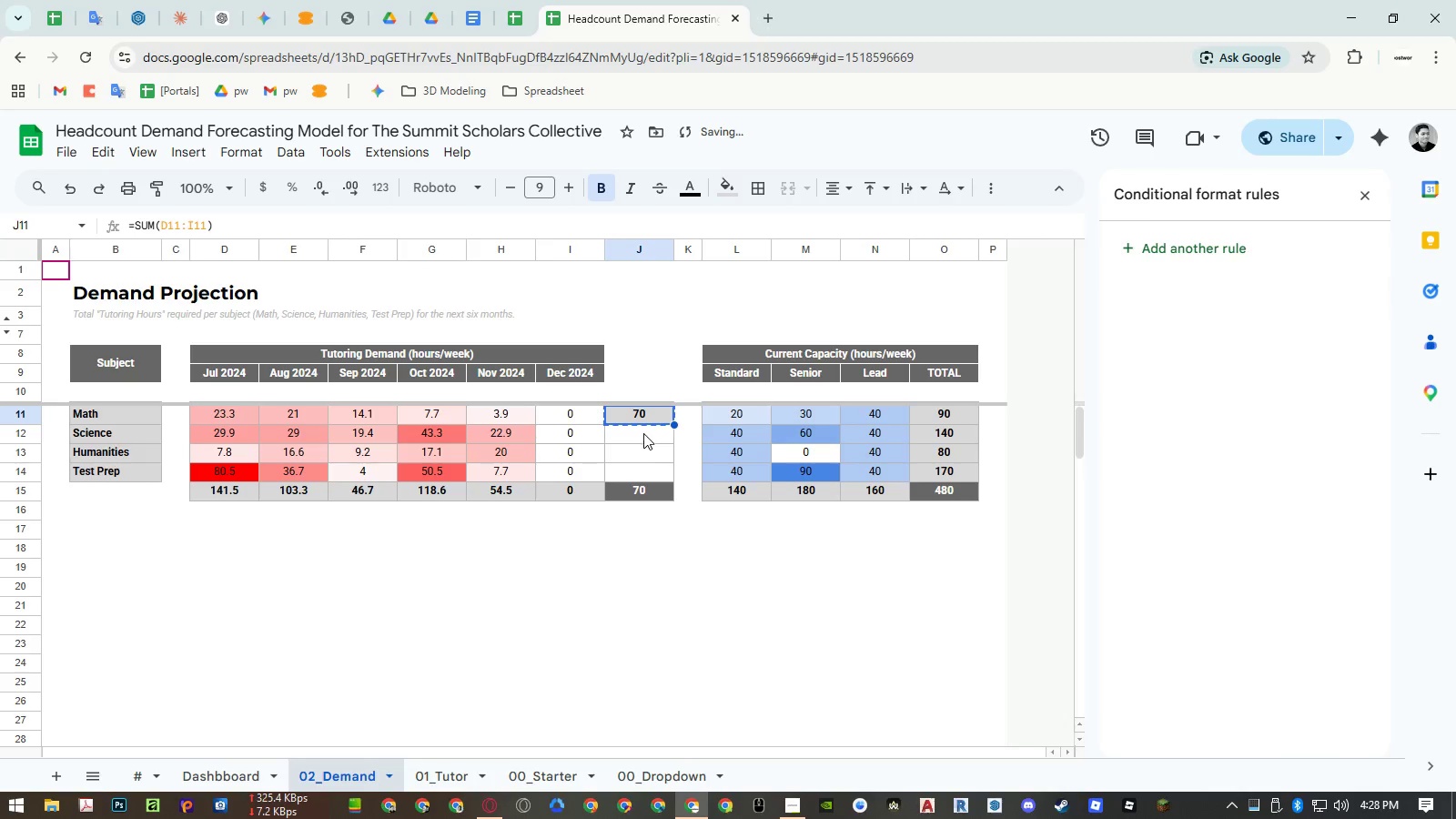 
left_click_drag(start_coordinate=[643, 433], to_coordinate=[643, 475])
 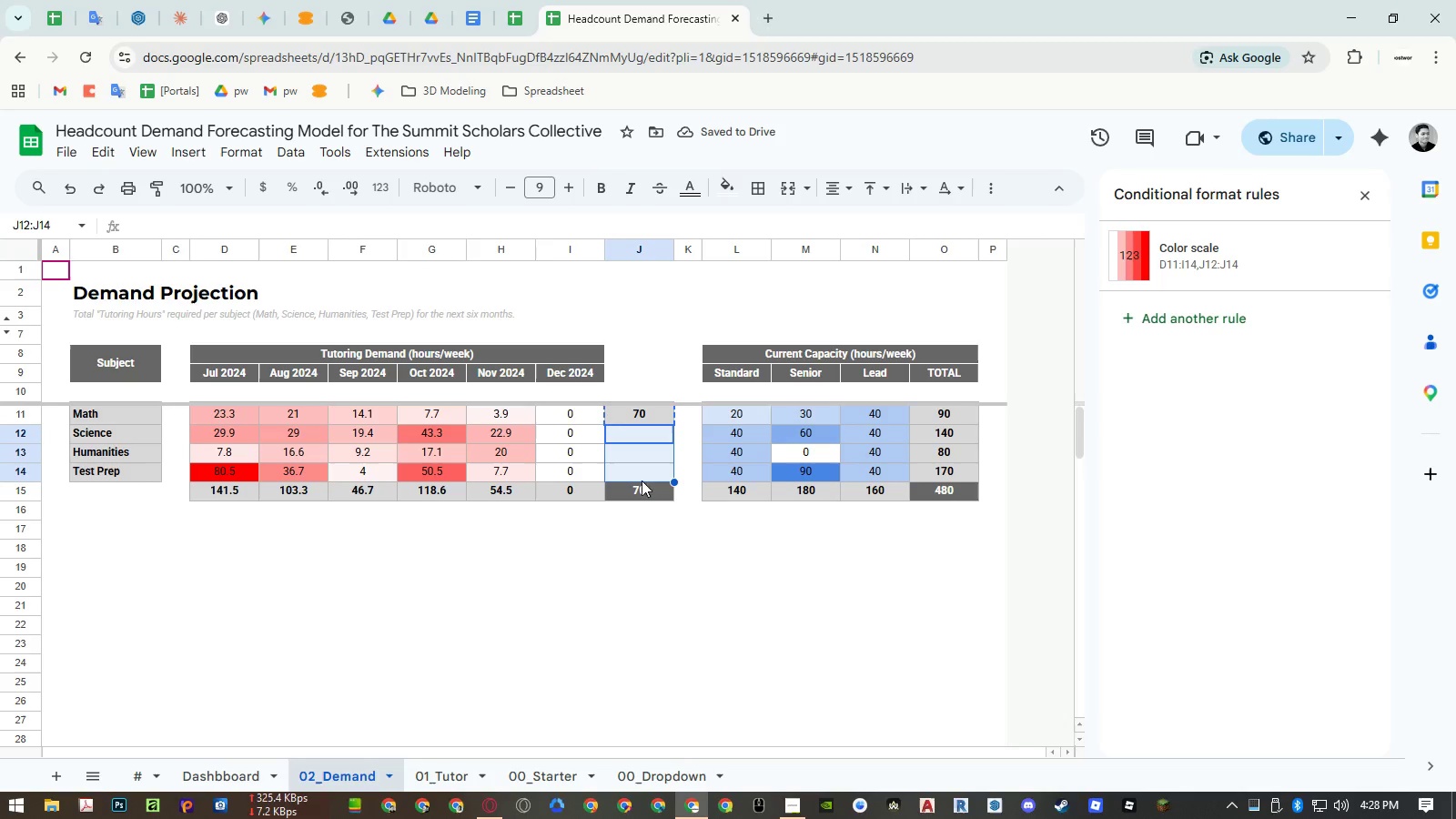 
key(Control+ControlLeft)
 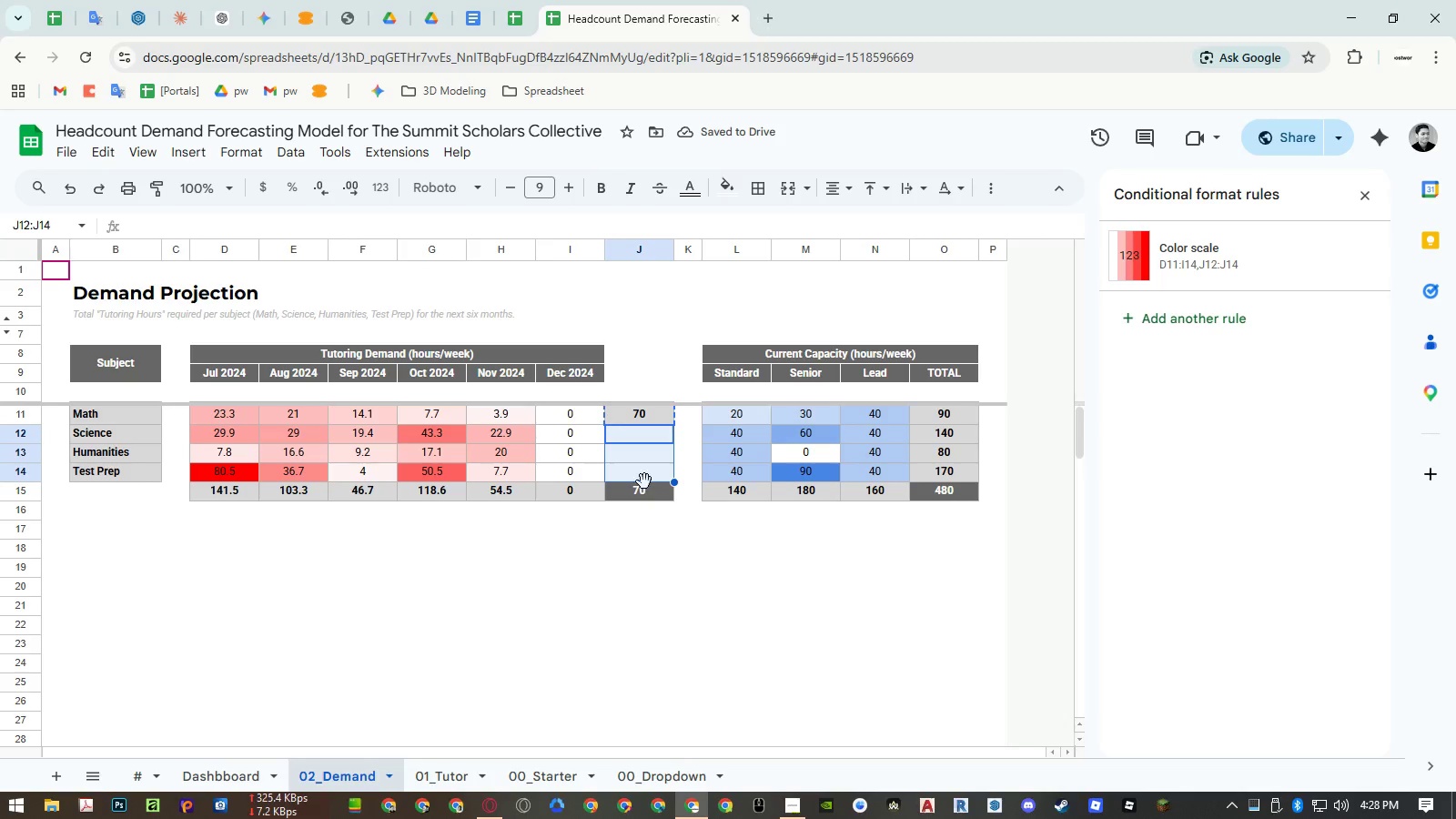 
key(Control+V)
 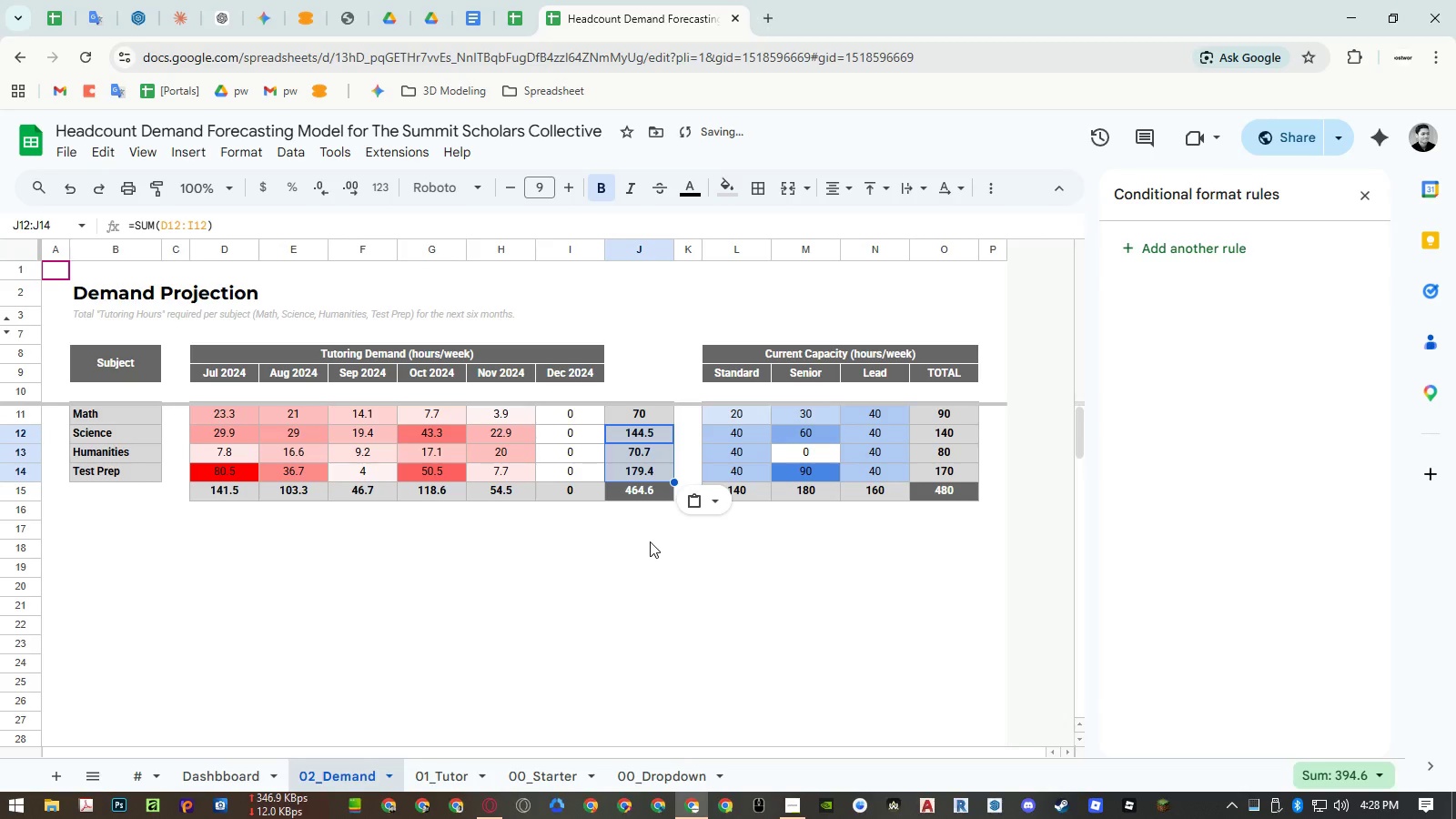 
left_click([650, 541])
 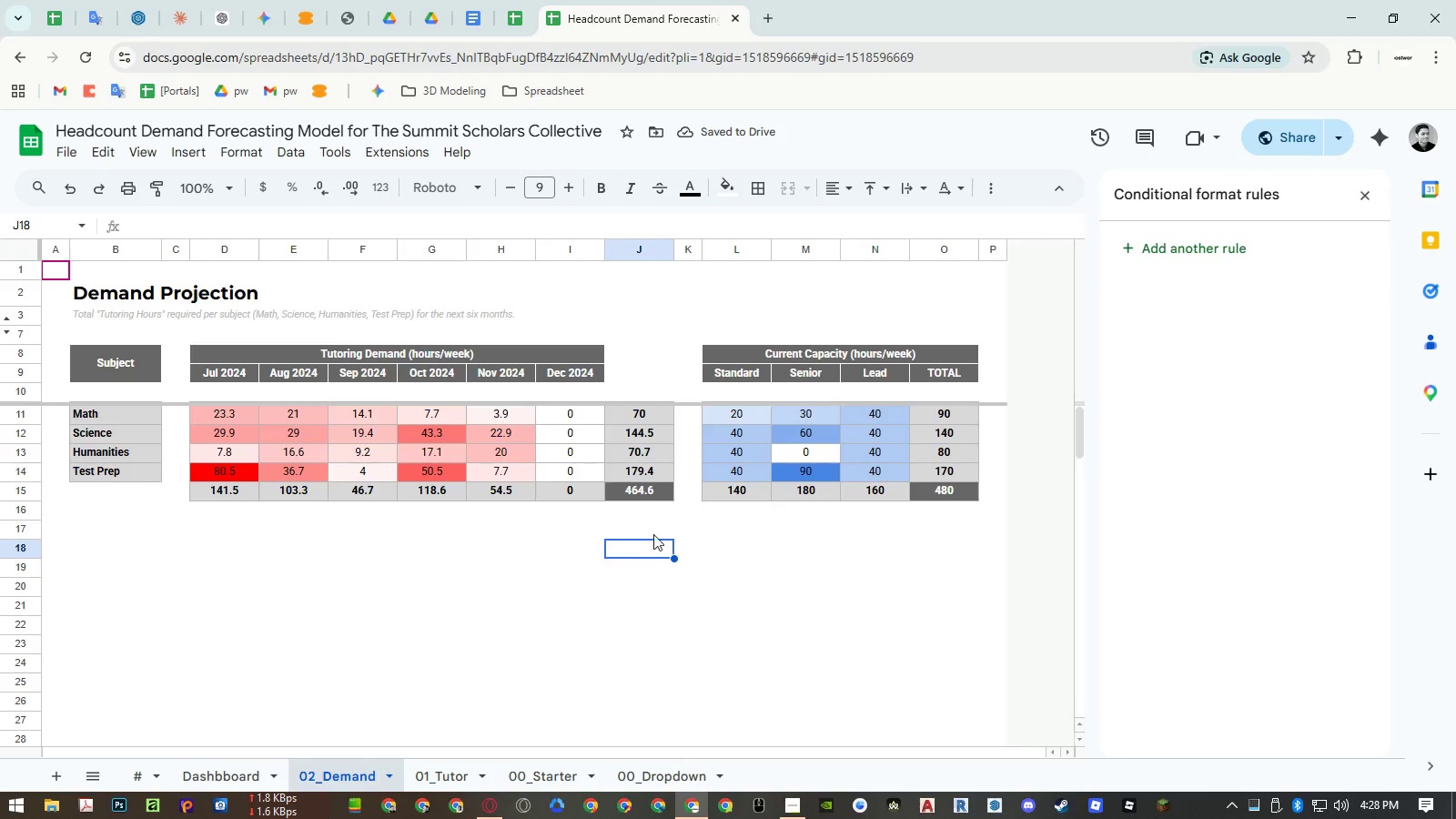 
left_click([938, 370])
 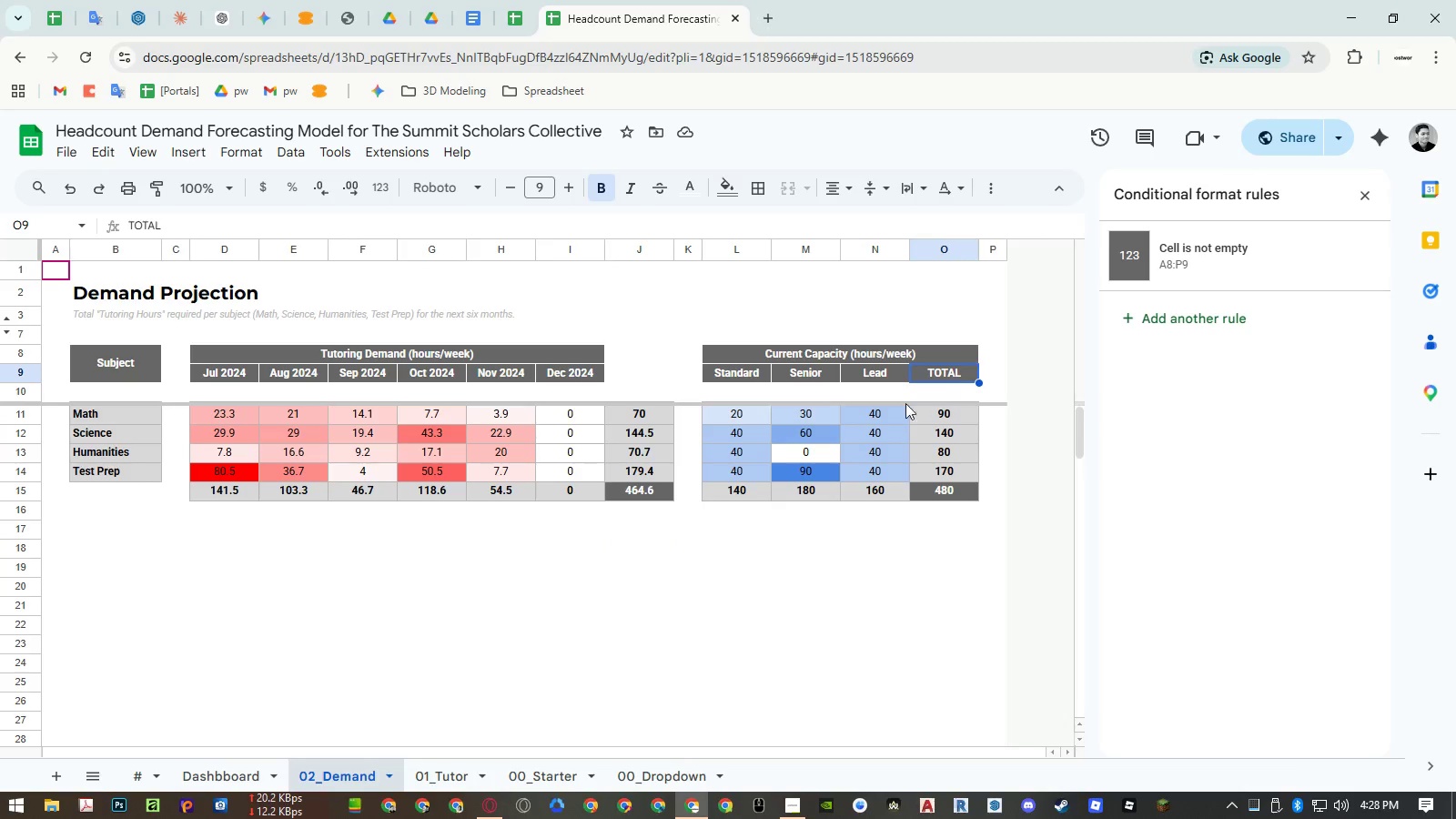 
key(Control+ControlLeft)
 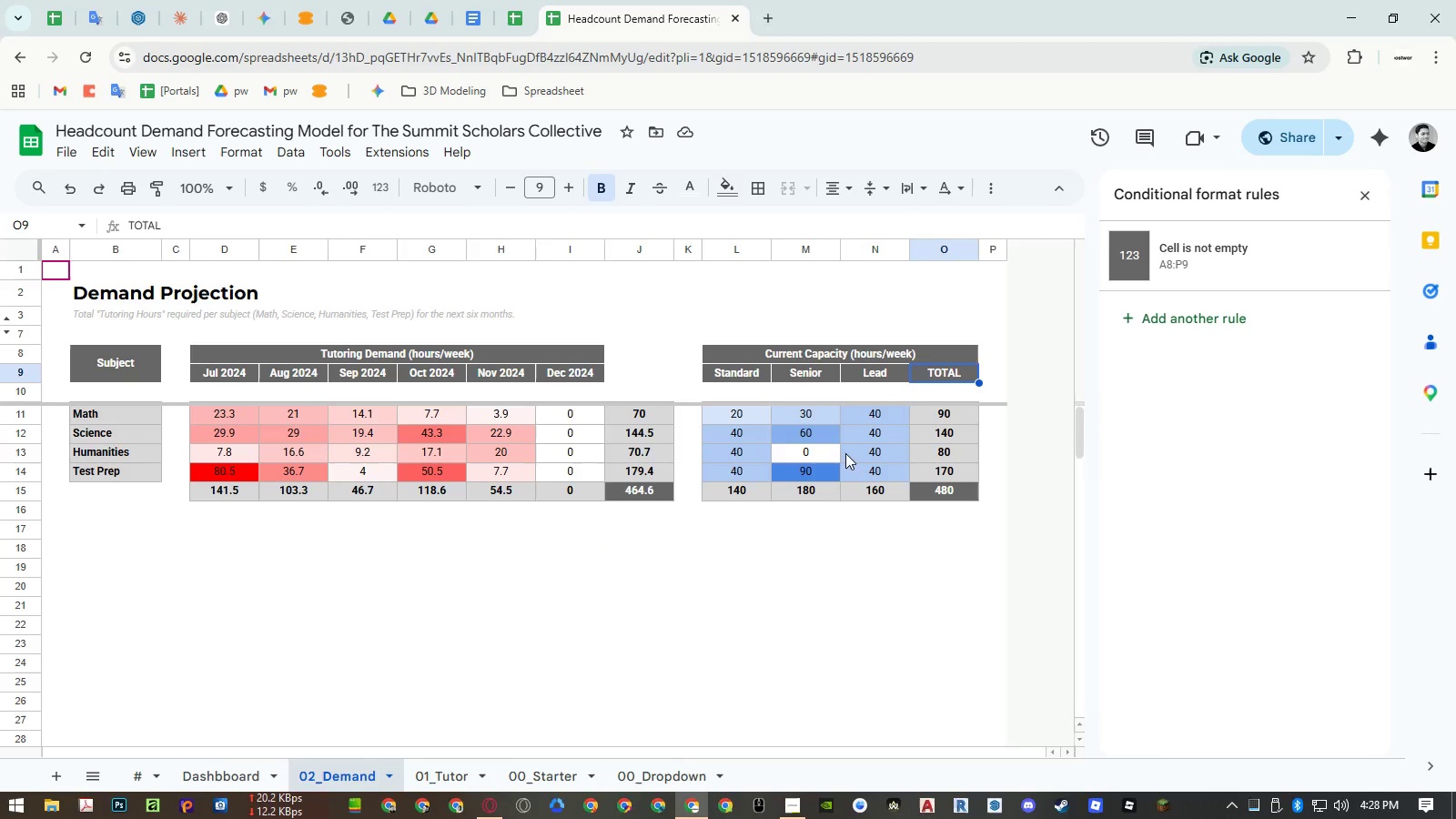 
key(Control+C)
 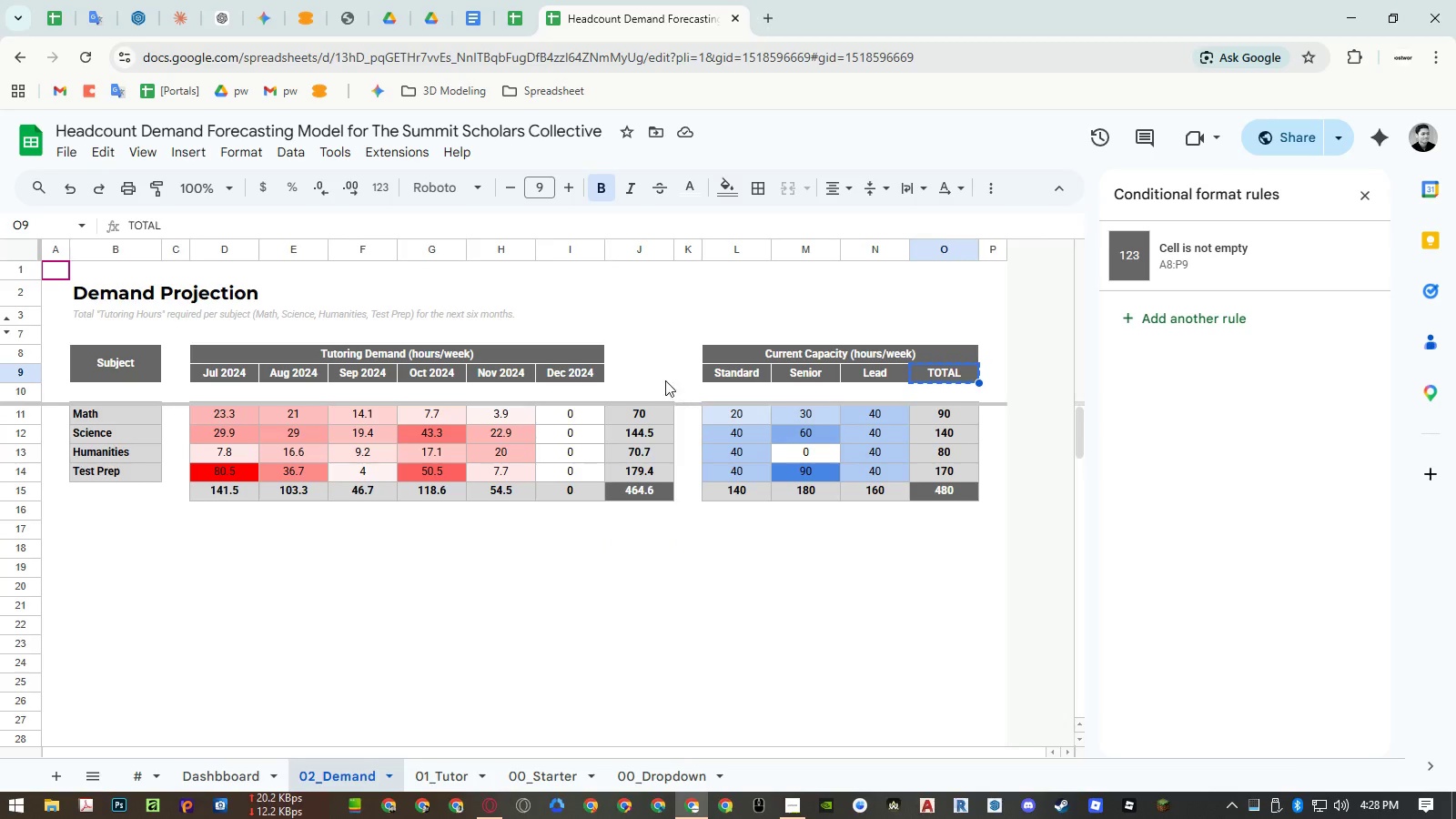 
left_click([655, 378])
 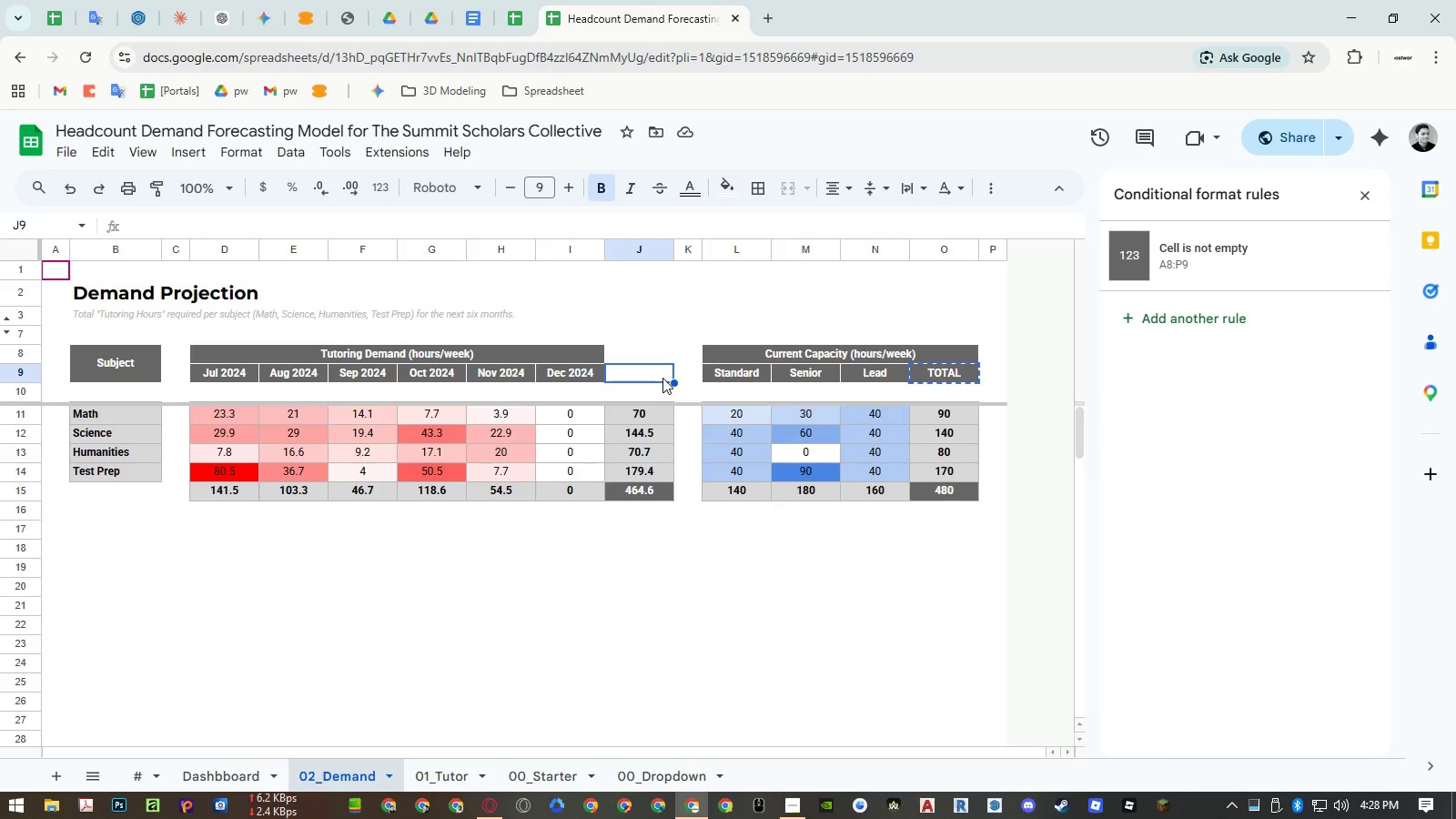 
key(Control+ControlLeft)
 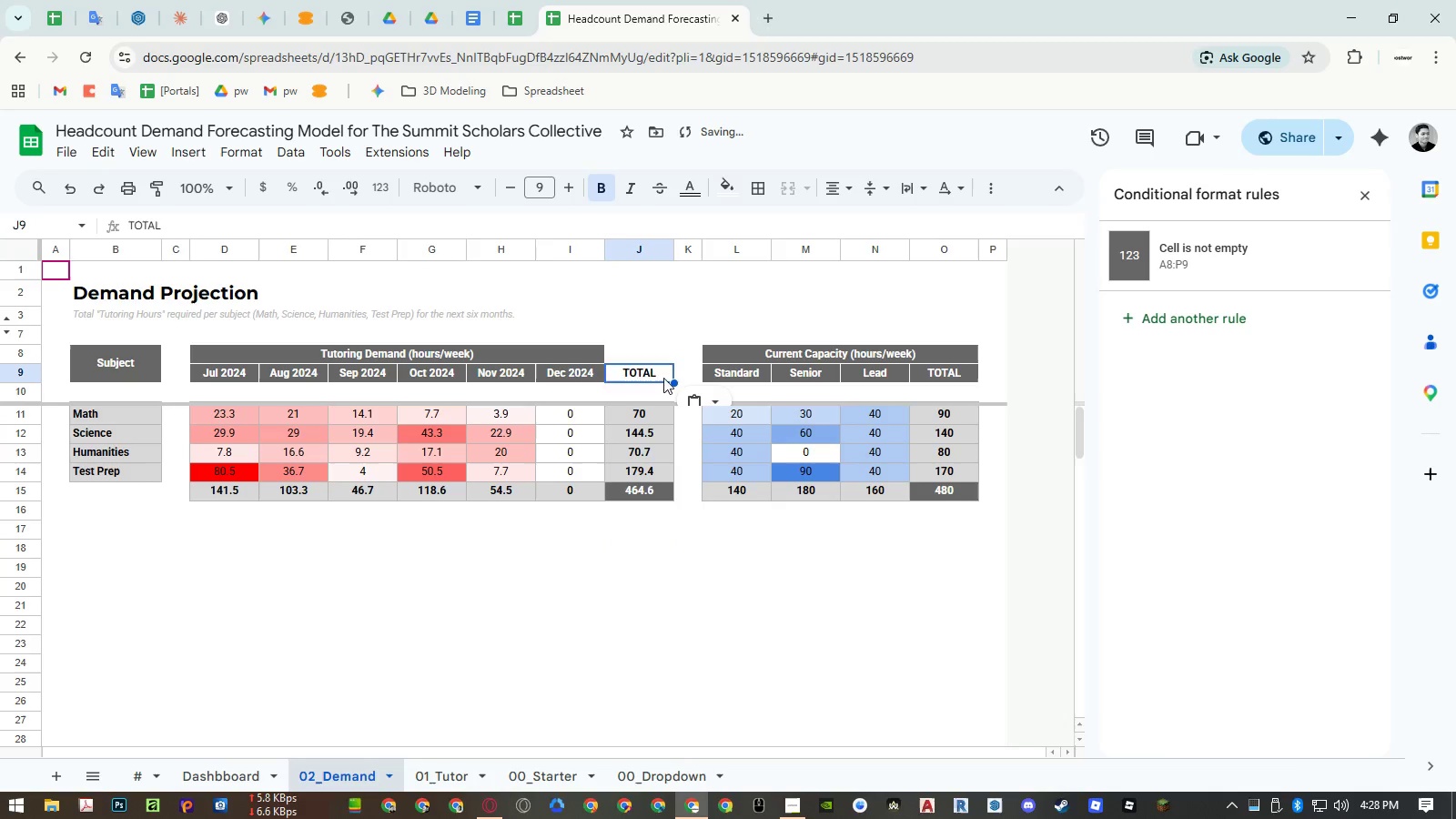 
key(Control+V)
 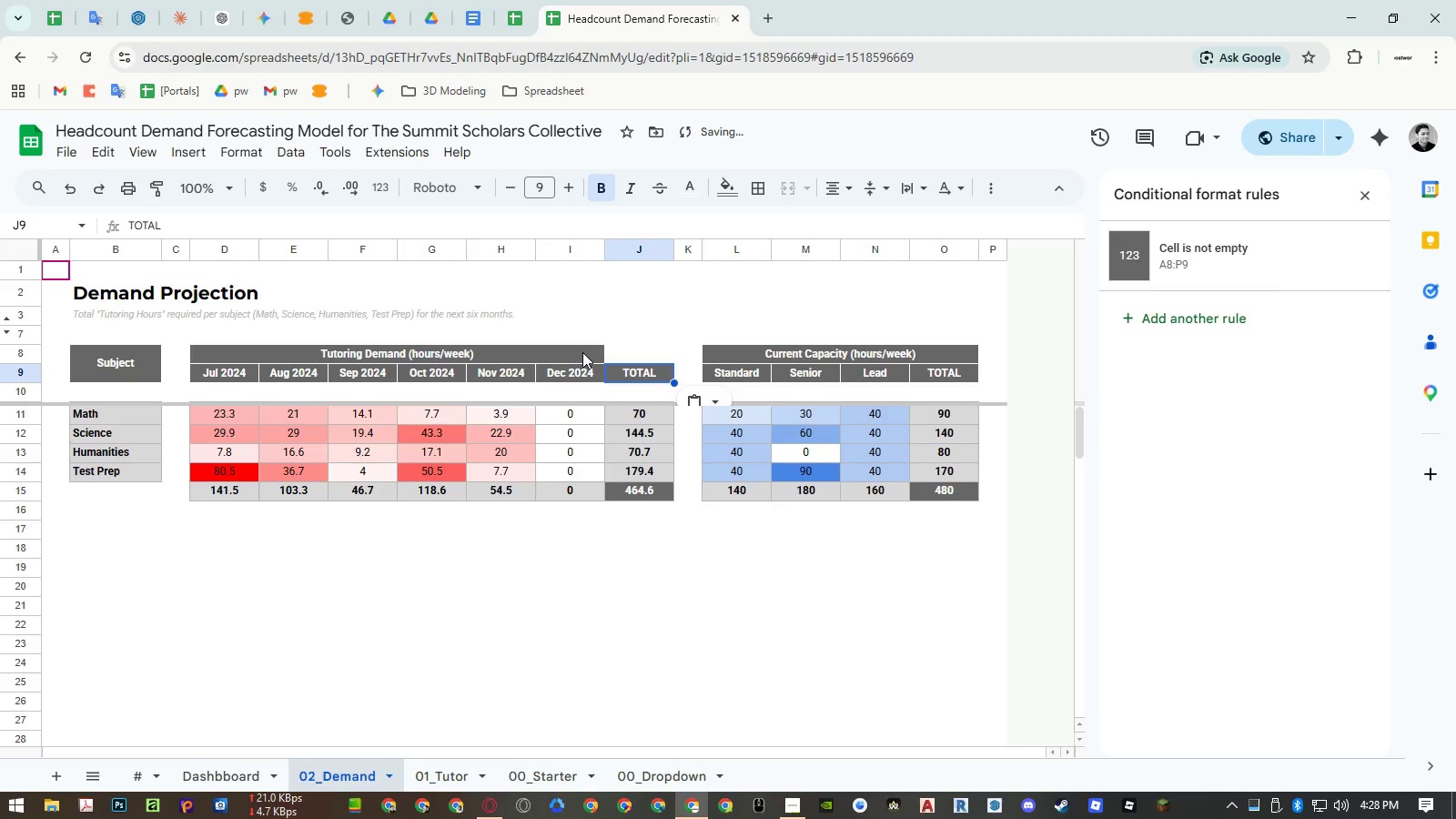 
left_click_drag(start_coordinate=[582, 352], to_coordinate=[624, 356])
 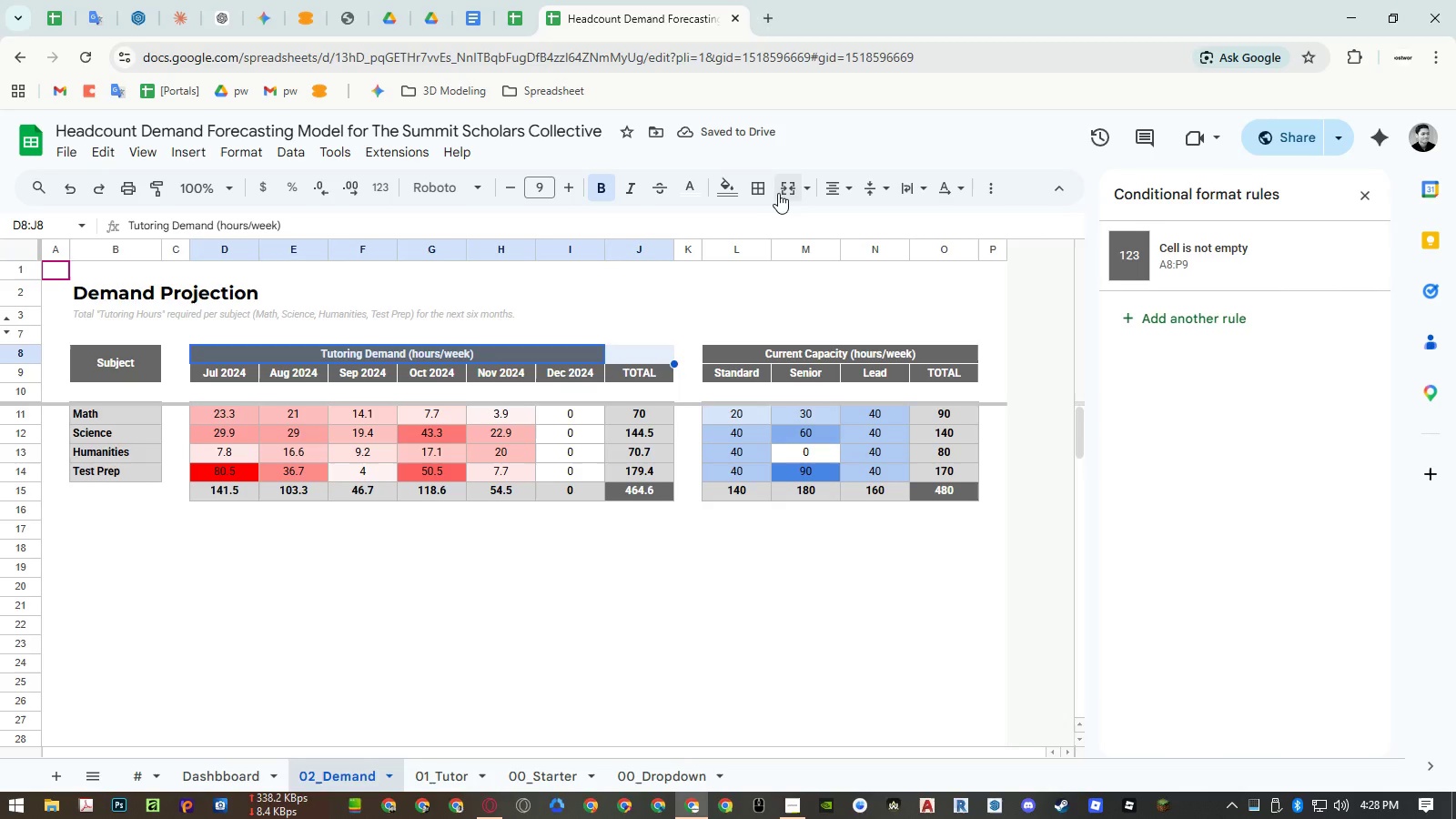 
left_click([781, 191])
 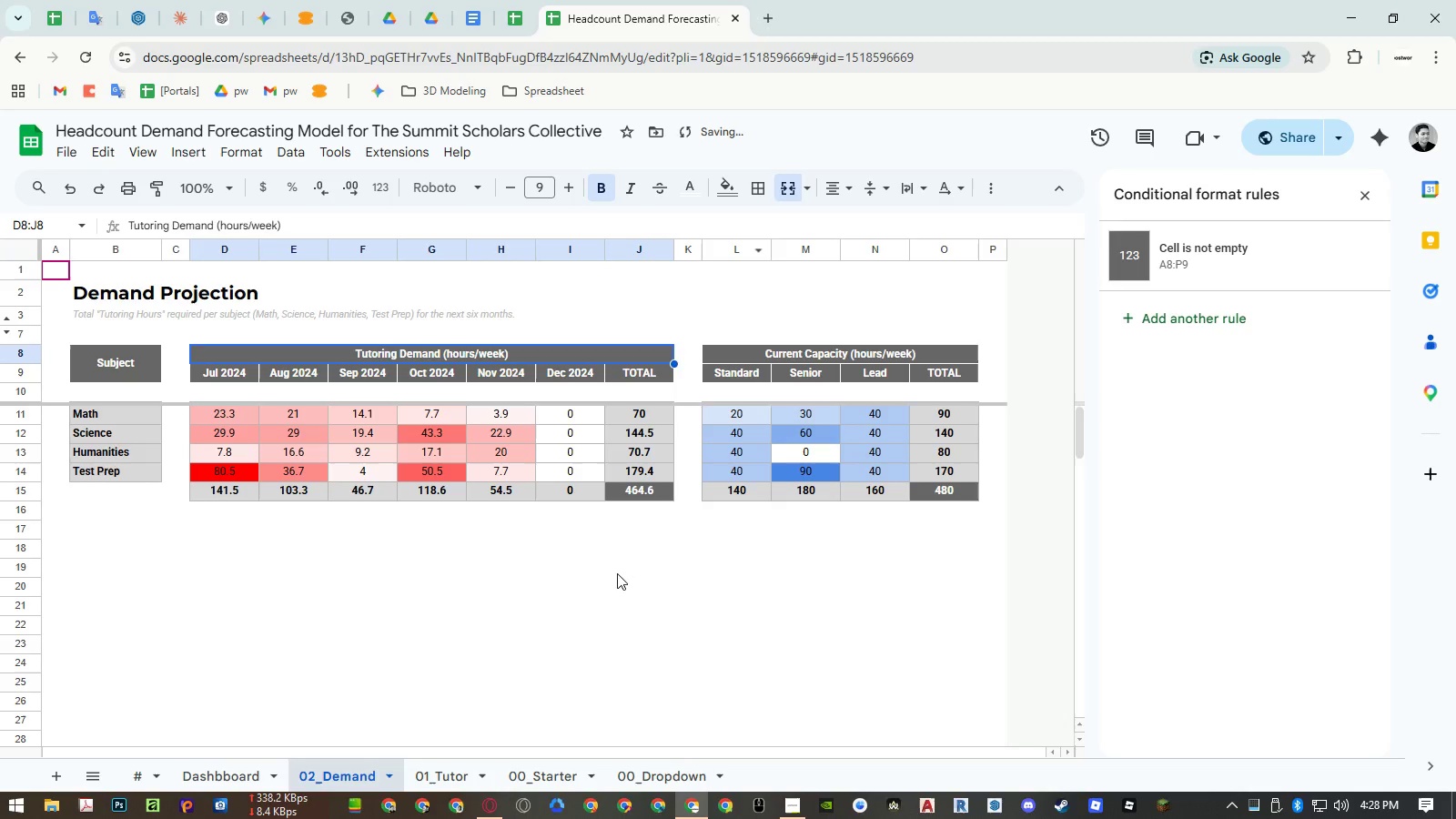 
double_click([597, 619])
 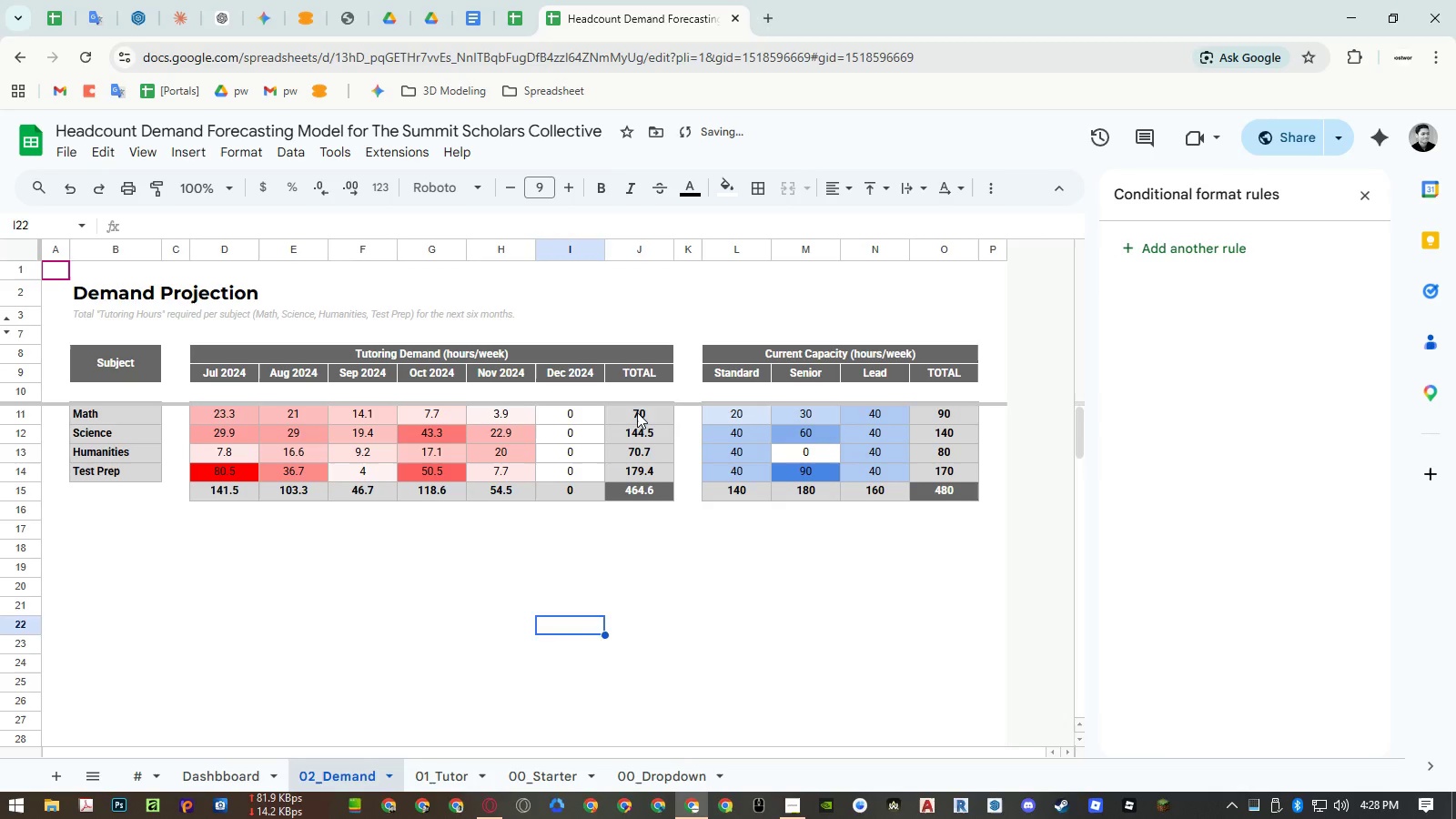 
double_click([637, 412])
 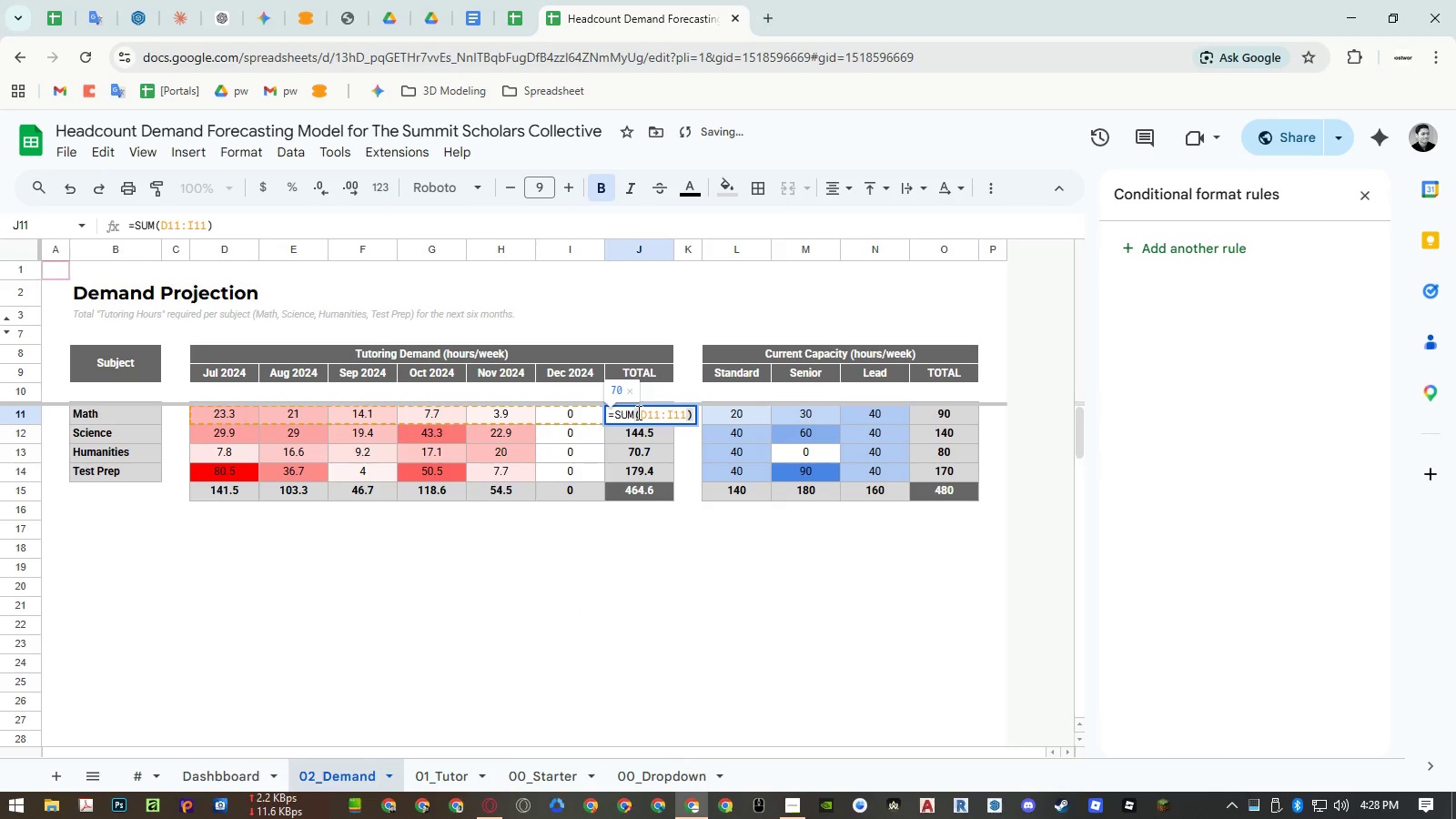 
key(NumpadEnter)
 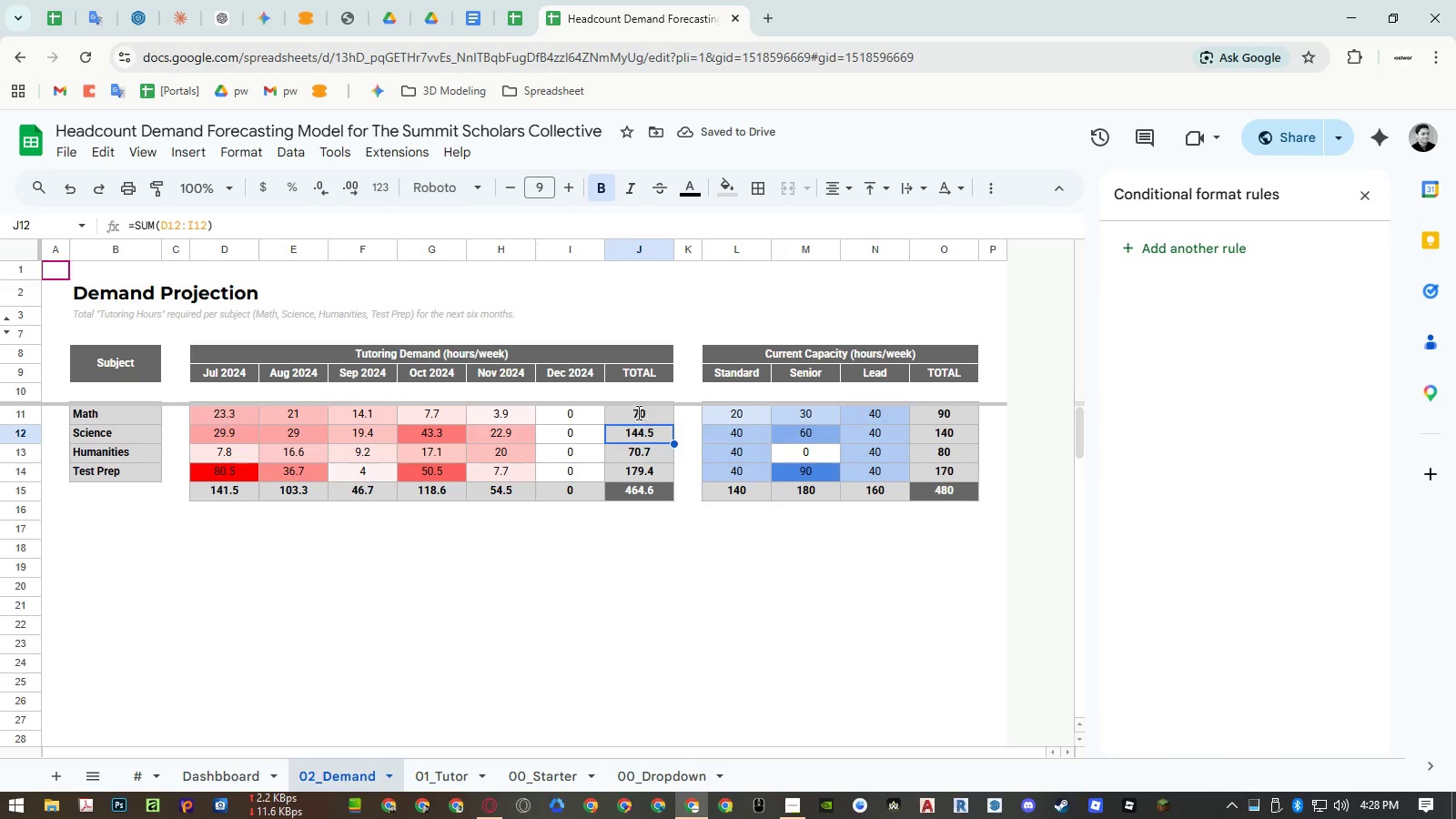 
key(NumpadEnter)
 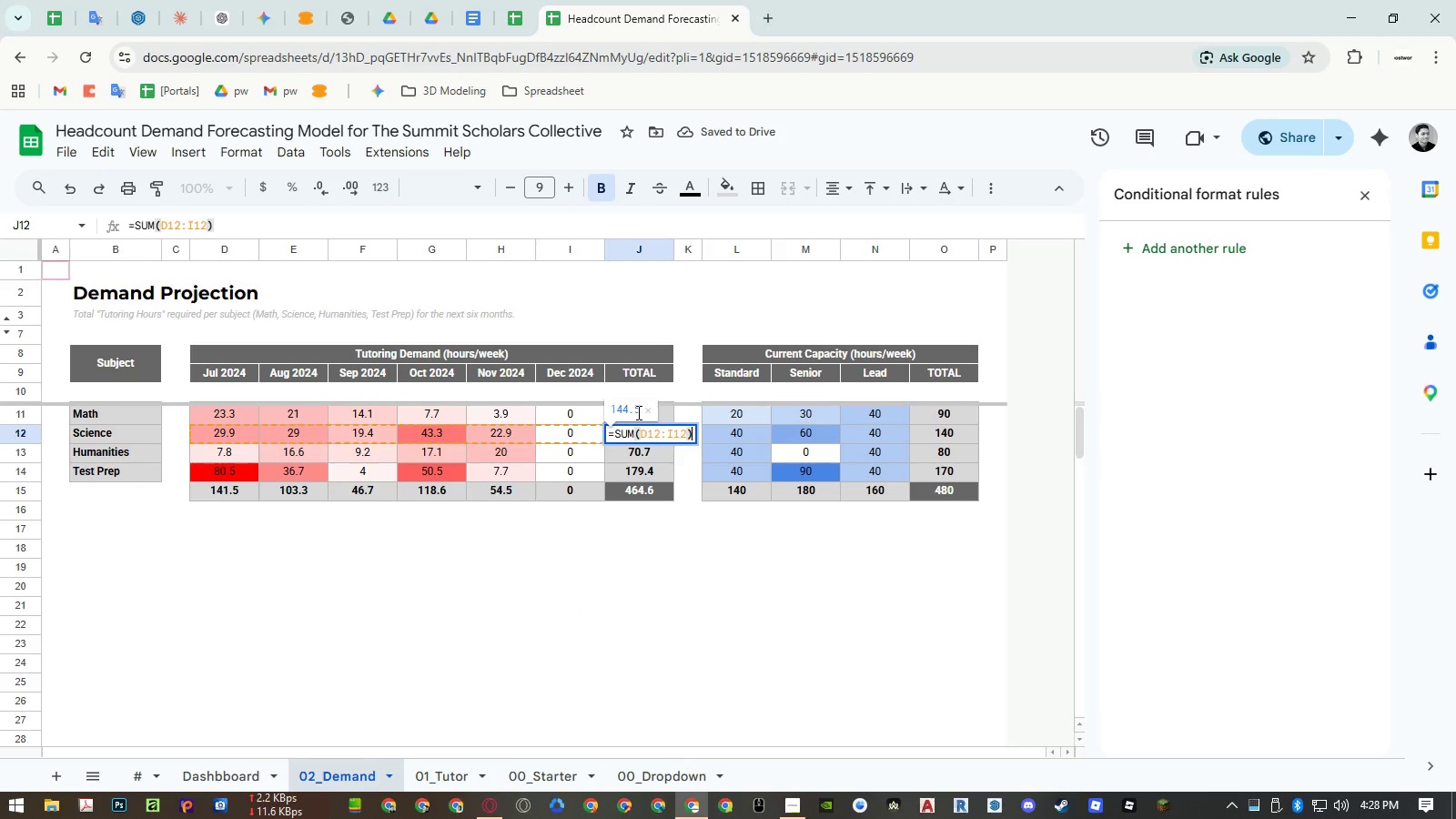 
key(NumpadEnter)
 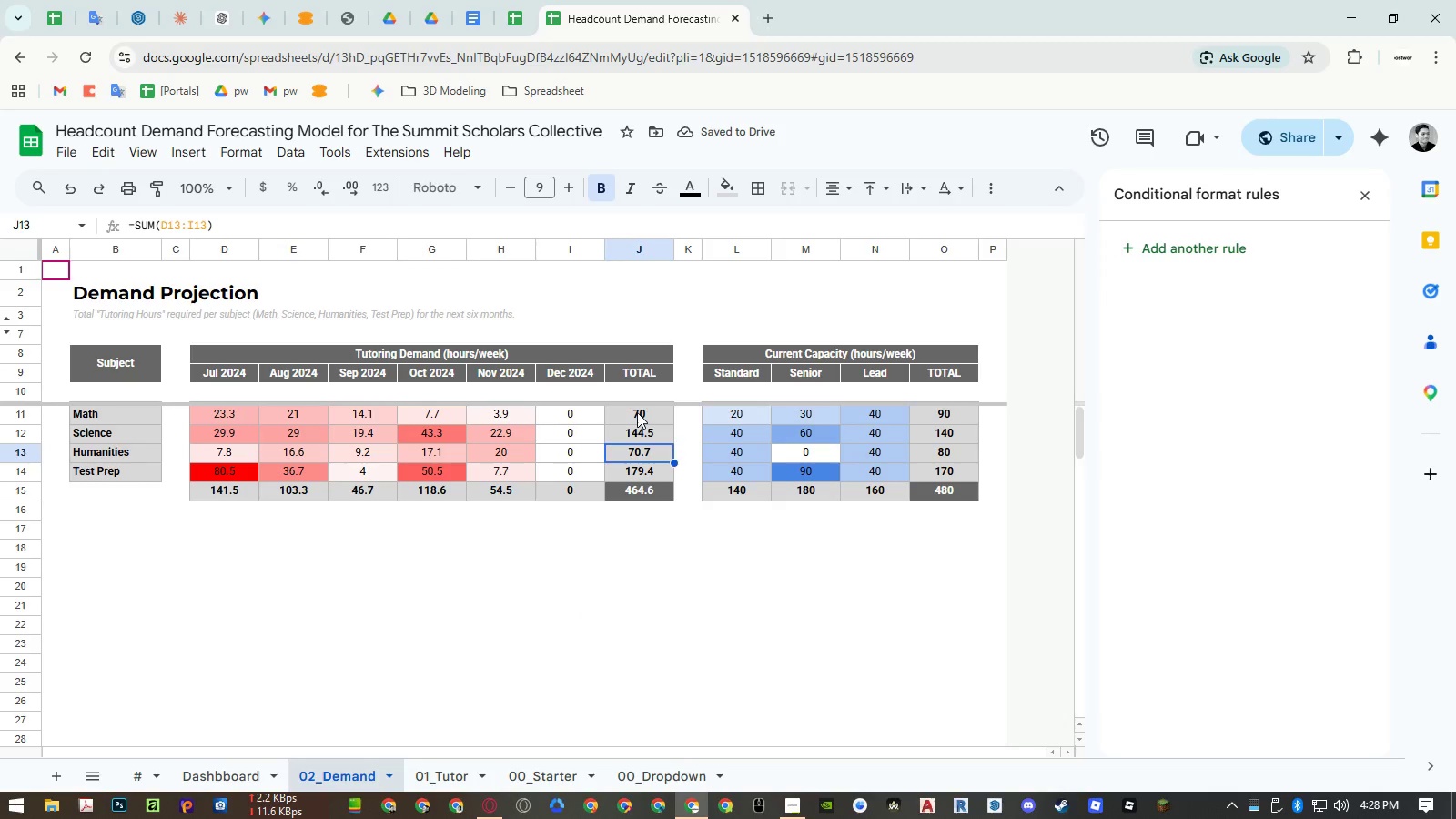 
key(NumpadEnter)
 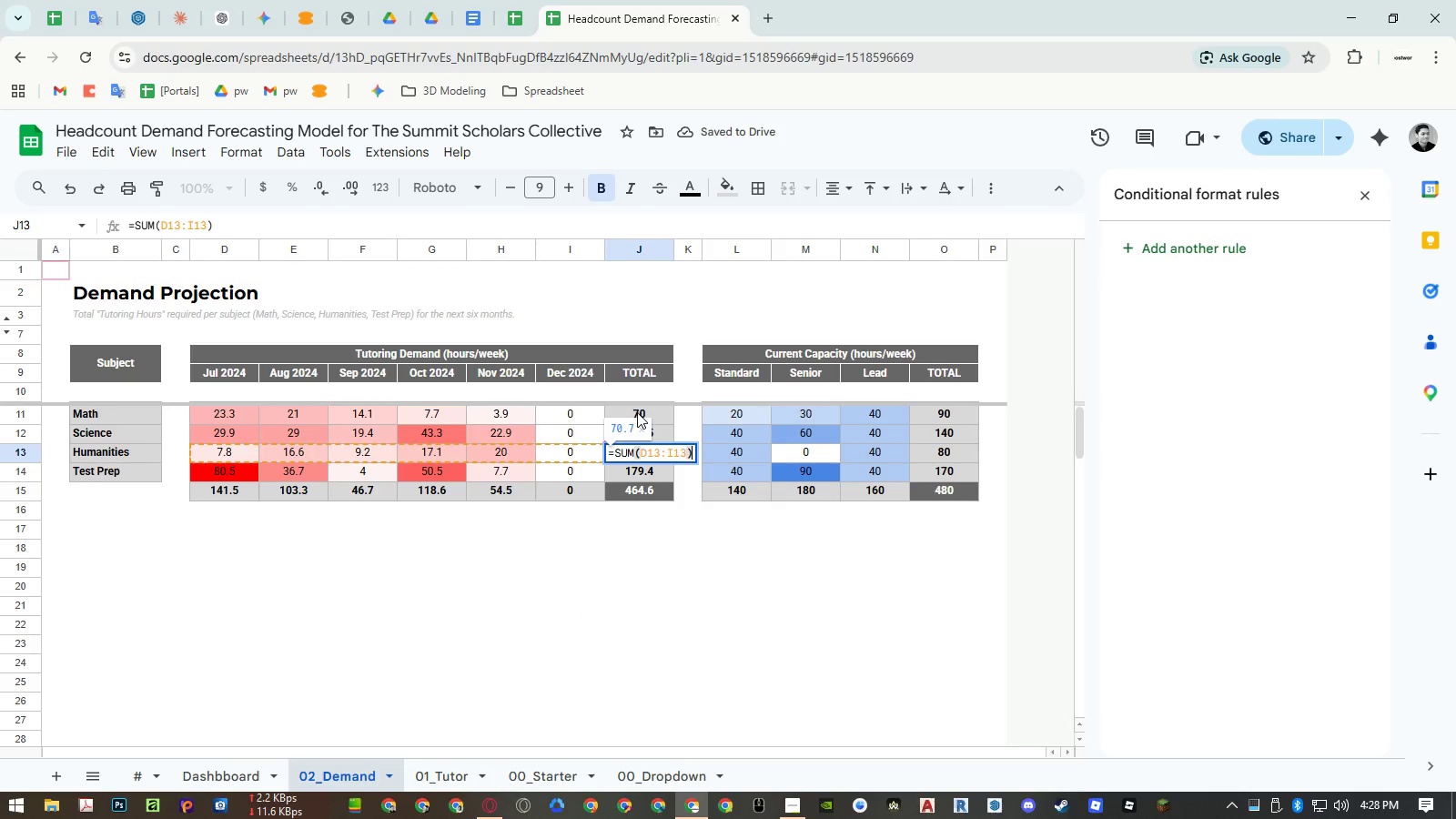 
key(NumpadEnter)
 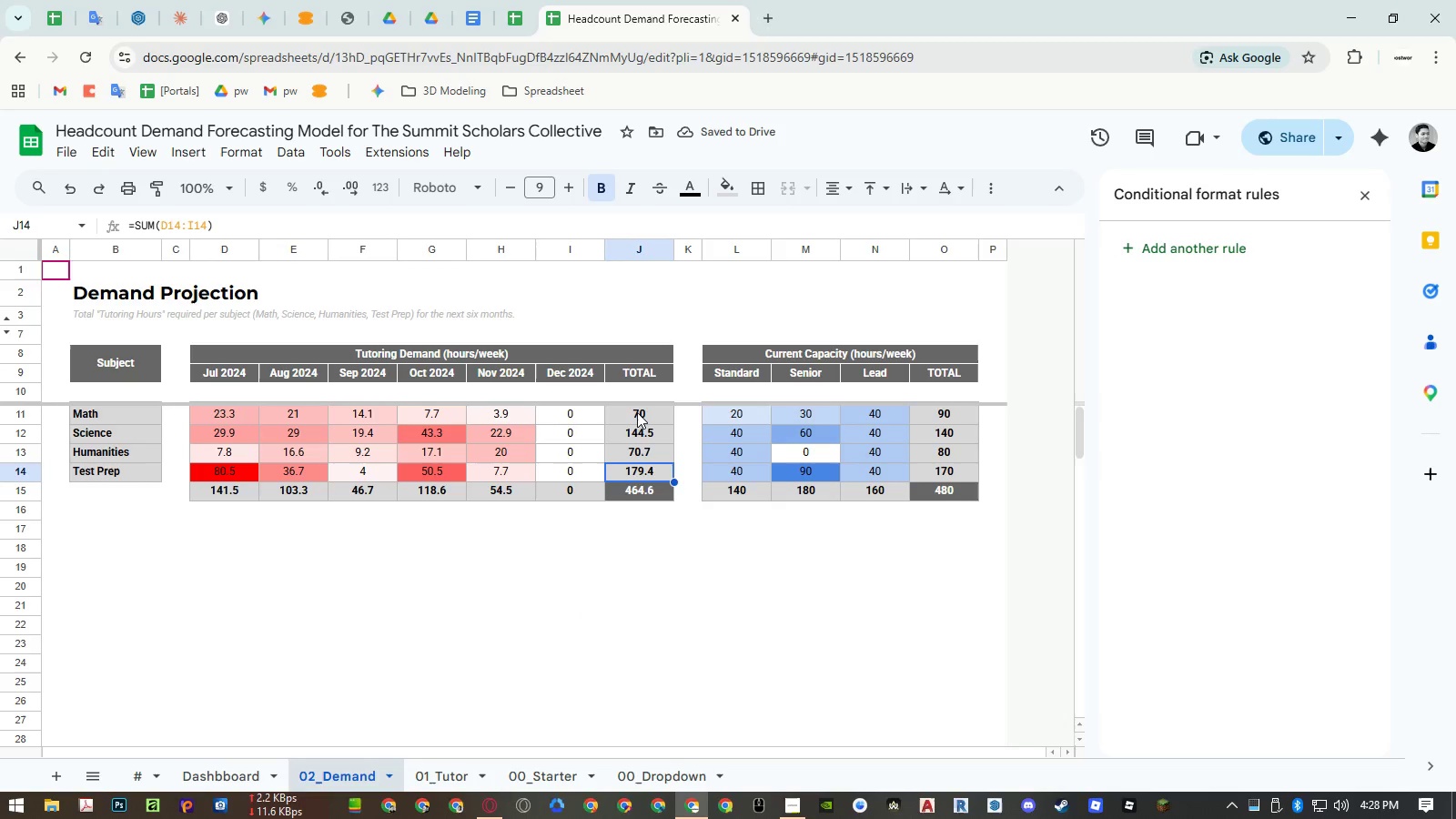 
key(NumpadEnter)
 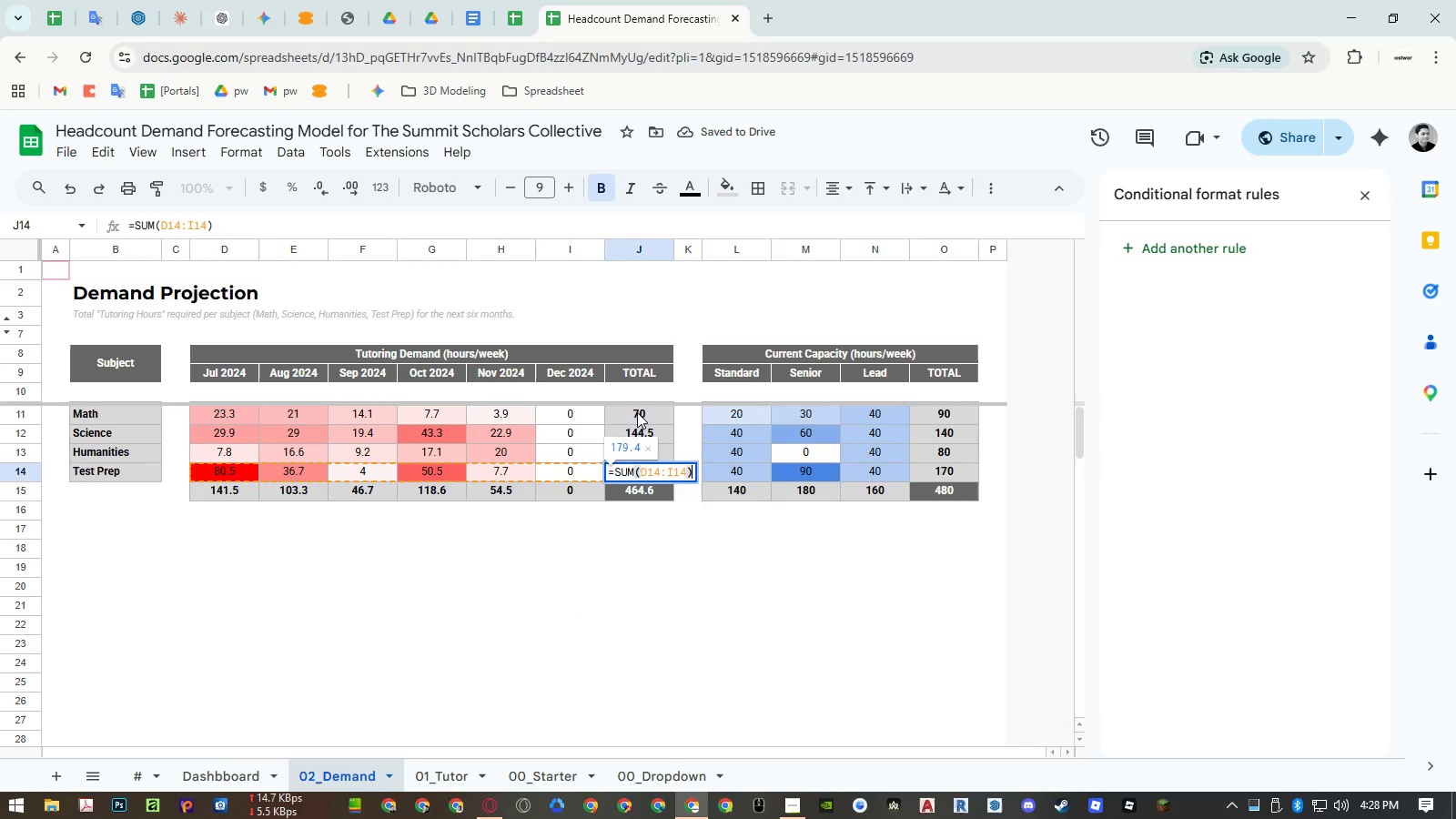 
key(NumpadEnter)
 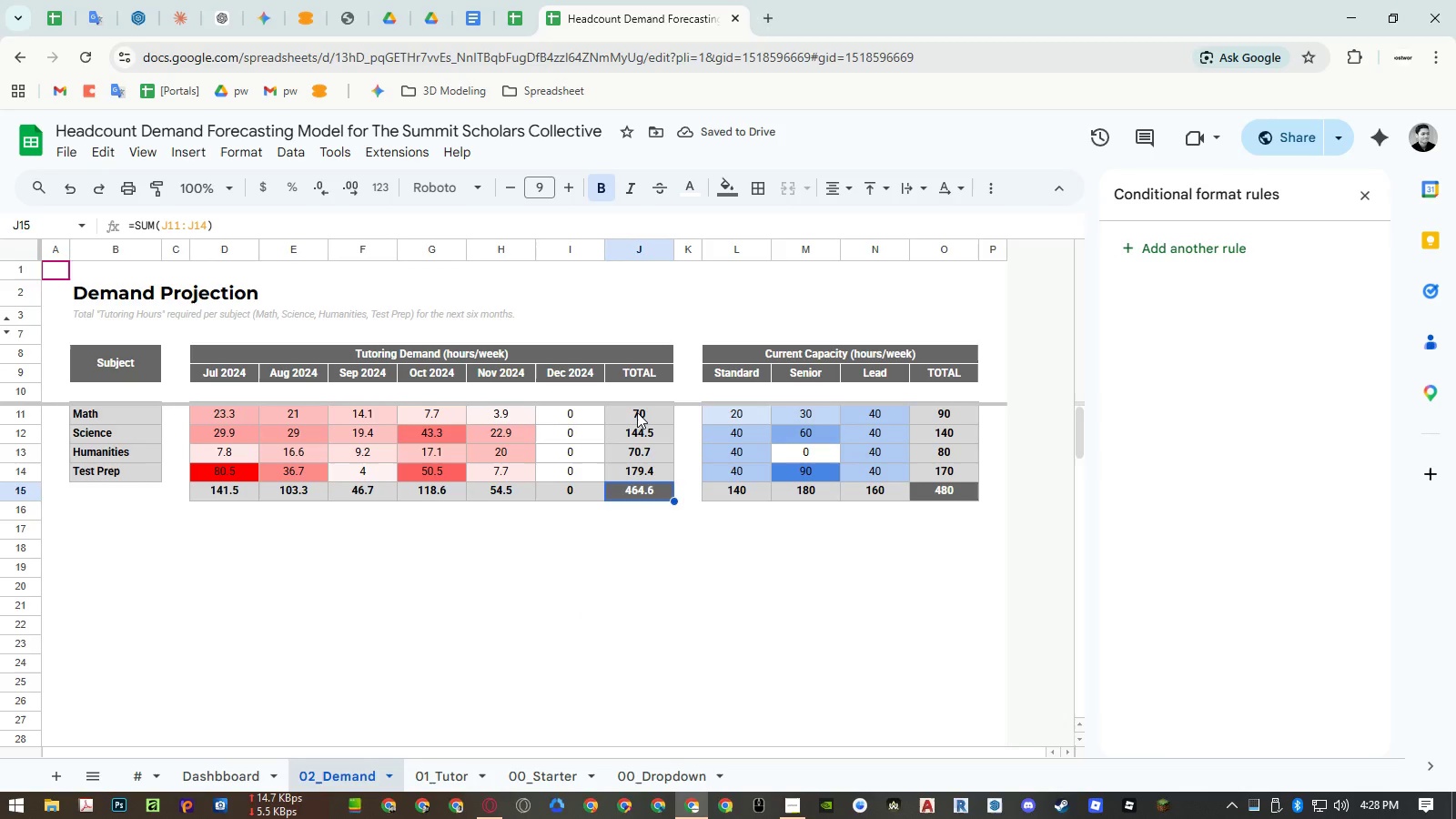 
key(NumpadEnter)
 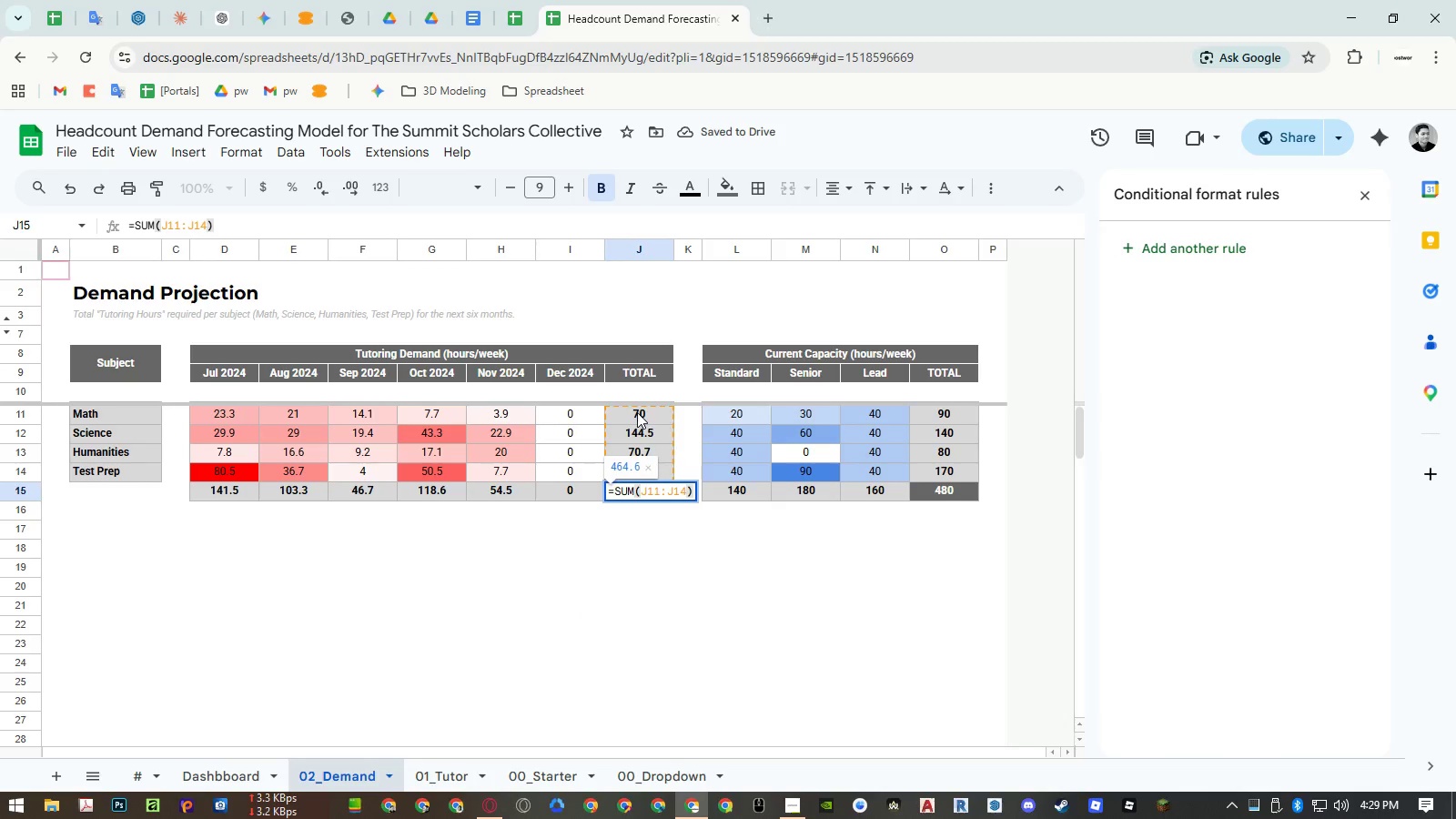 
key(Escape)
 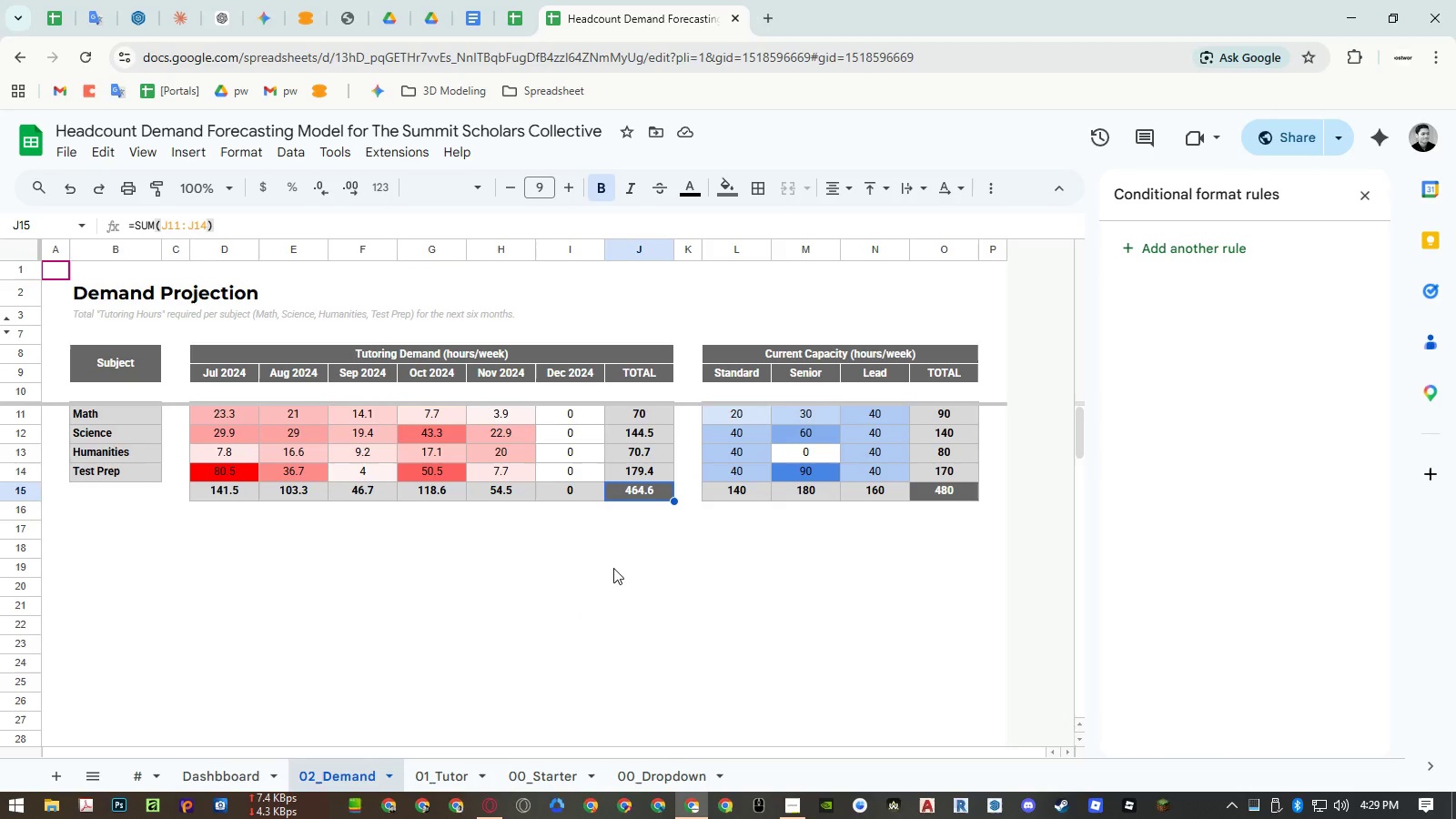 
left_click([613, 568])
 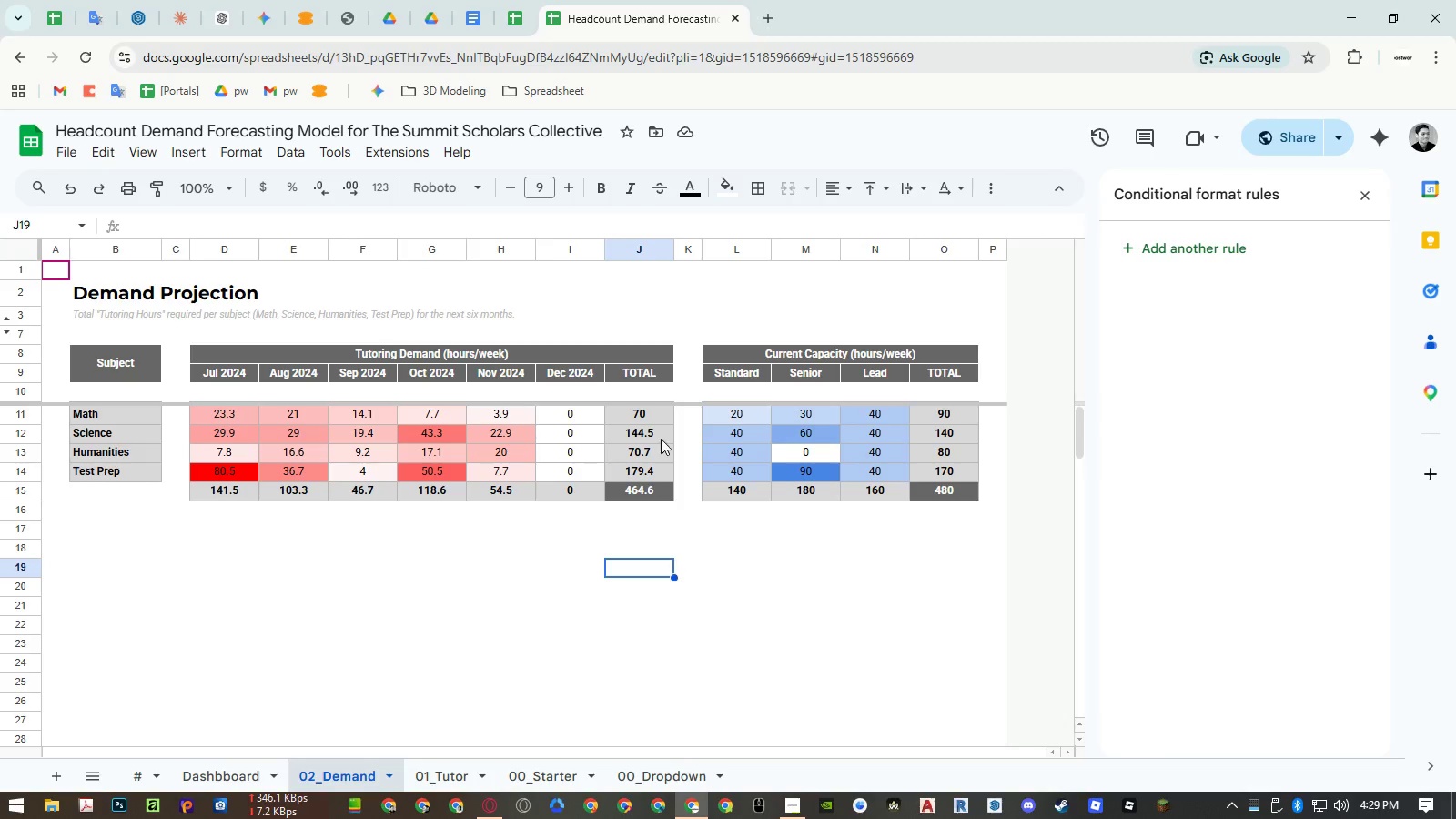 
wait(5.56)
 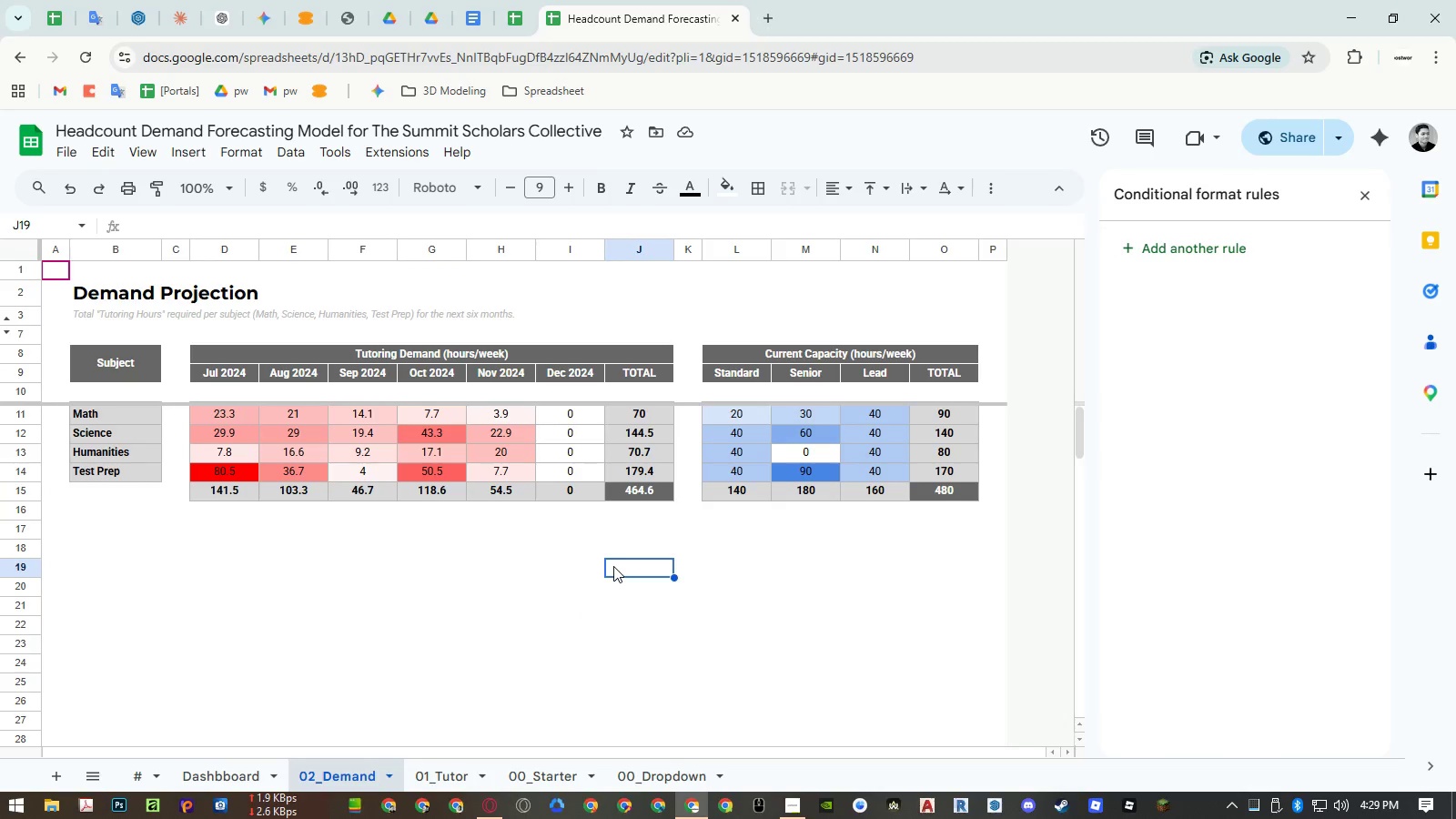 
left_click([636, 491])
 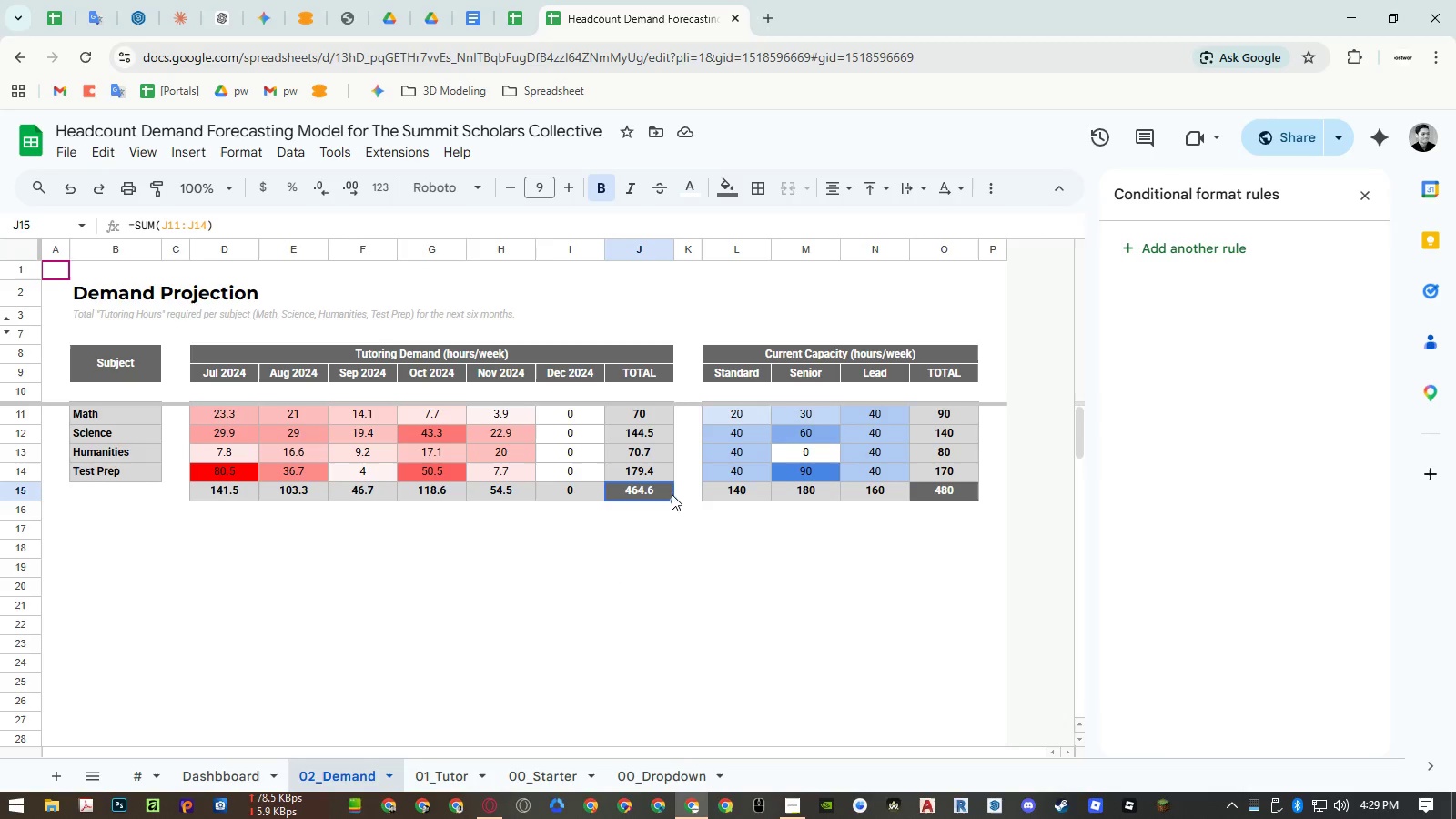 
hold_key(key=ControlLeft, duration=0.62)
left_click([942, 493])
 